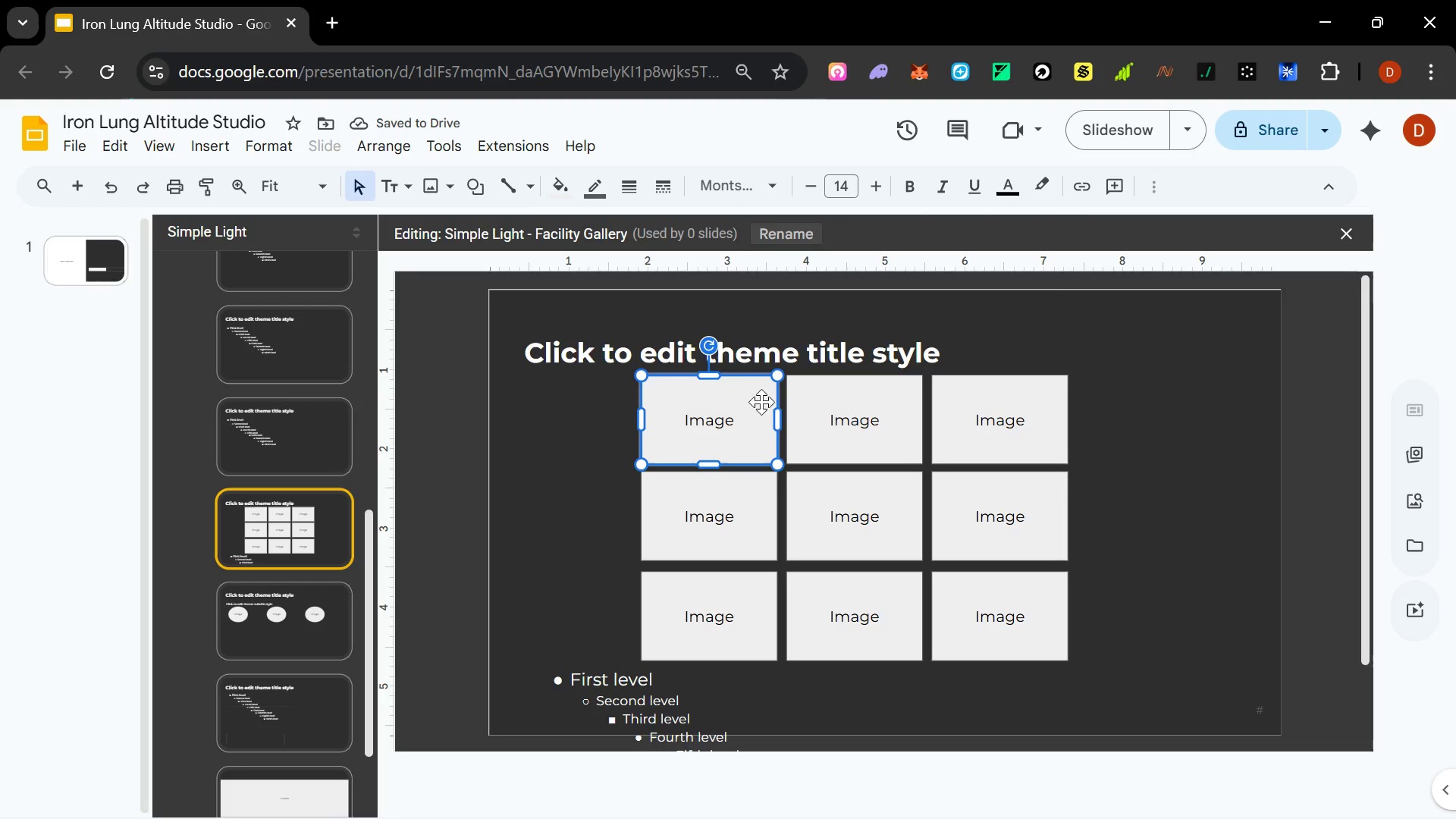 
hold_key(key=ShiftLeft, duration=1.5)
left_click([871, 395])
 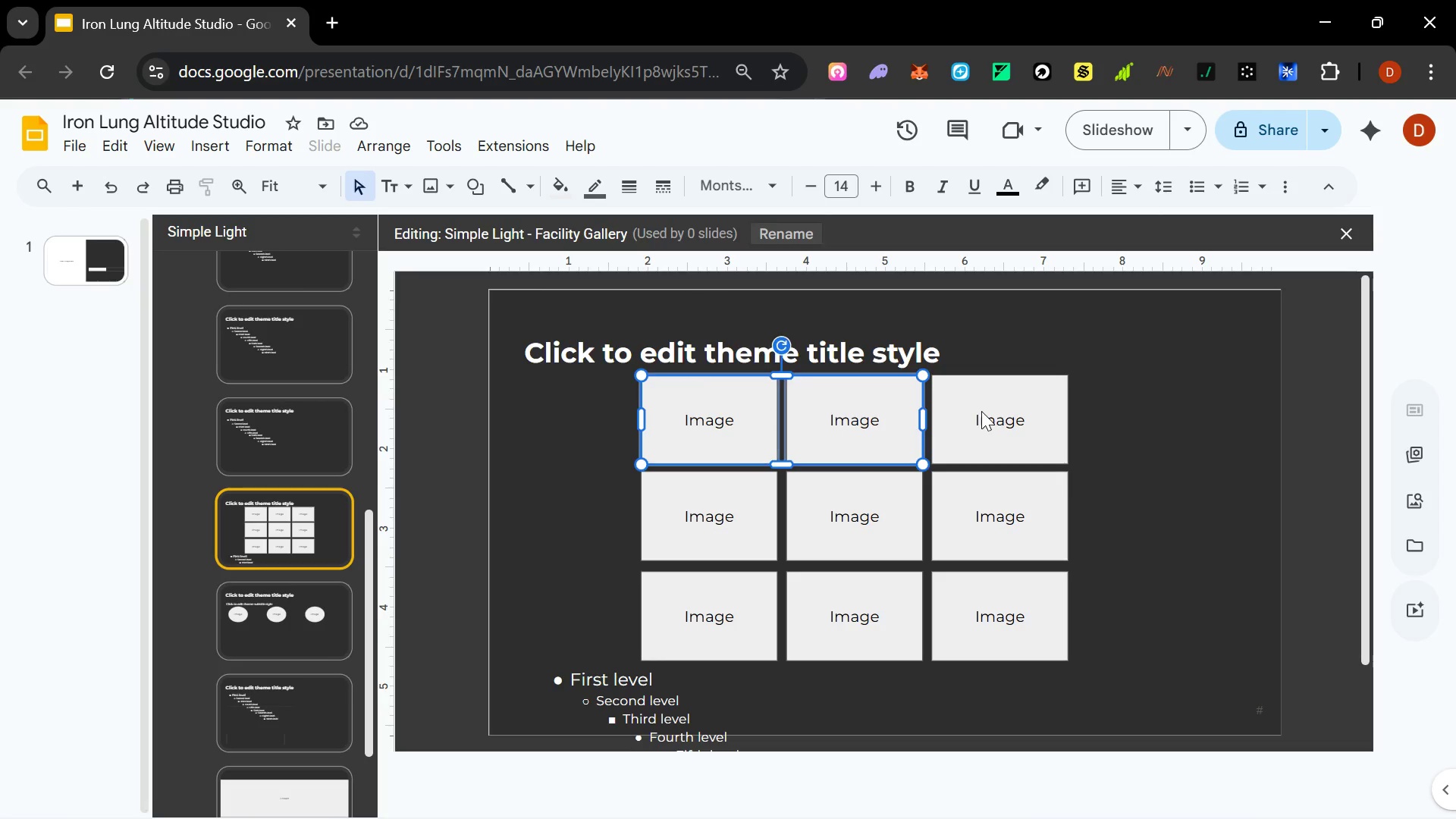 
double_click([982, 411])
 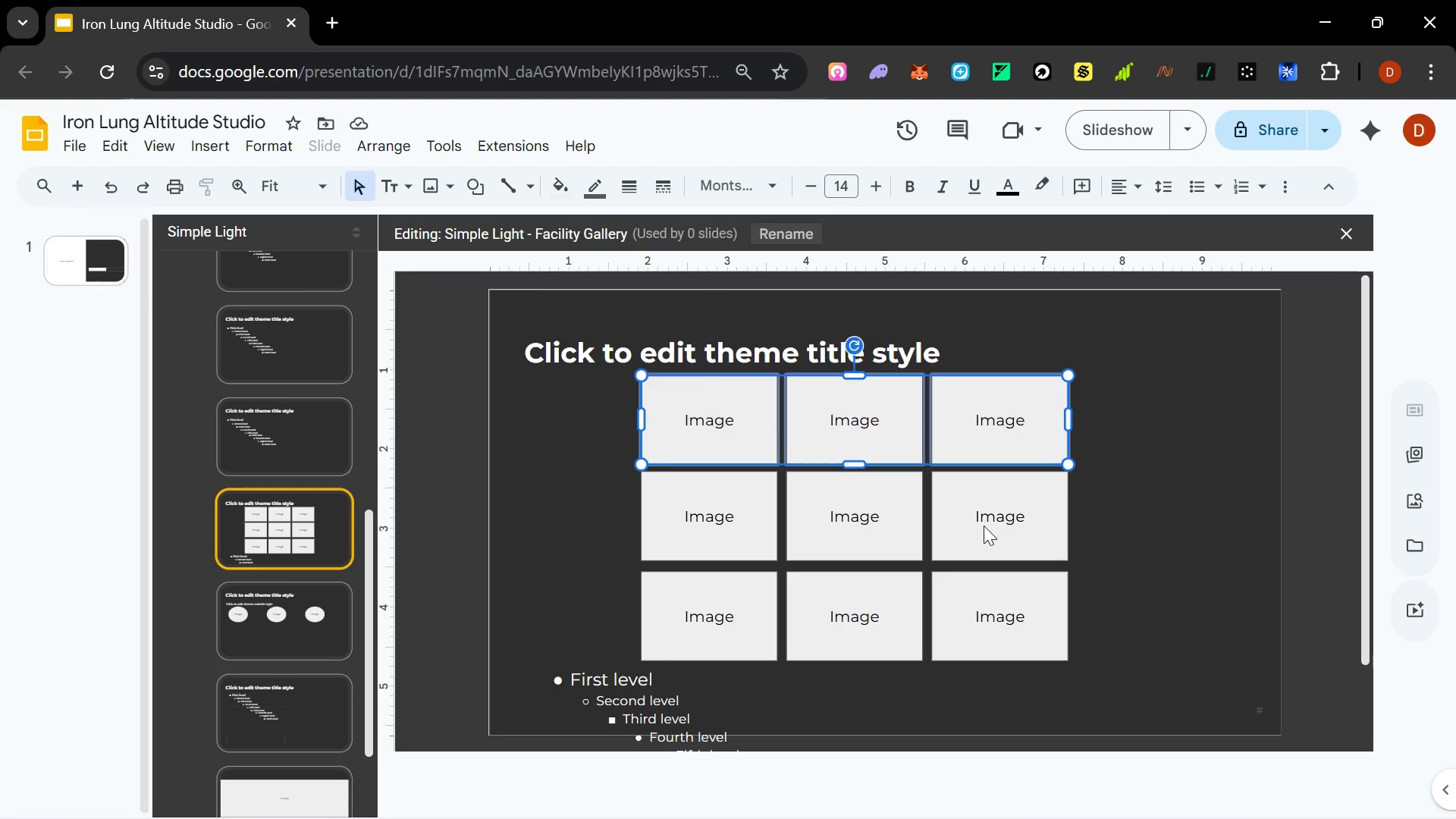 
triple_click([985, 526])
 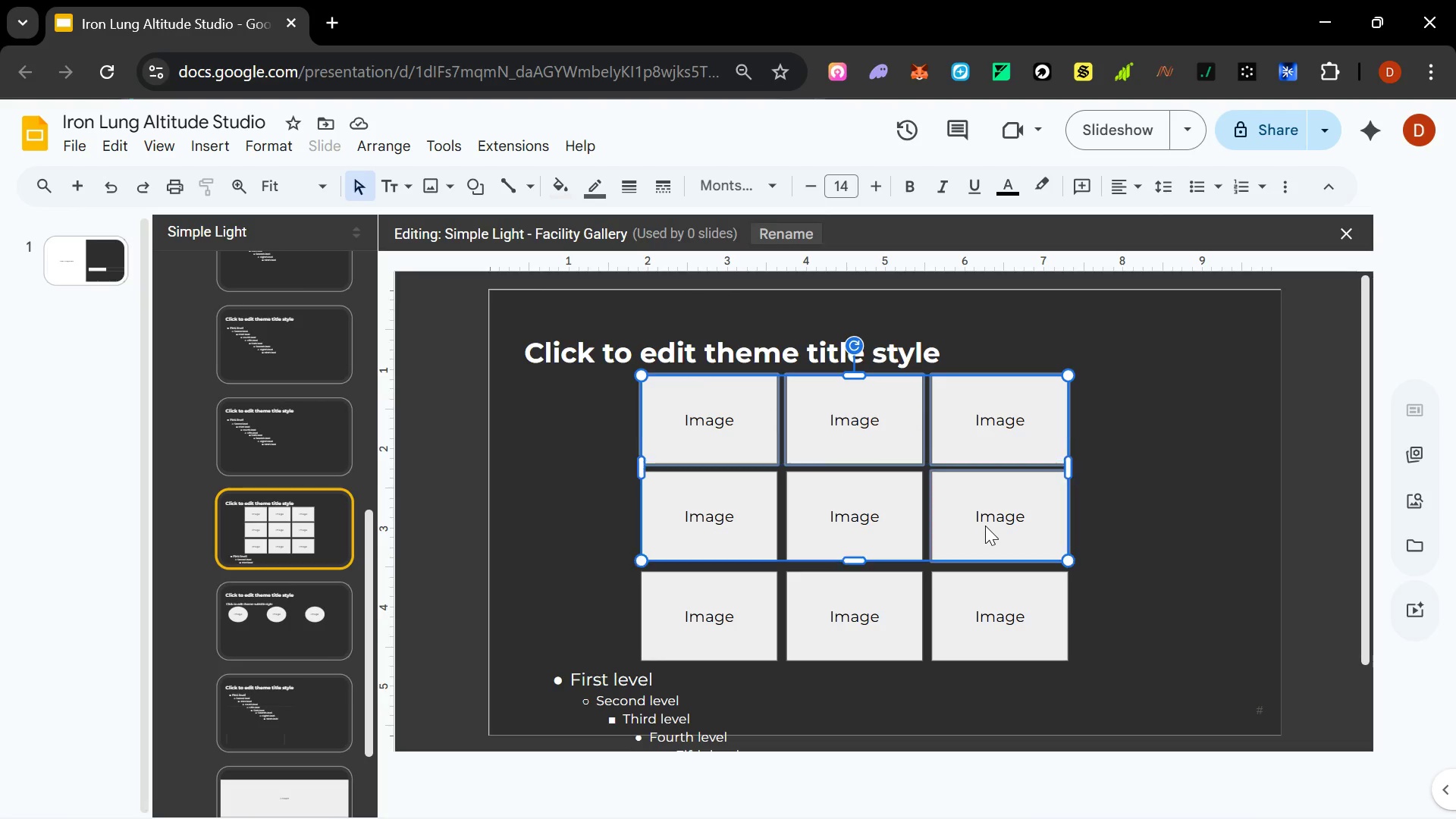 
hold_key(key=ShiftLeft, duration=1.5)
triple_click([732, 651])
 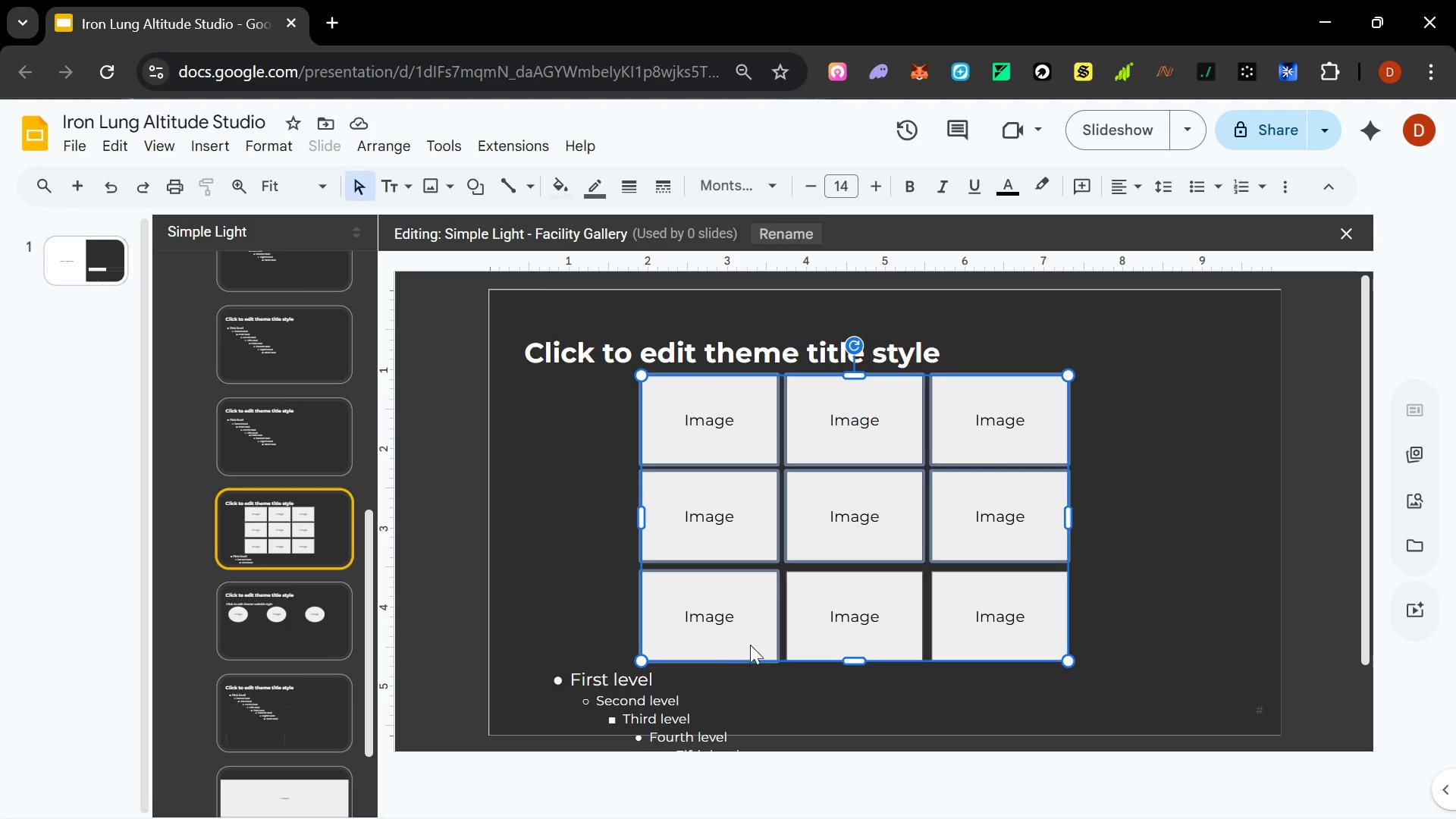 
hold_key(key=ShiftLeft, duration=1.16)
triple_click([849, 641])
 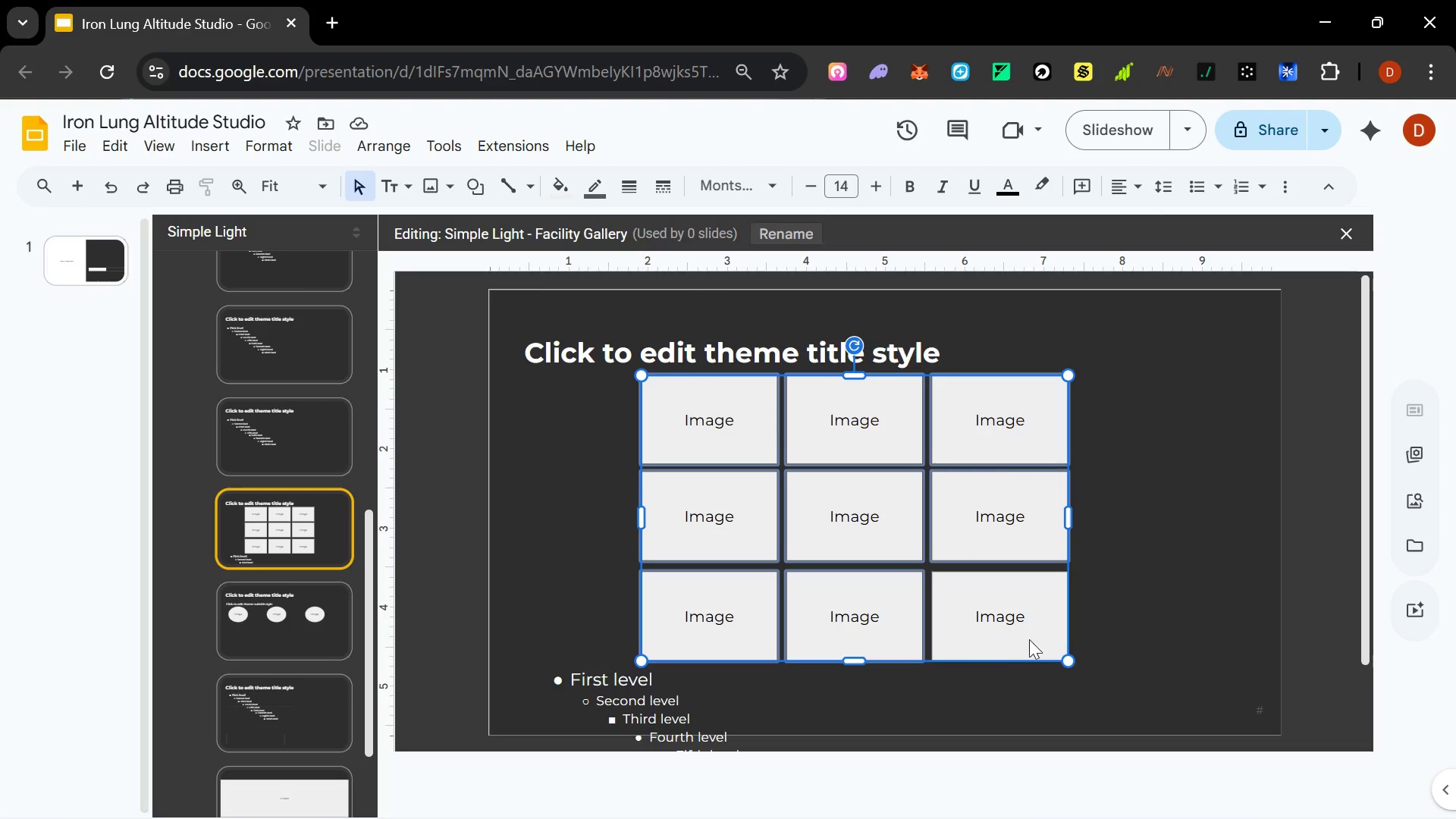 
triple_click([1030, 639])
 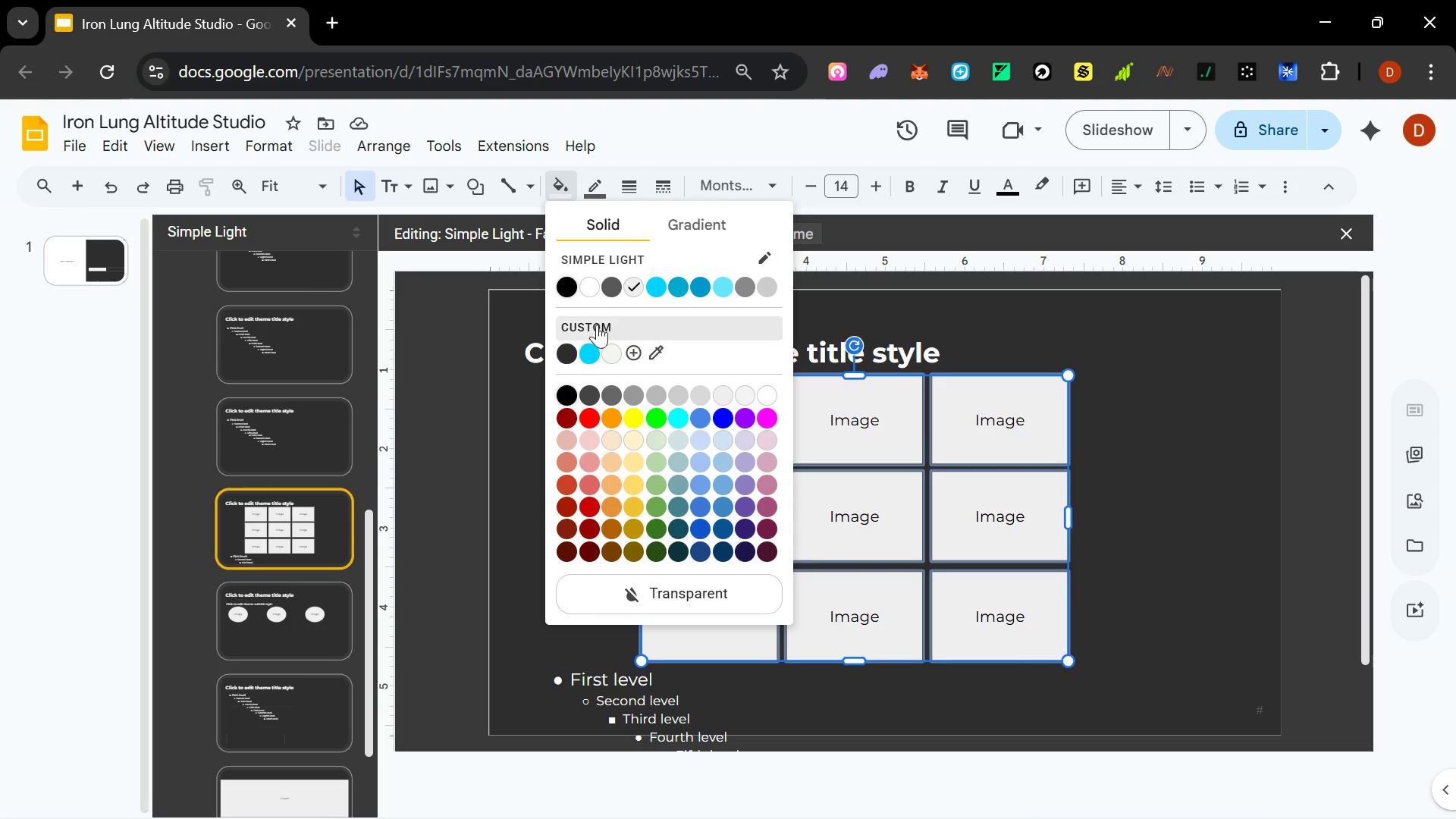 
left_click([593, 285])
 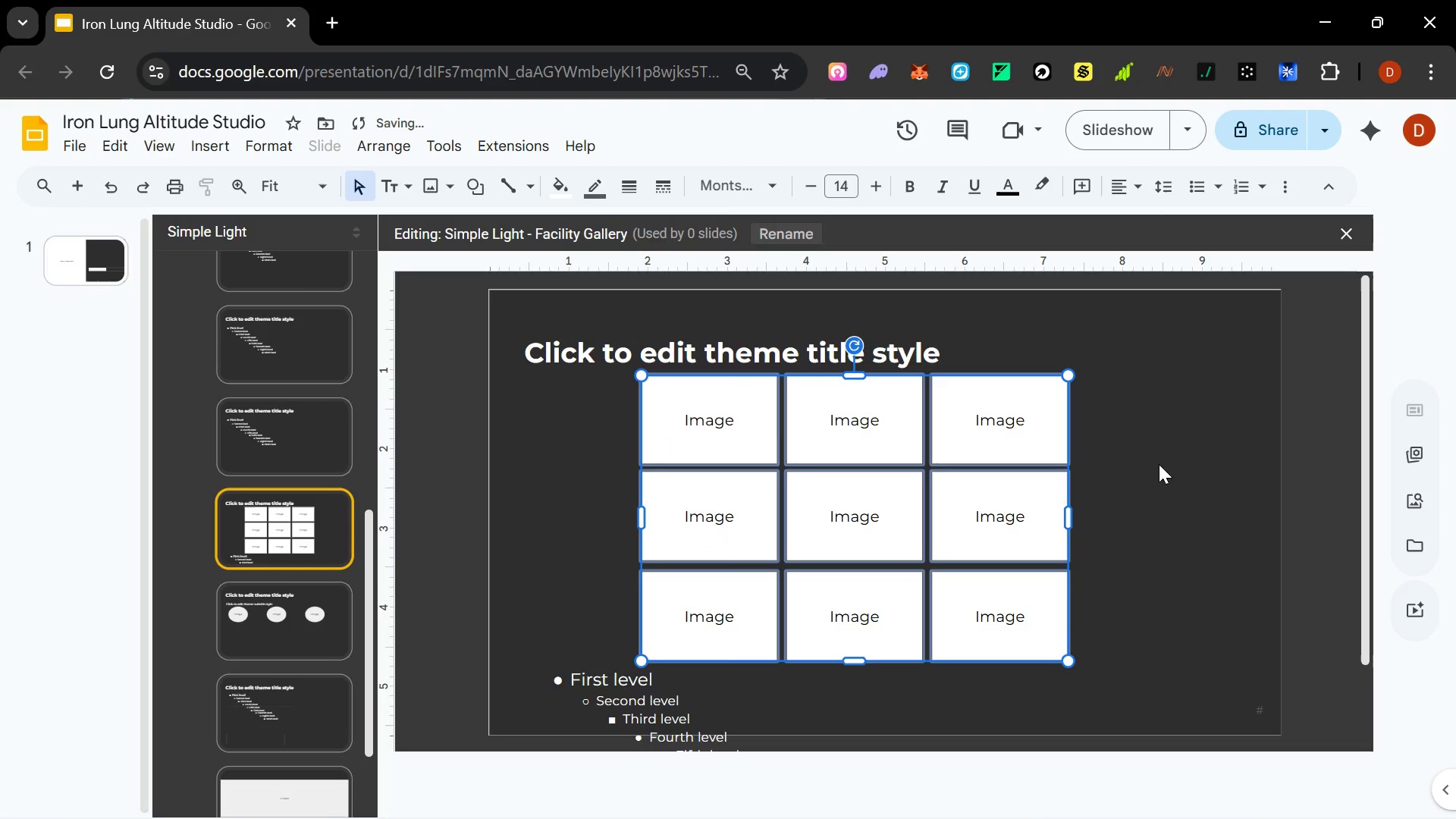 
left_click([1171, 468])
 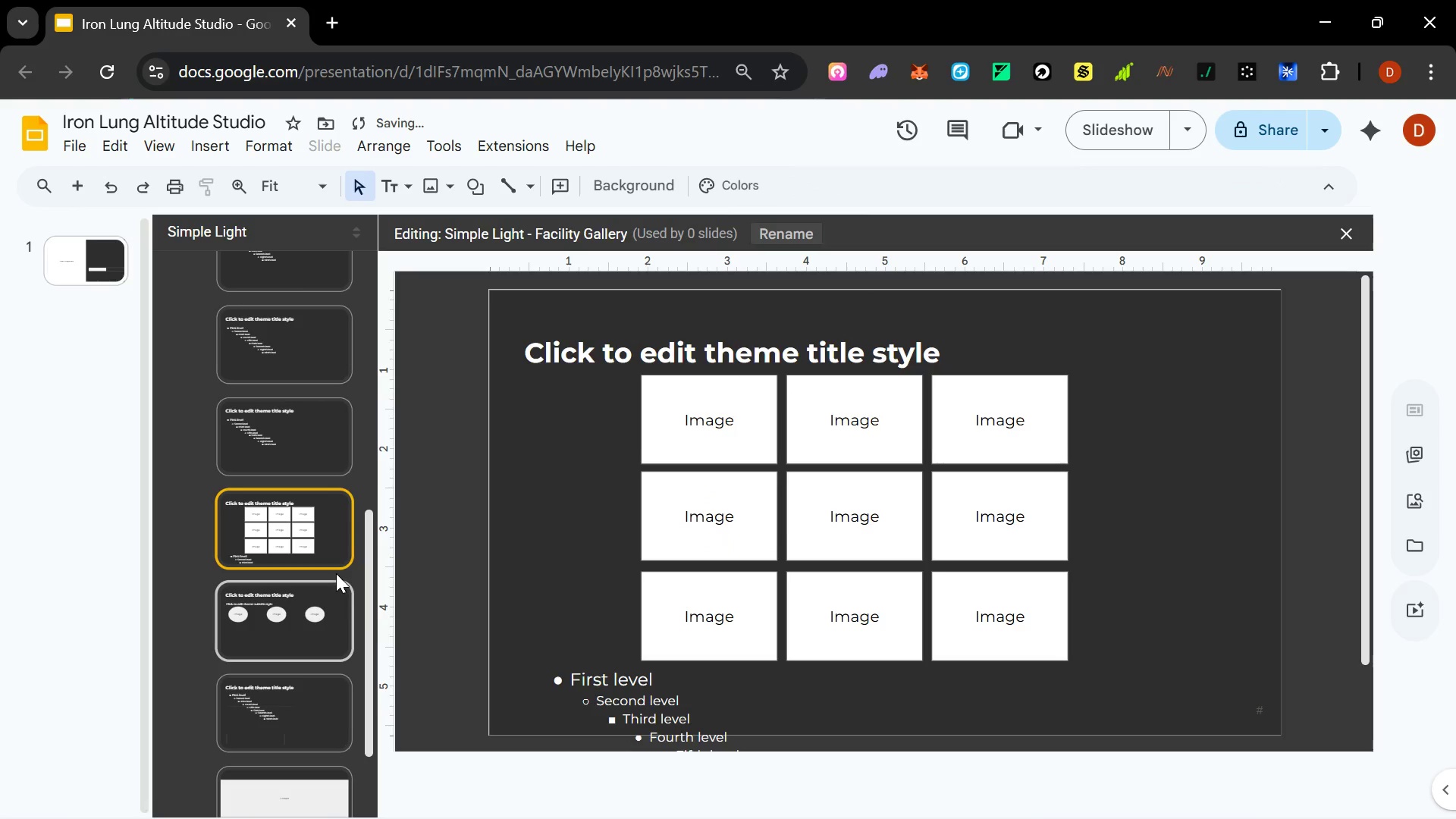 
left_click([332, 599])
 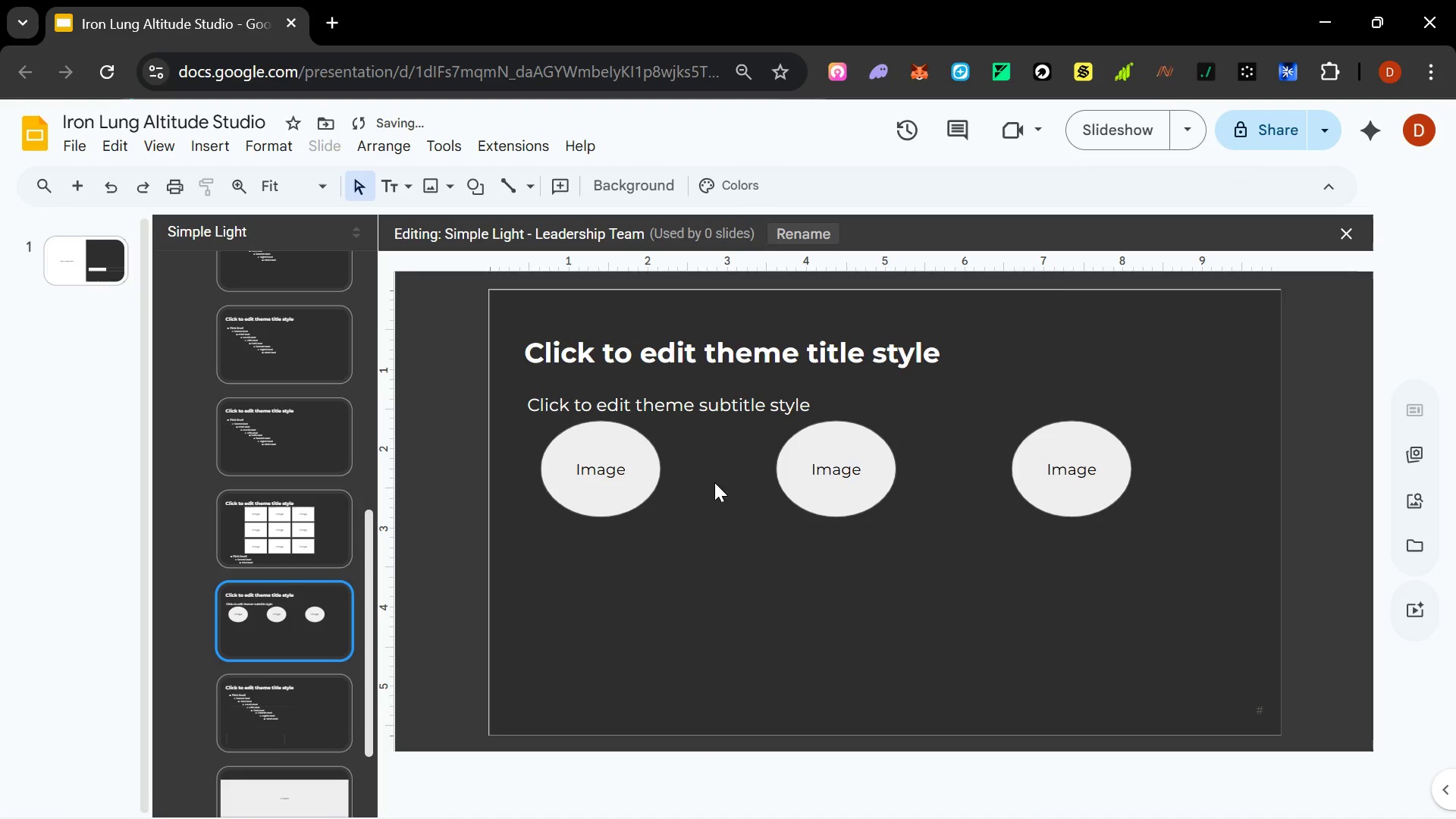 
hold_key(key=ShiftLeft, duration=1.5)
left_click([607, 476])
 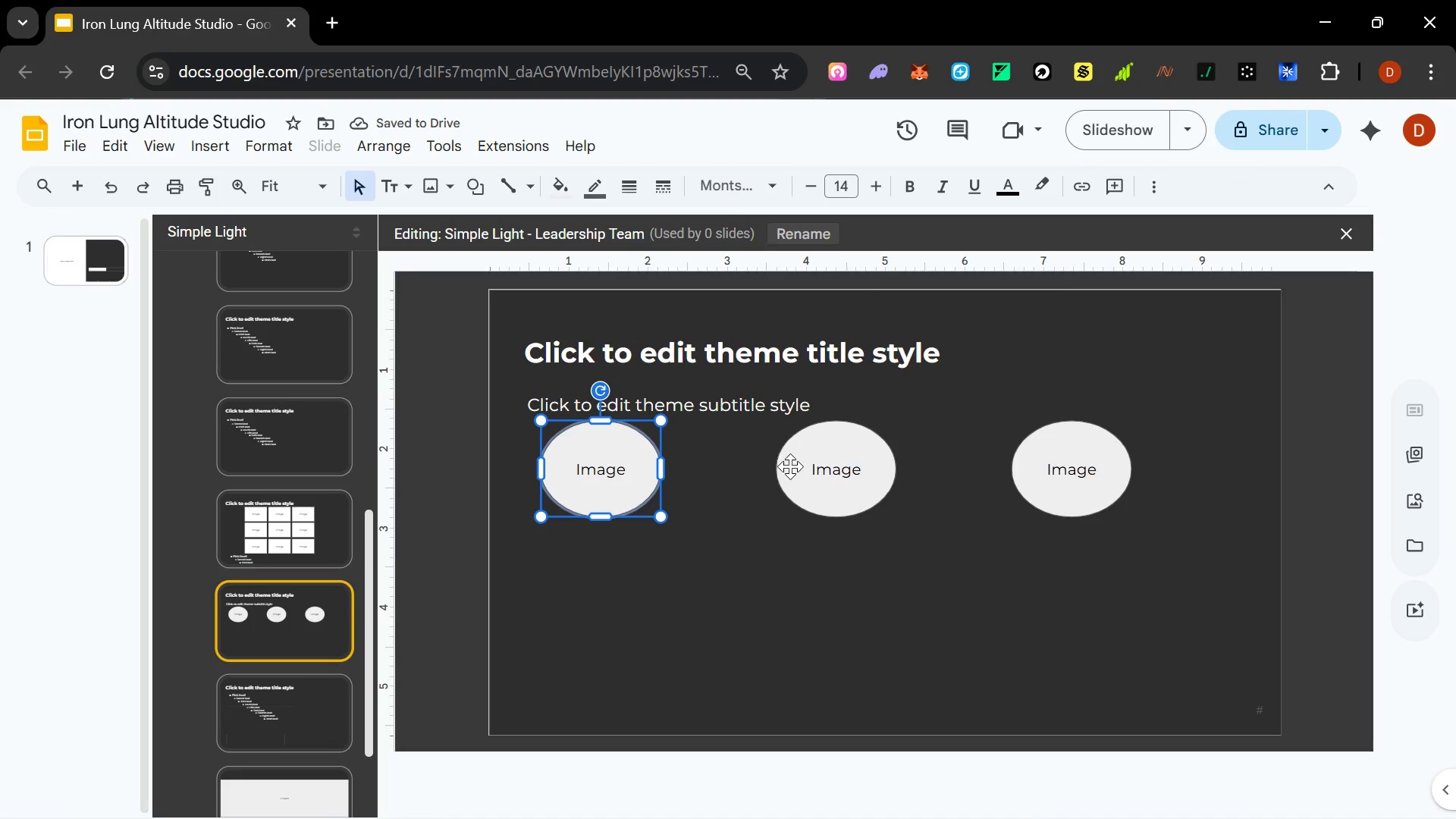 
left_click([806, 468])
 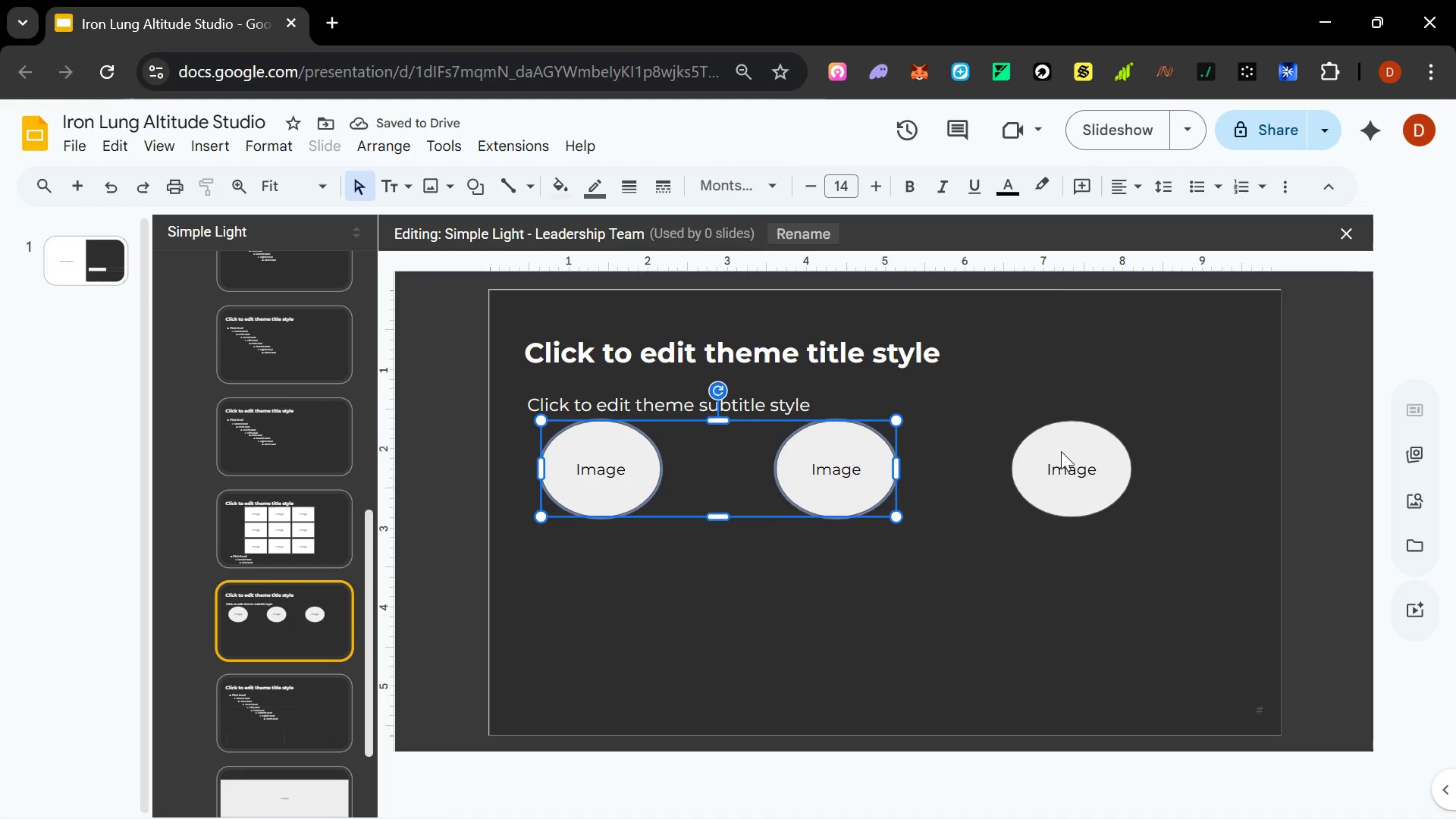 
hold_key(key=ShiftLeft, duration=0.44)
left_click([1061, 451])
 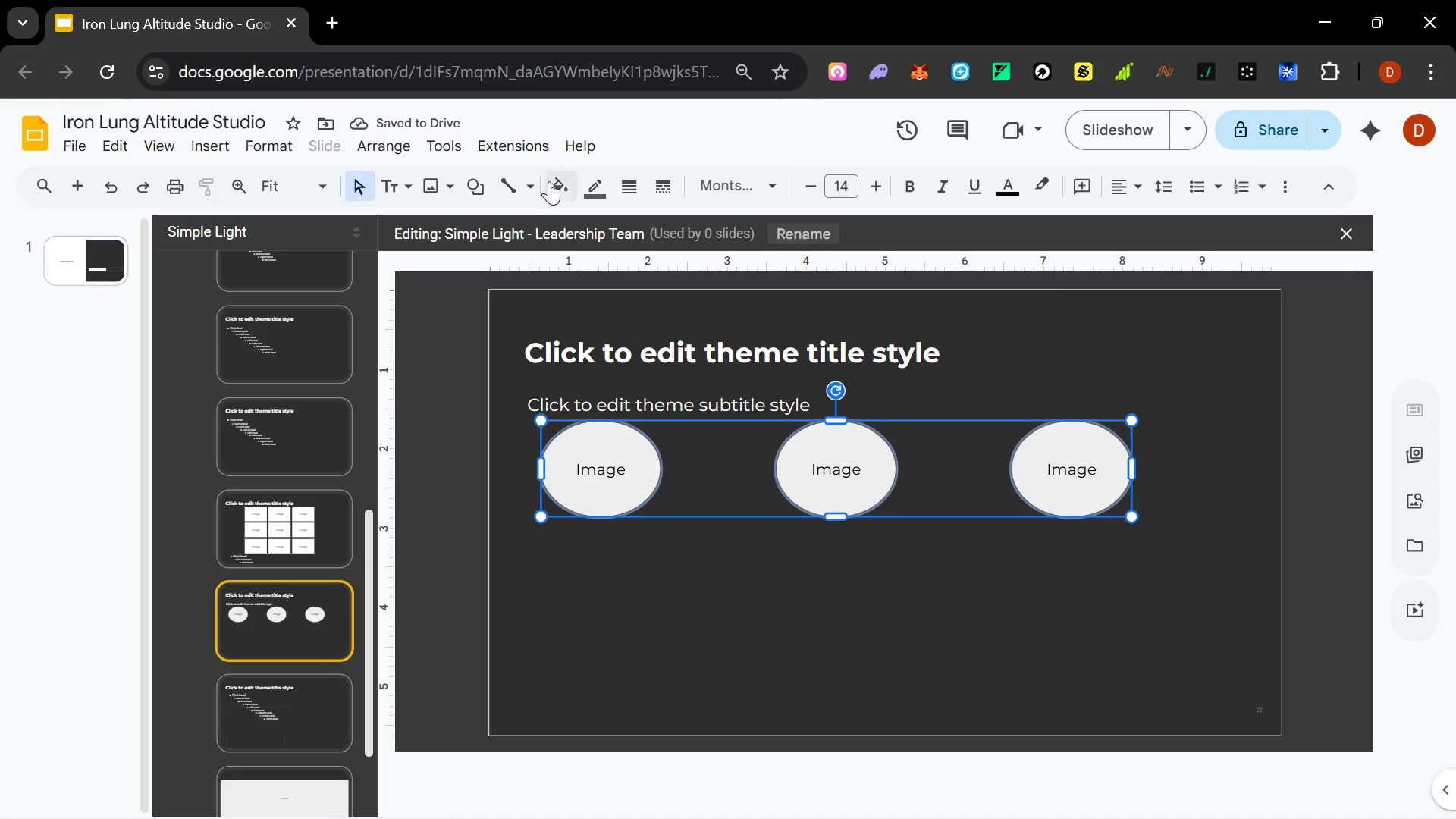 
left_click([563, 187])
 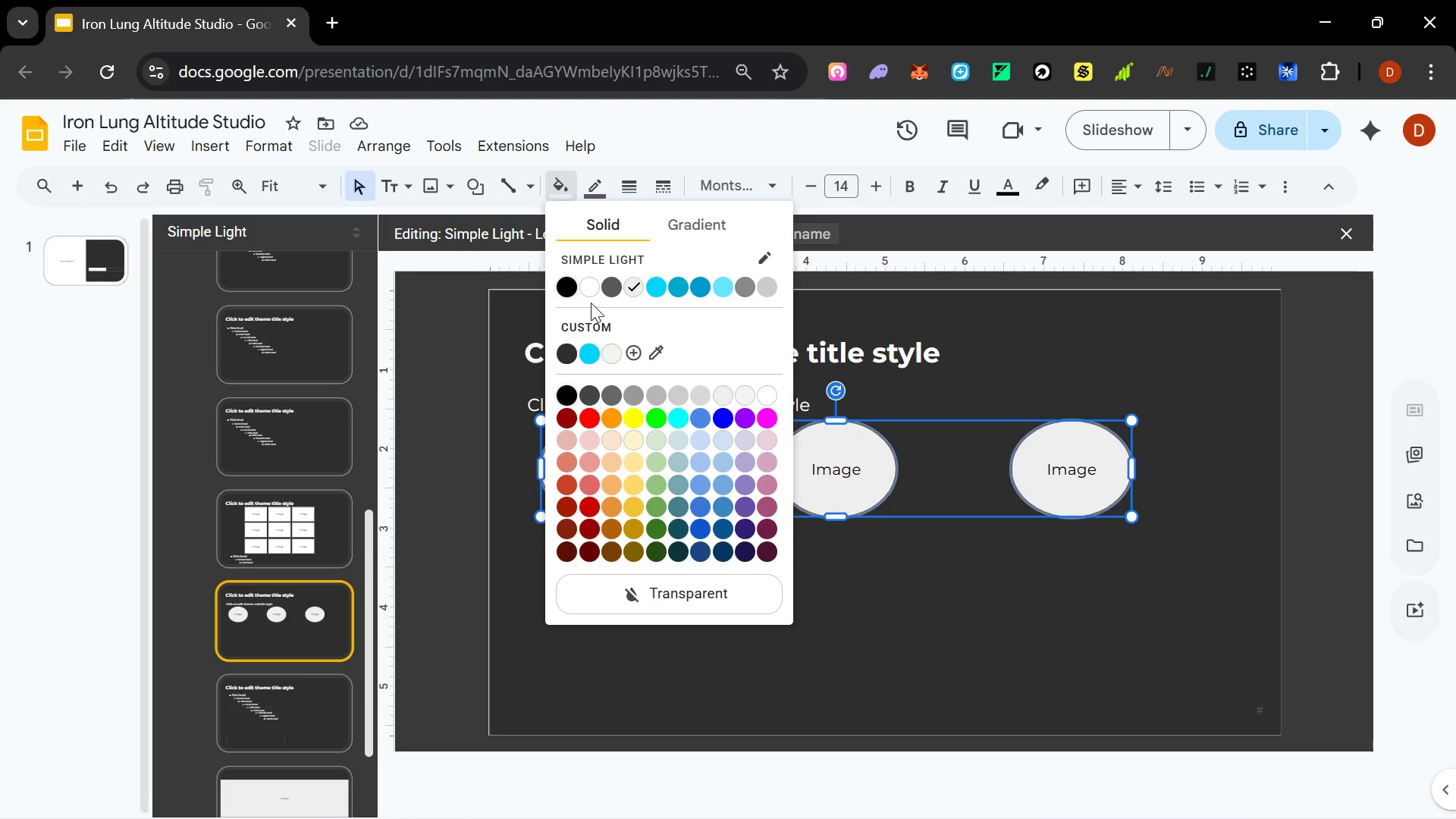 
left_click([588, 290])
 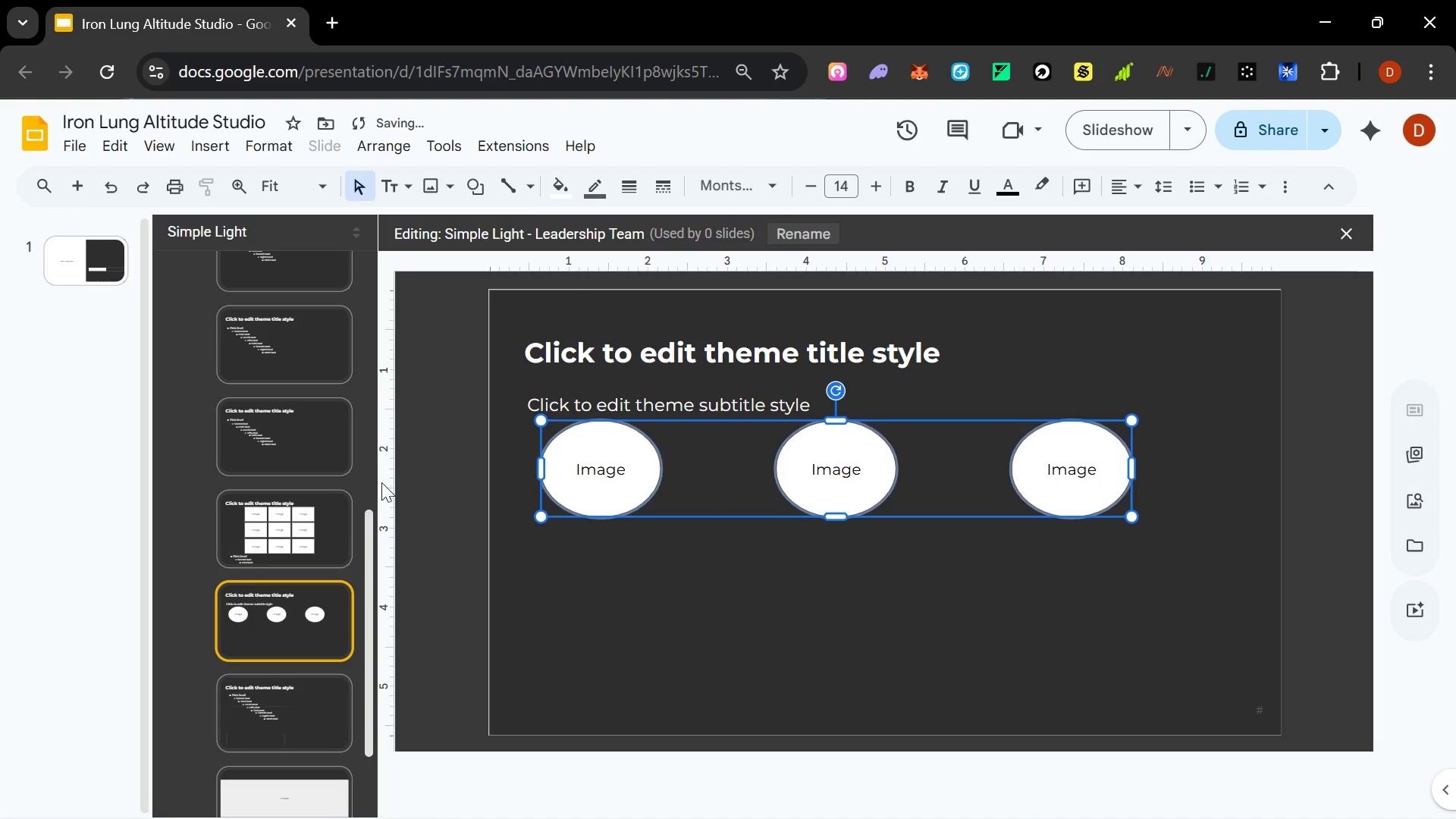 
scroll: coordinate [365, 497], scroll_direction: down, amount: 2.0
 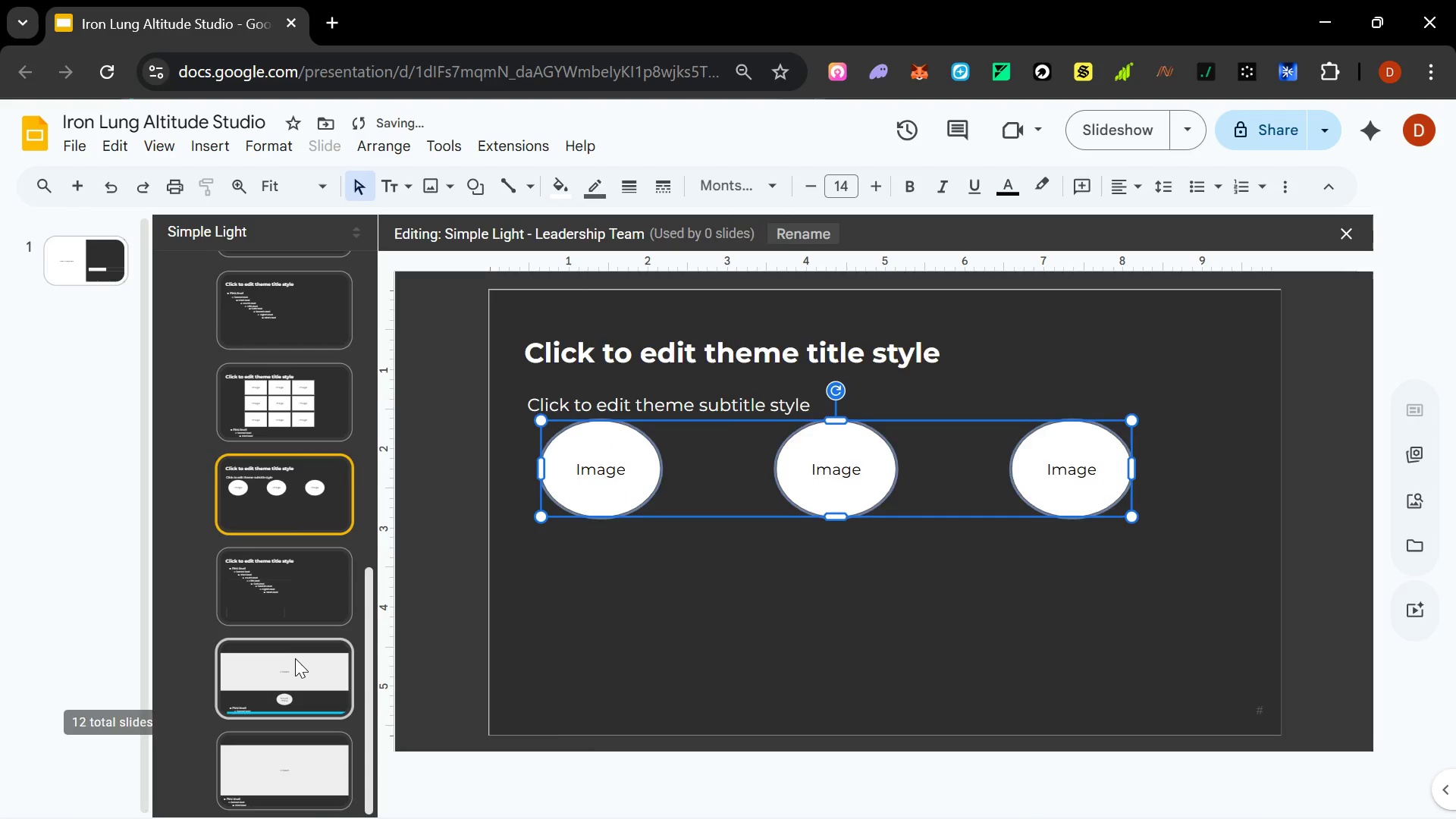 
hold_key(key=ShiftLeft, duration=1.5)
left_click([826, 535])
 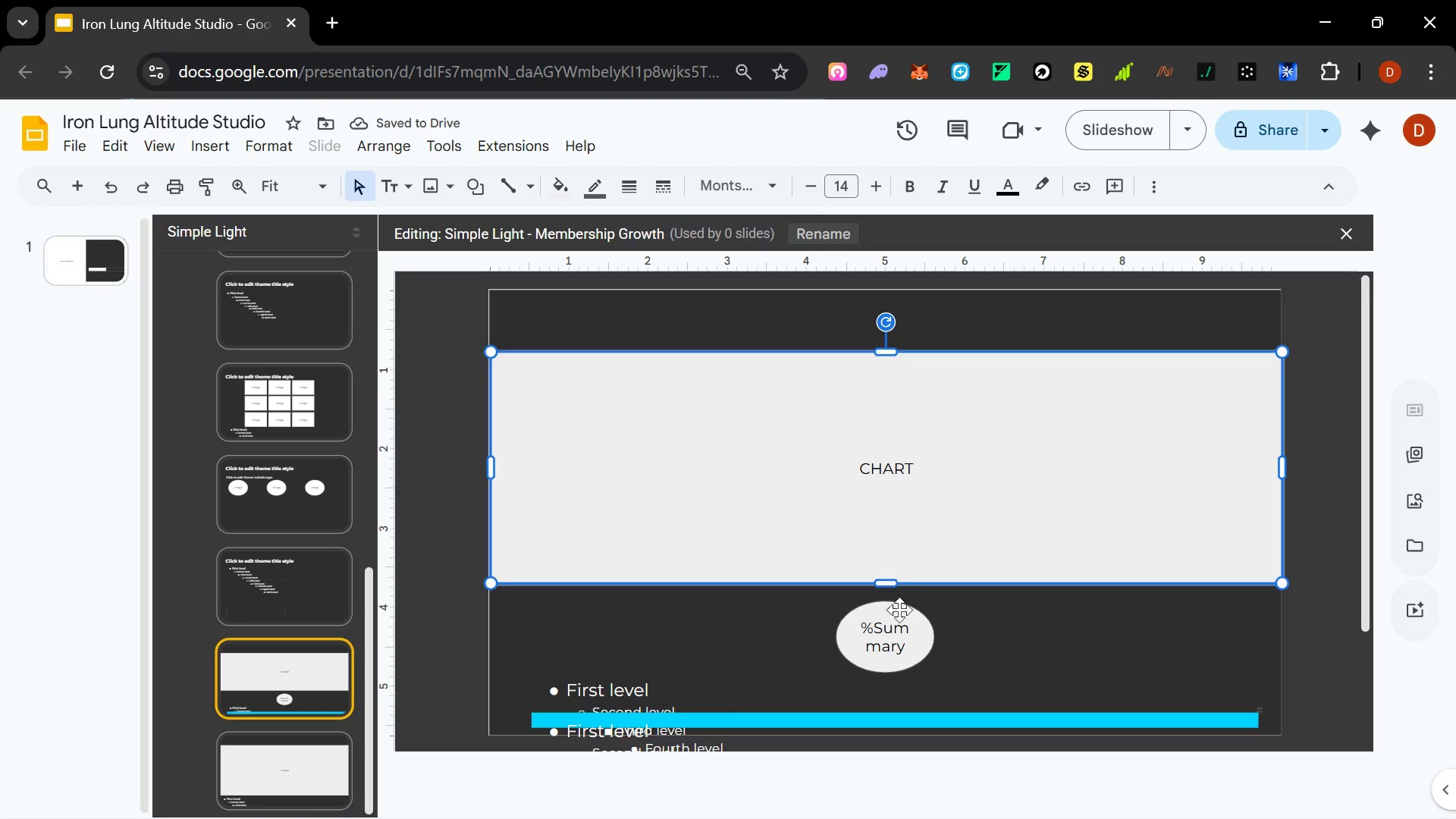 
left_click([899, 618])
 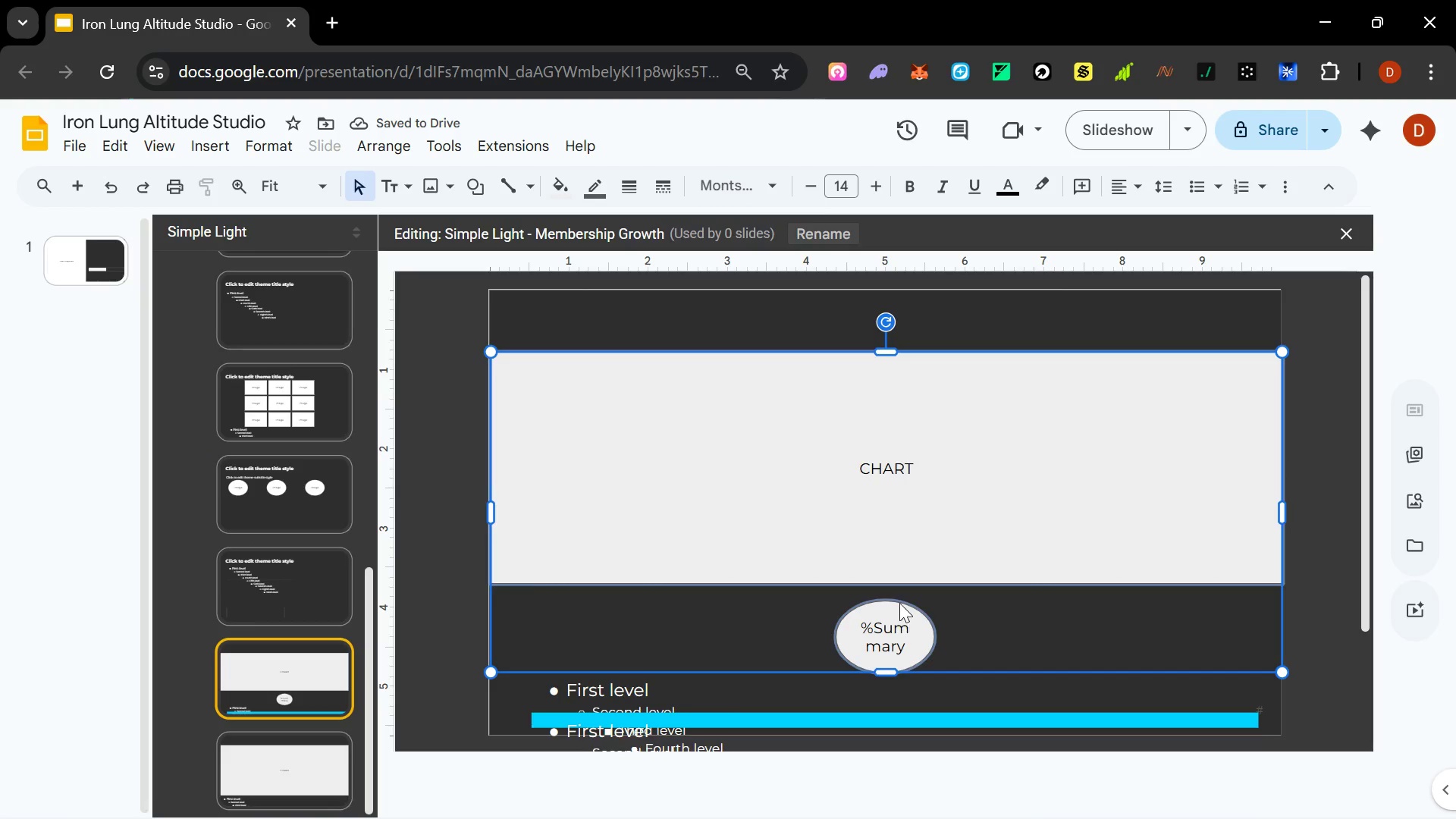 
key(Shift+ShiftLeft)
 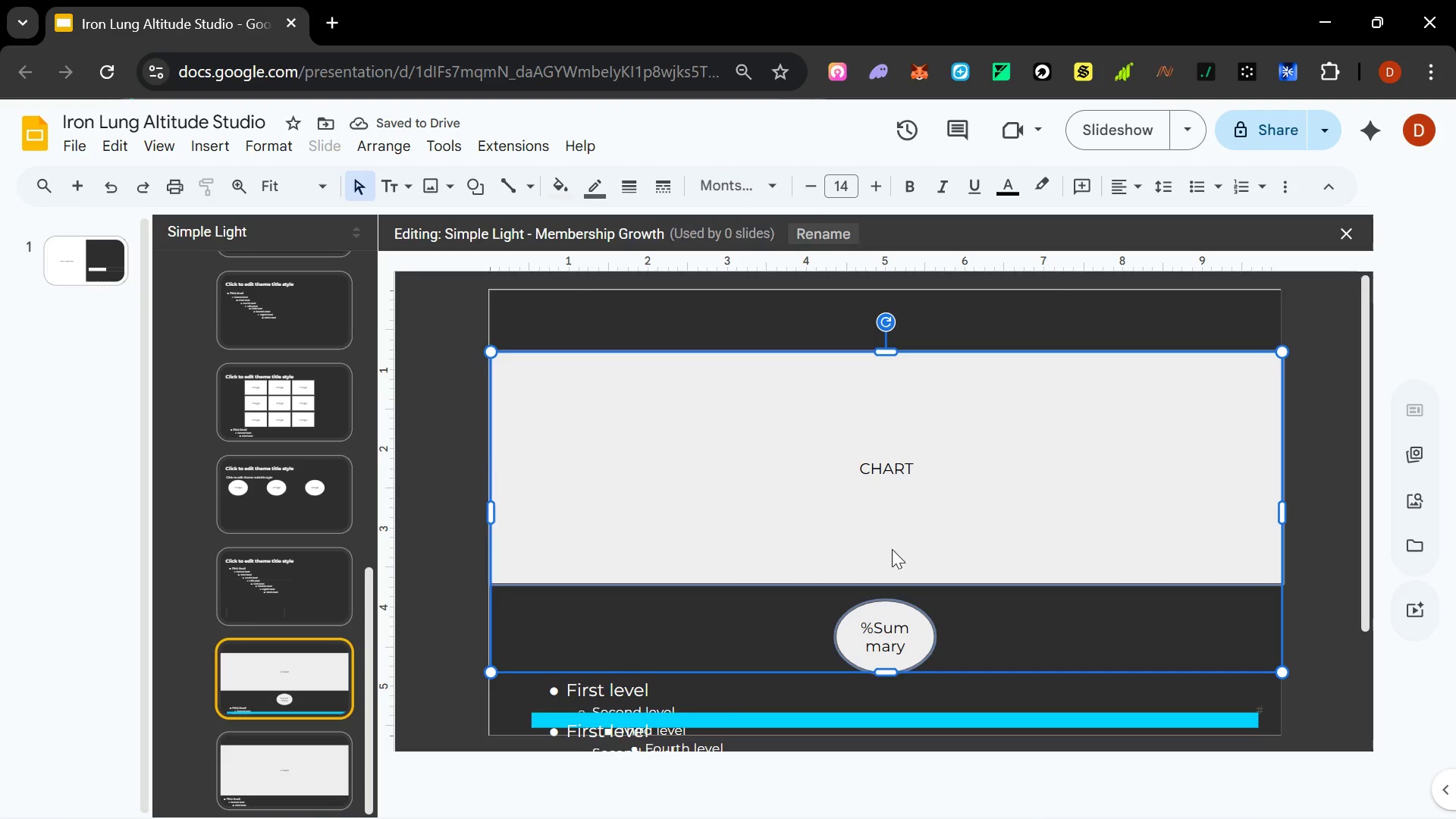 
key(Shift+ShiftLeft)
 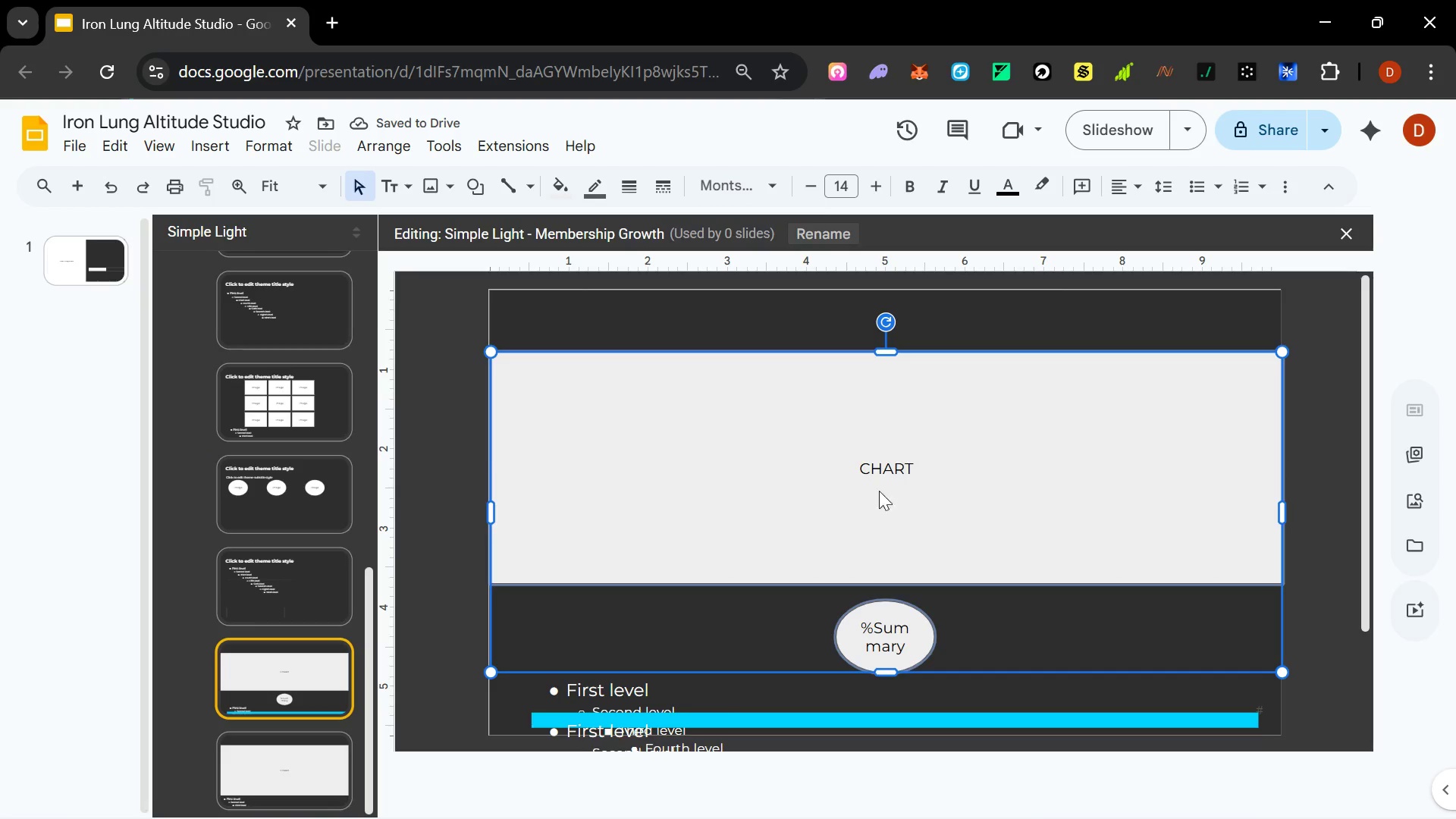 
key(Shift+ShiftLeft)
 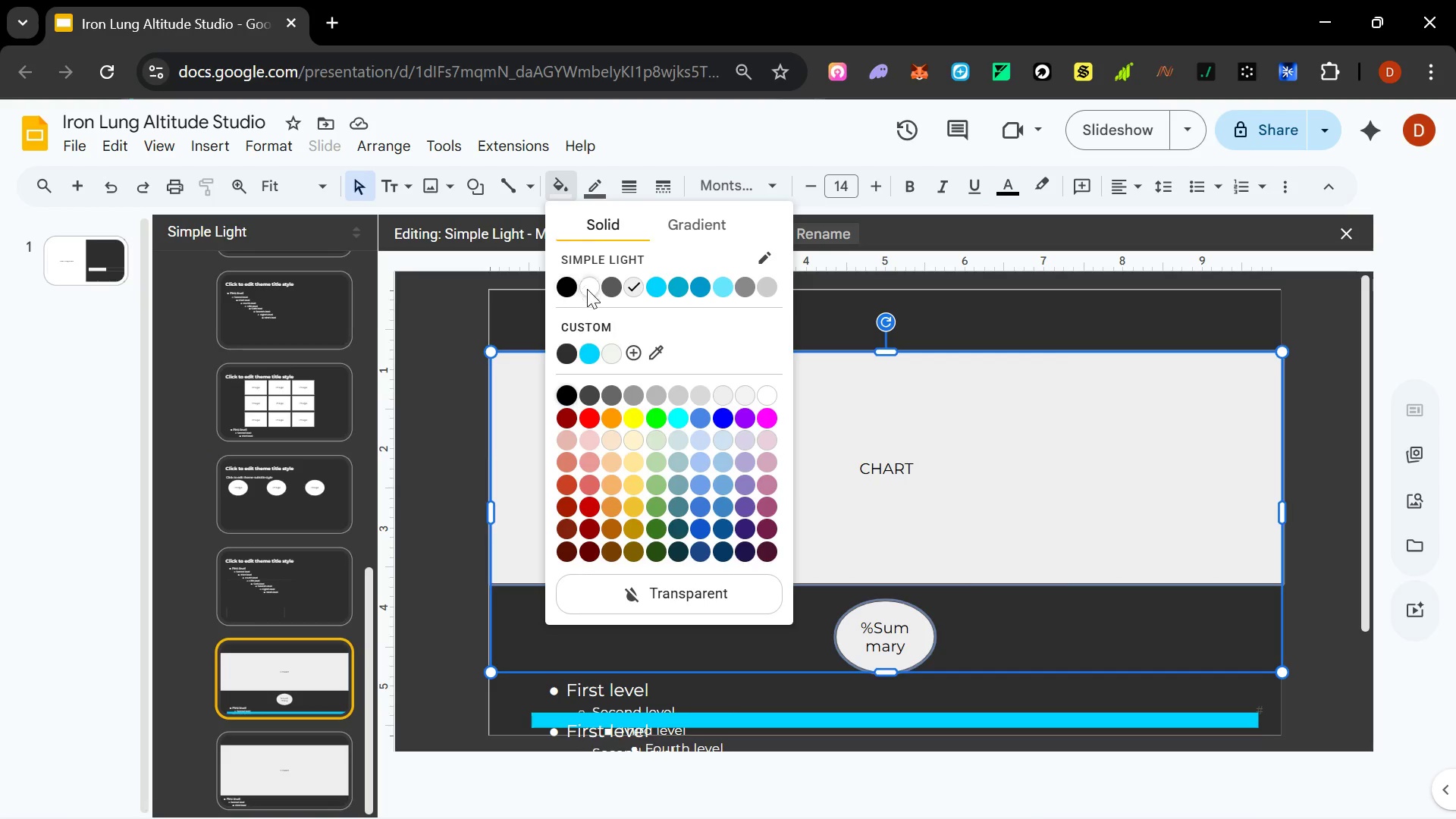 
scroll: coordinate [289, 652], scroll_direction: down, amount: 2.0
 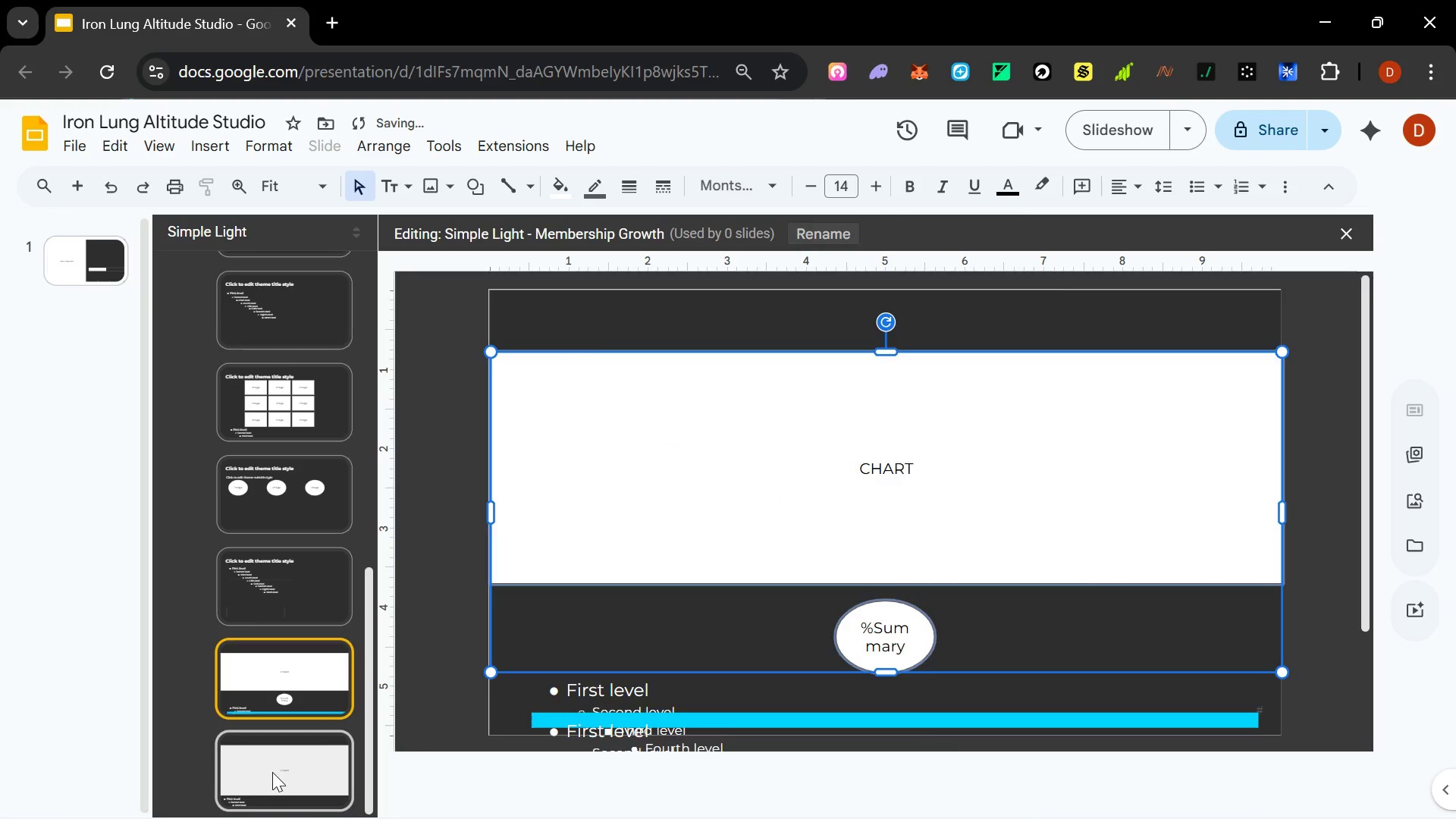 
left_click([273, 773])
 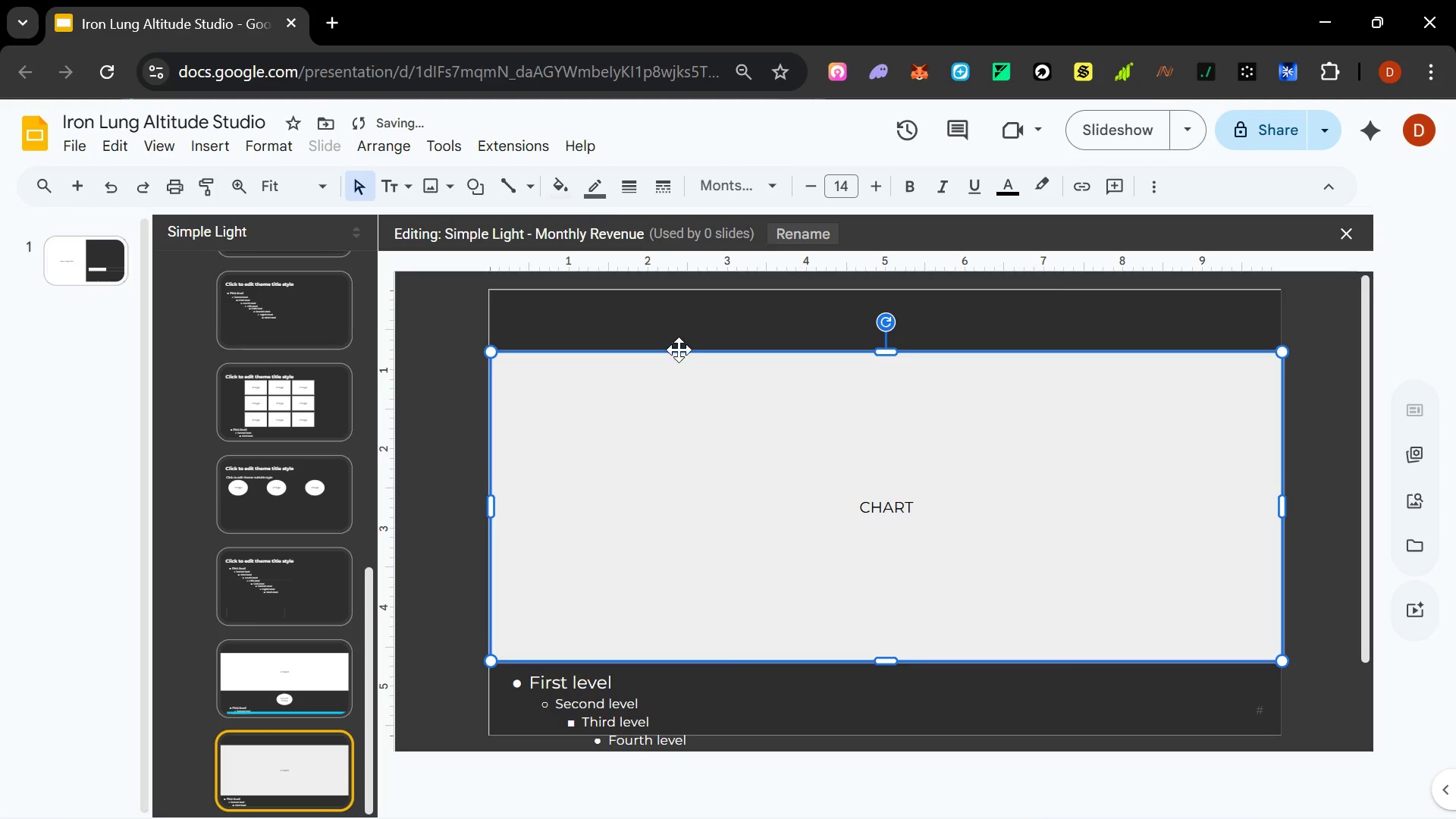 
key(Shift+ShiftLeft)
 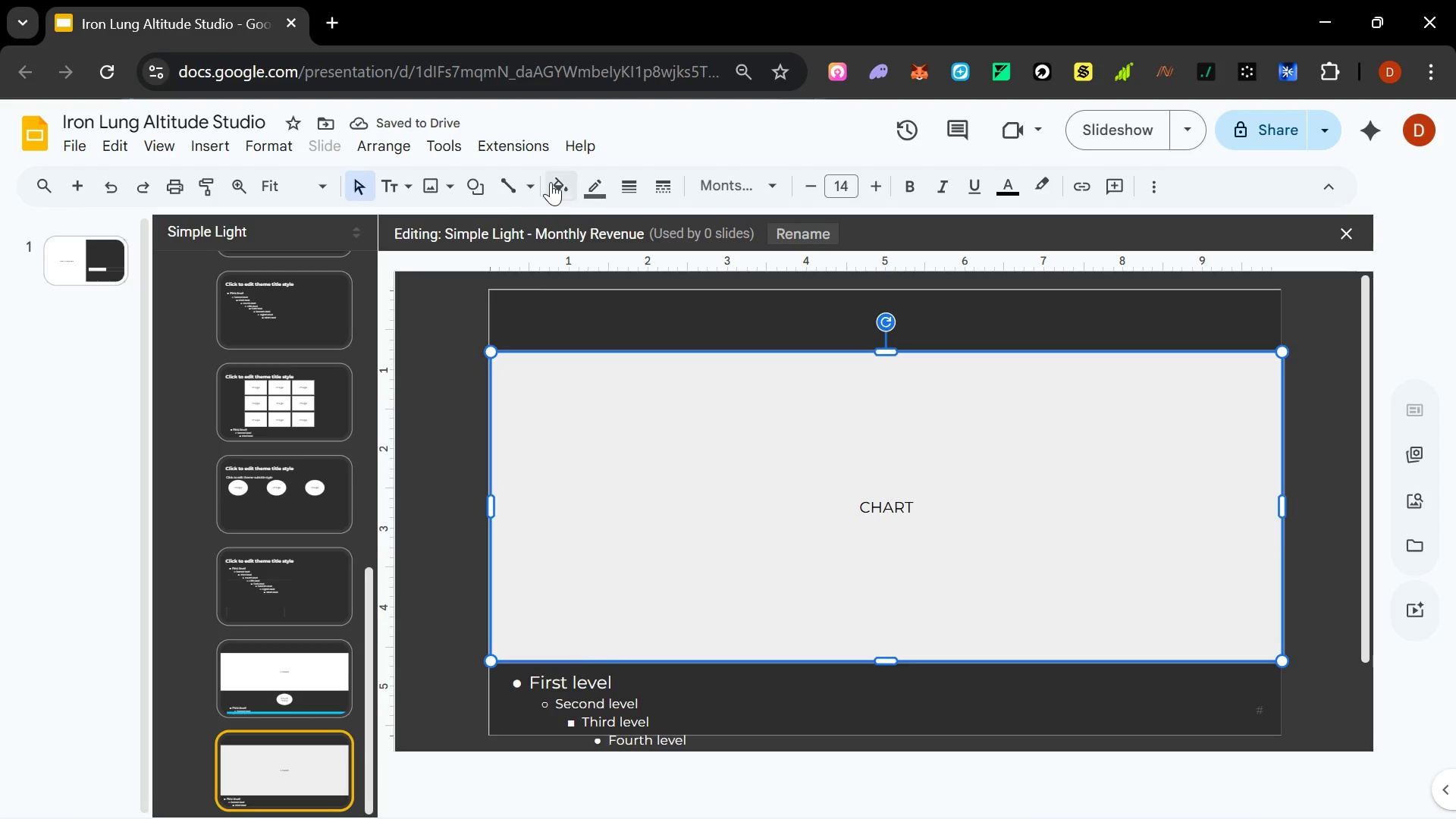 
left_click([554, 181])
 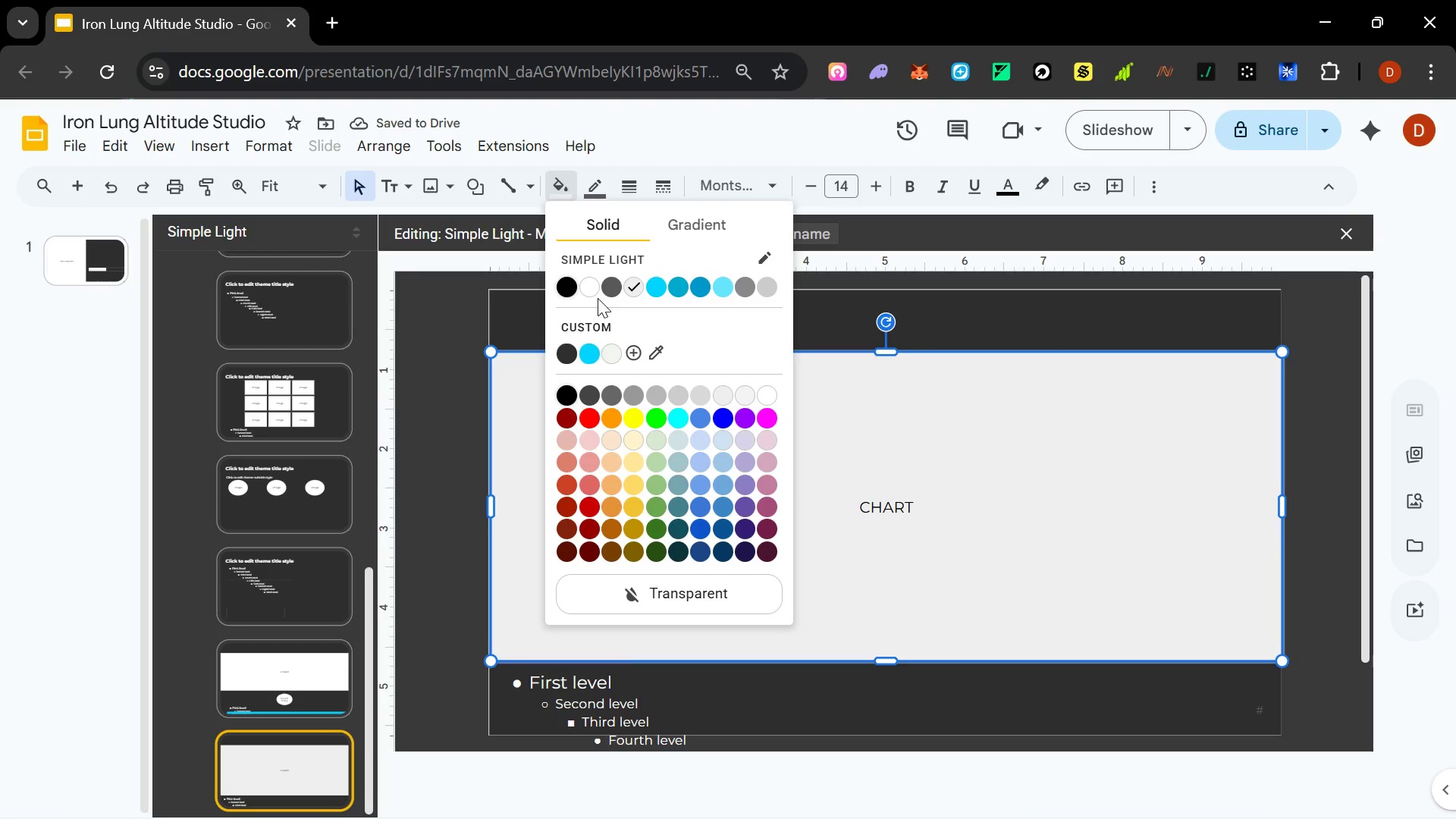 
left_click([592, 293])
 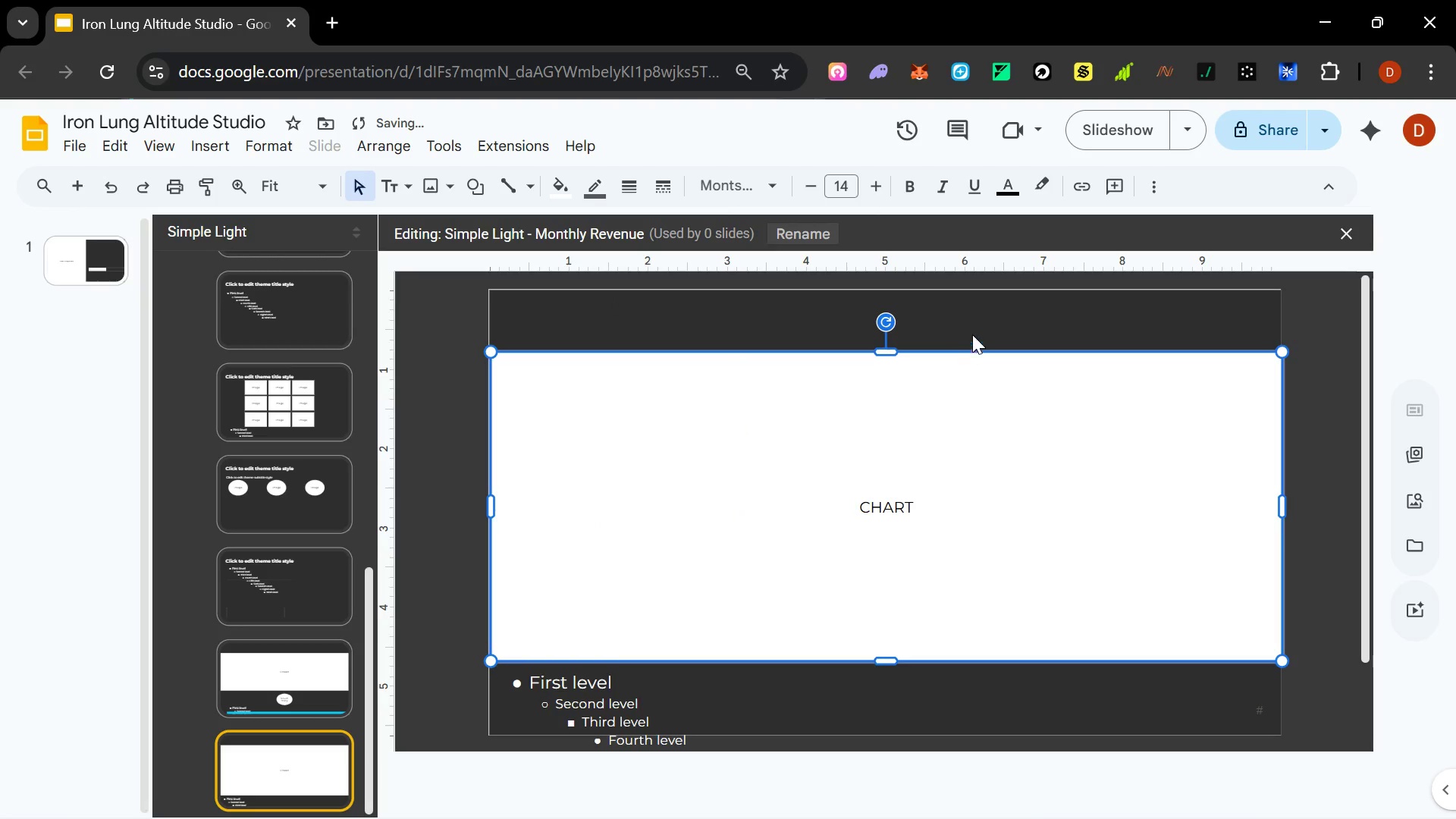 
left_click([984, 319])
 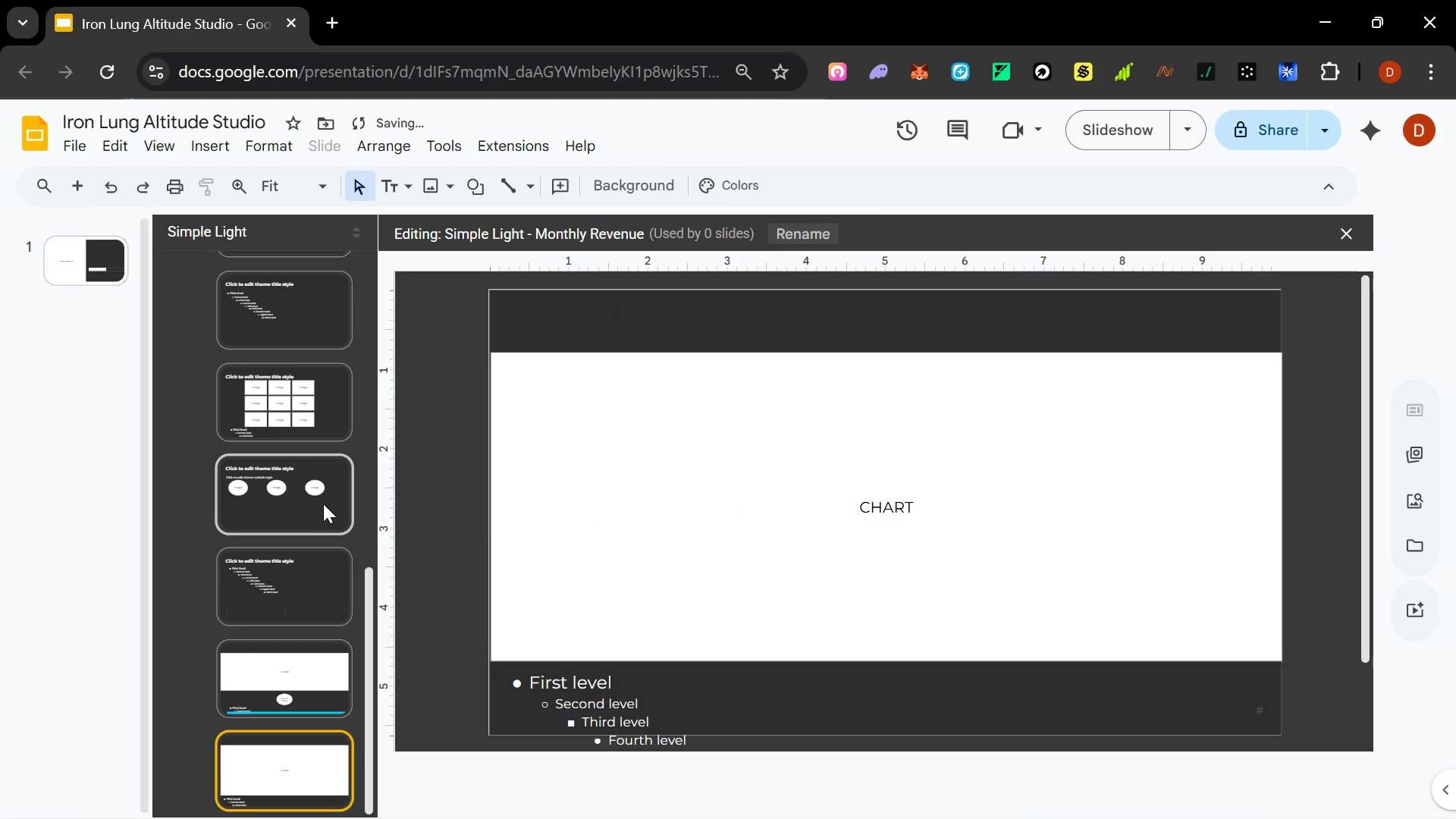 
scroll: coordinate [326, 497], scroll_direction: up, amount: 6.0
 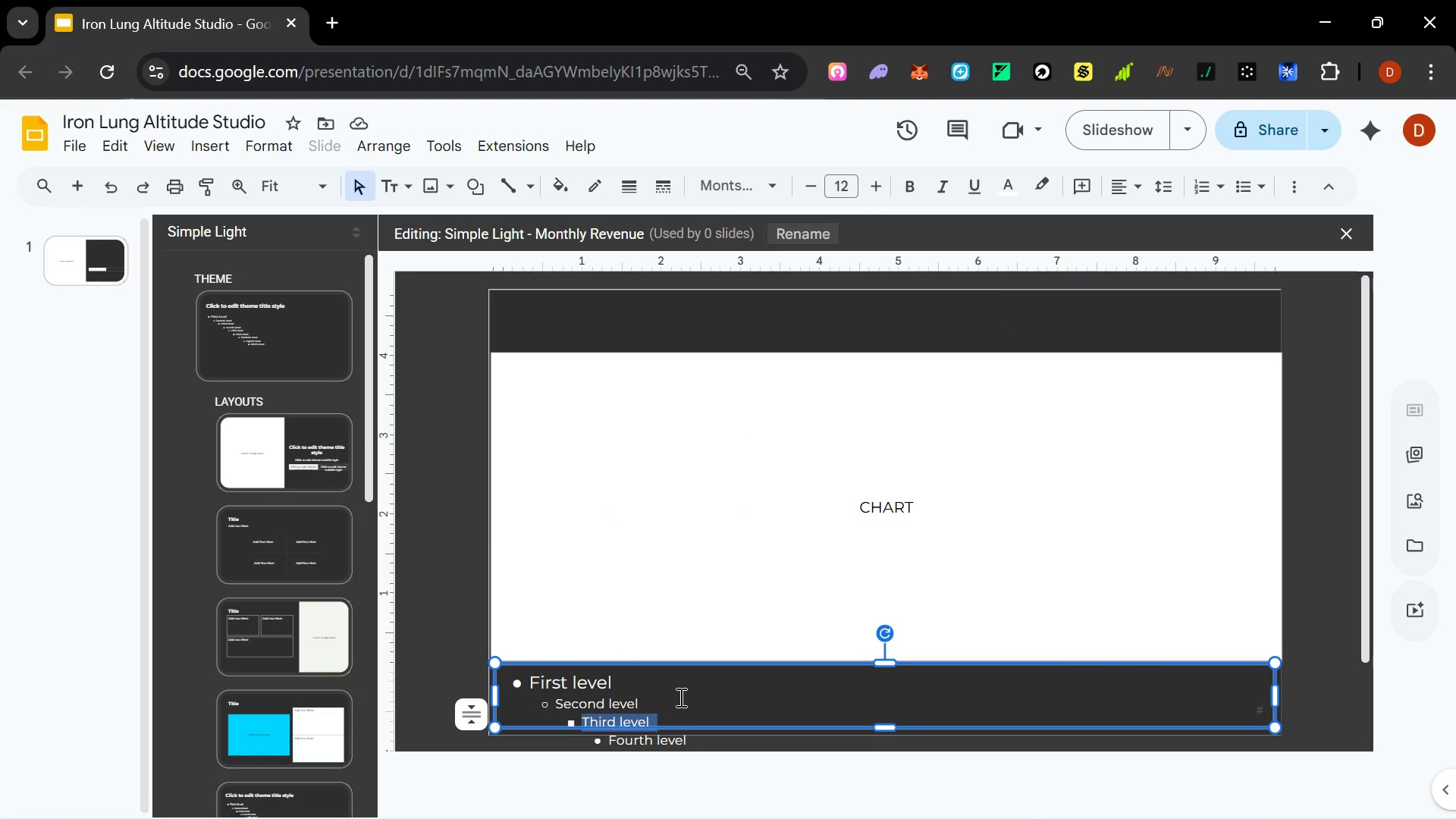 
wait(10.99)
 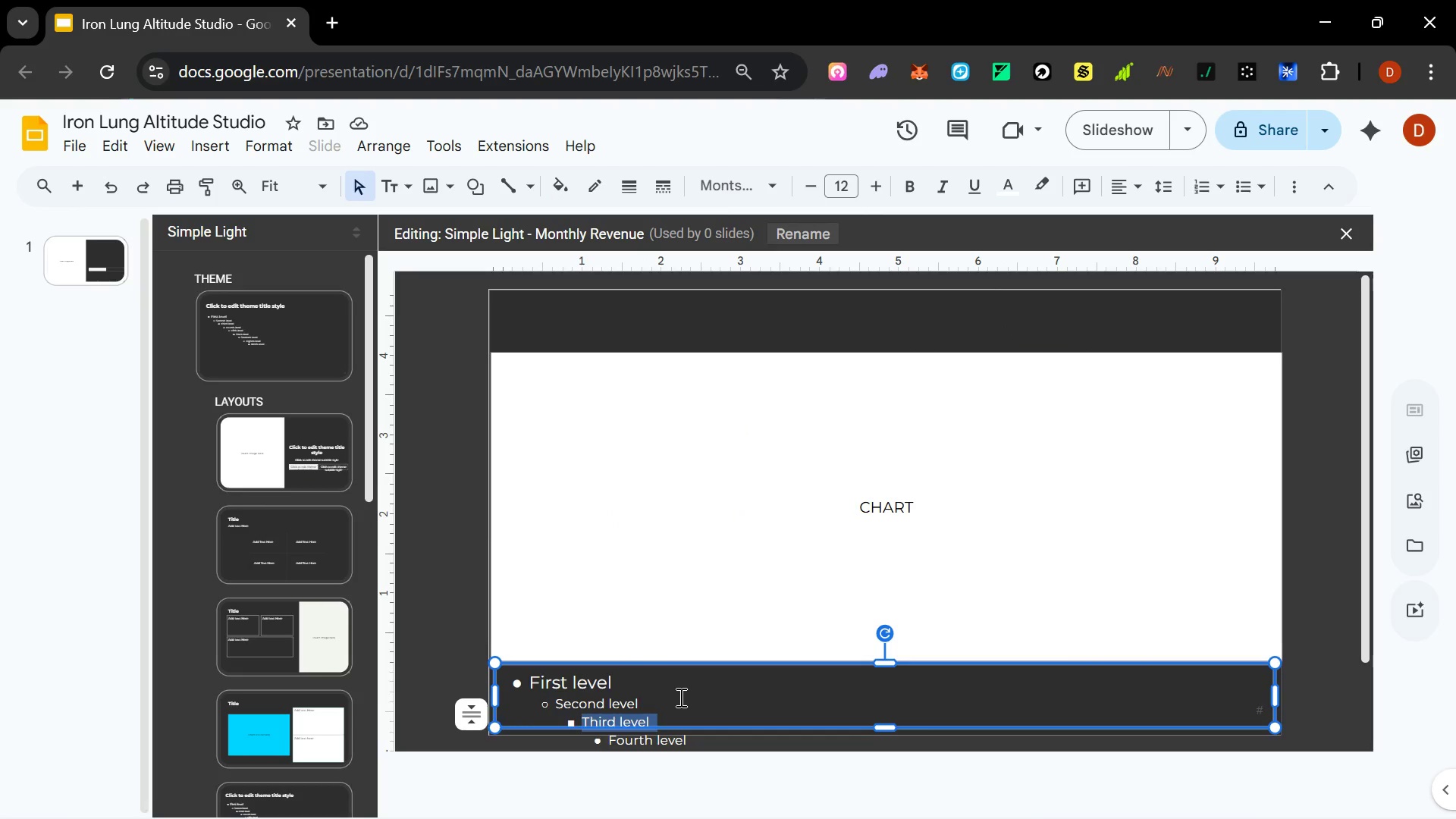 
key(Delete)
 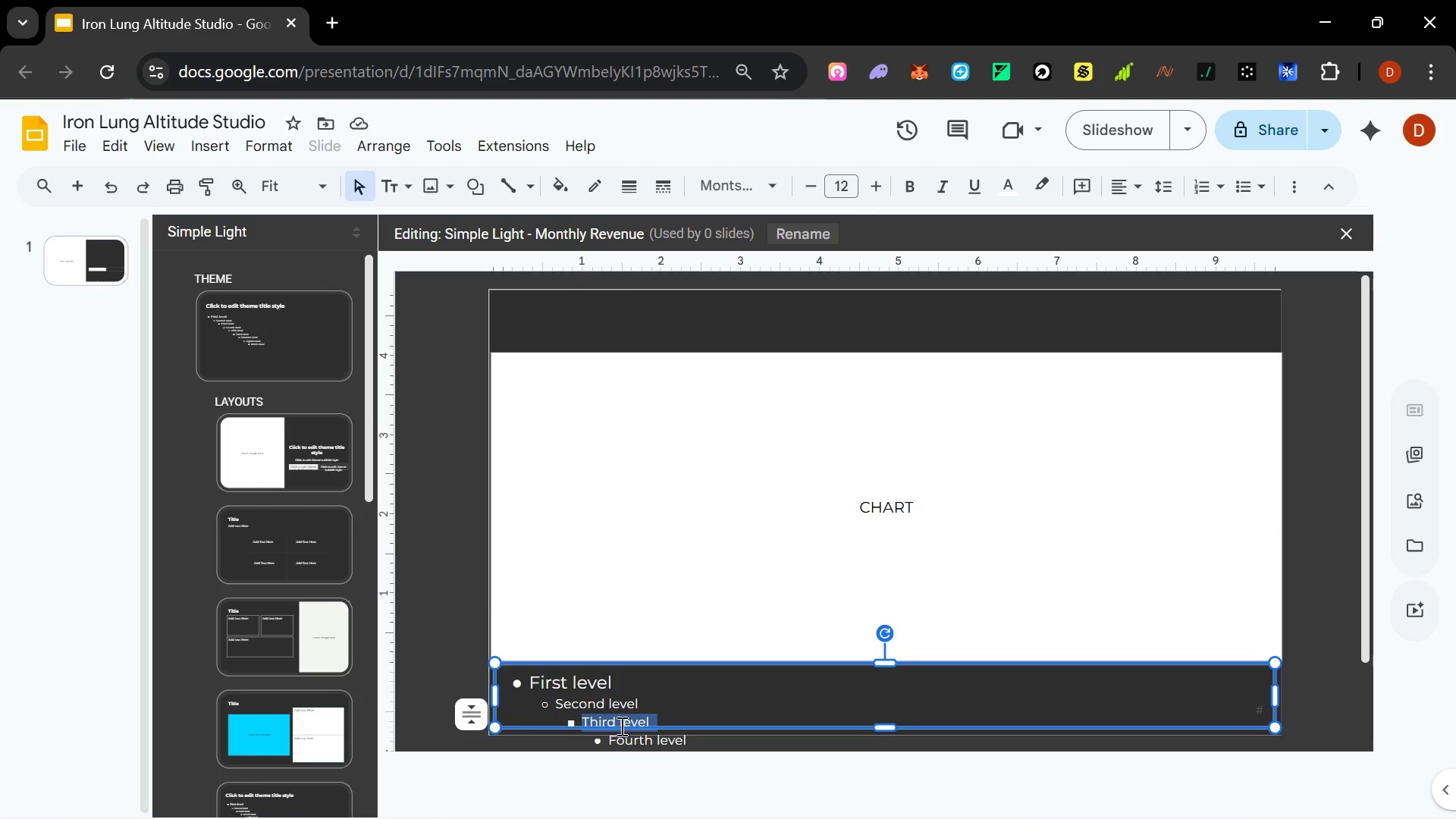 
left_click([623, 723])
 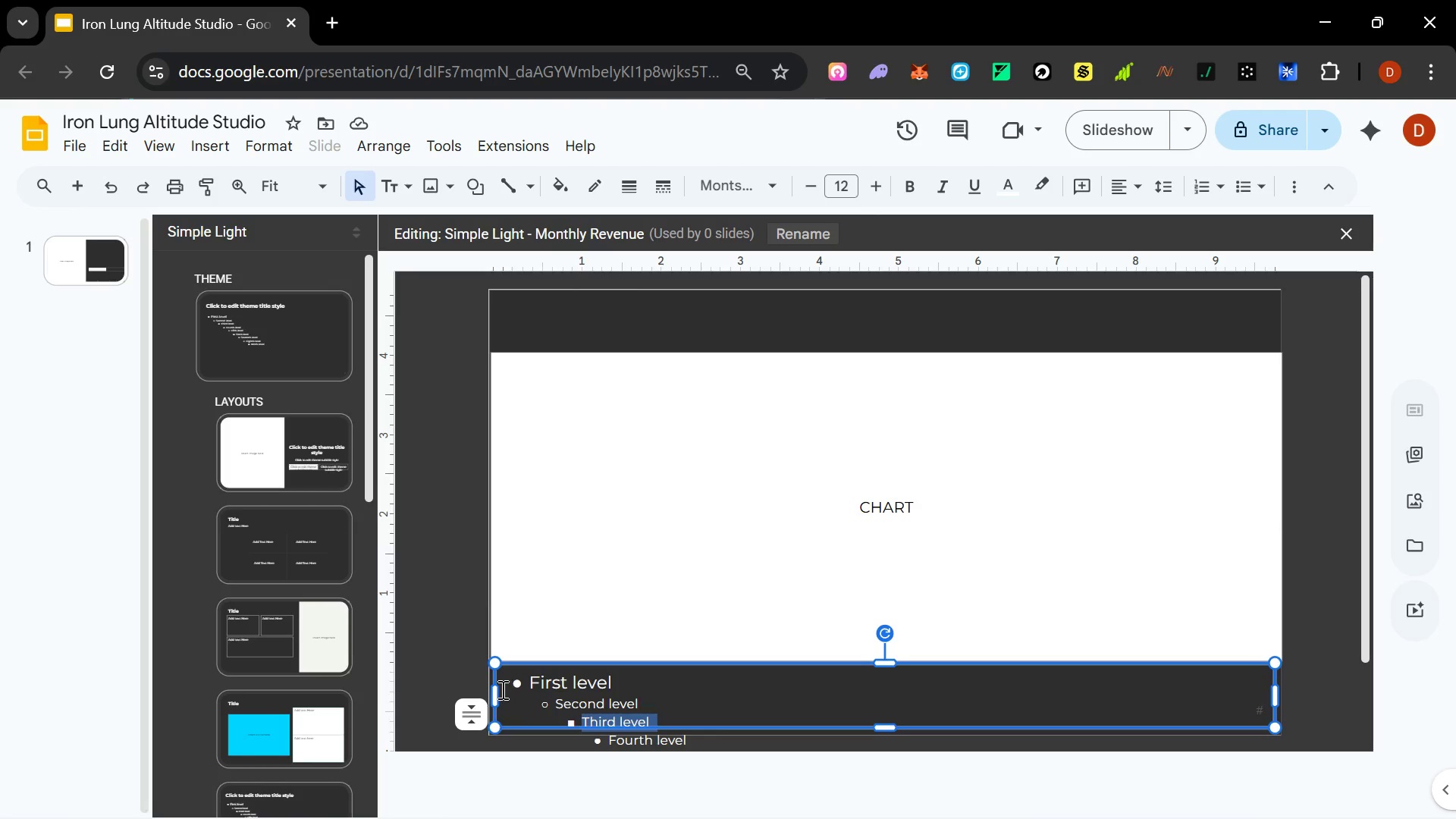 
left_click([492, 680])
 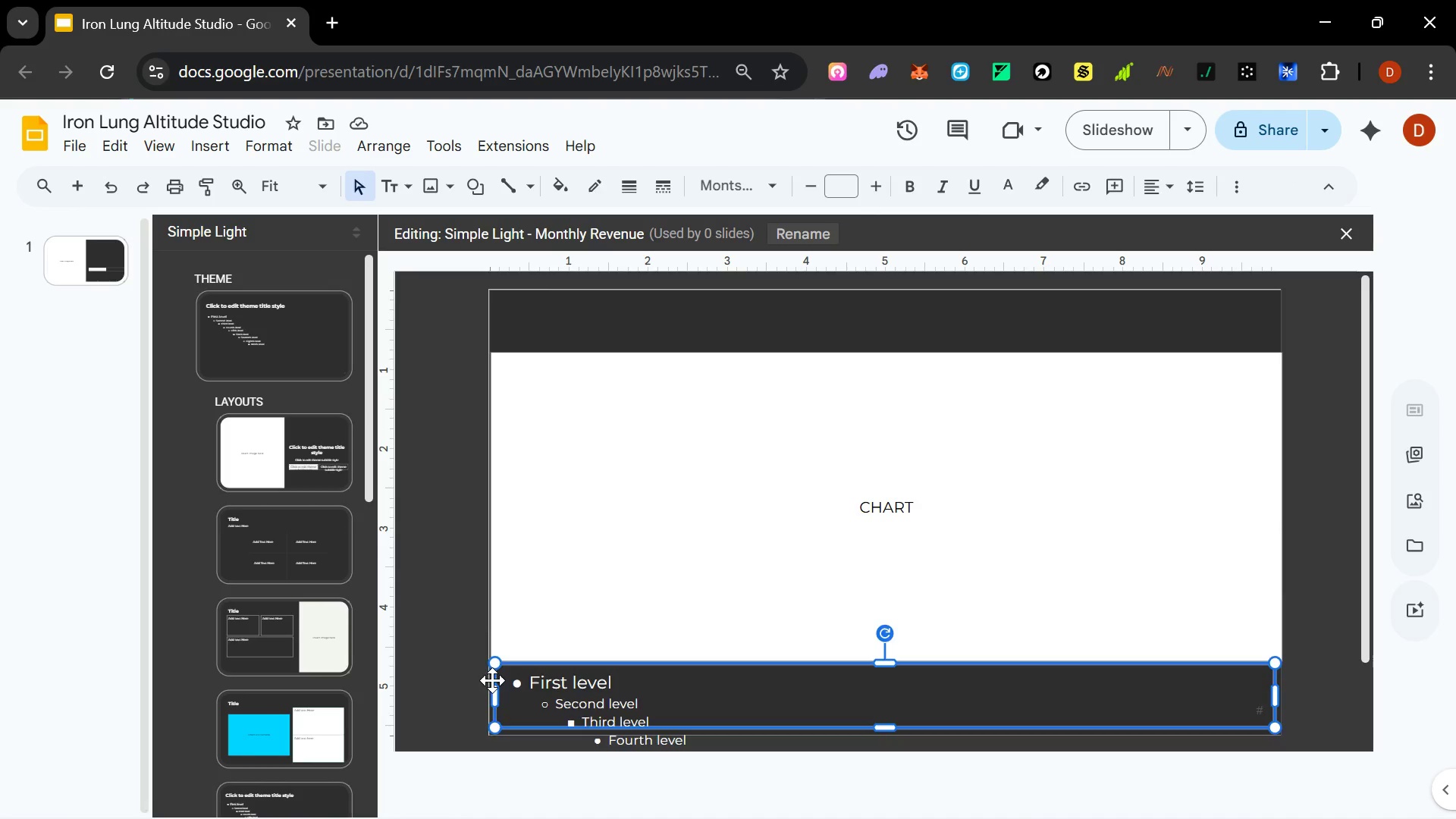 
key(Delete)
 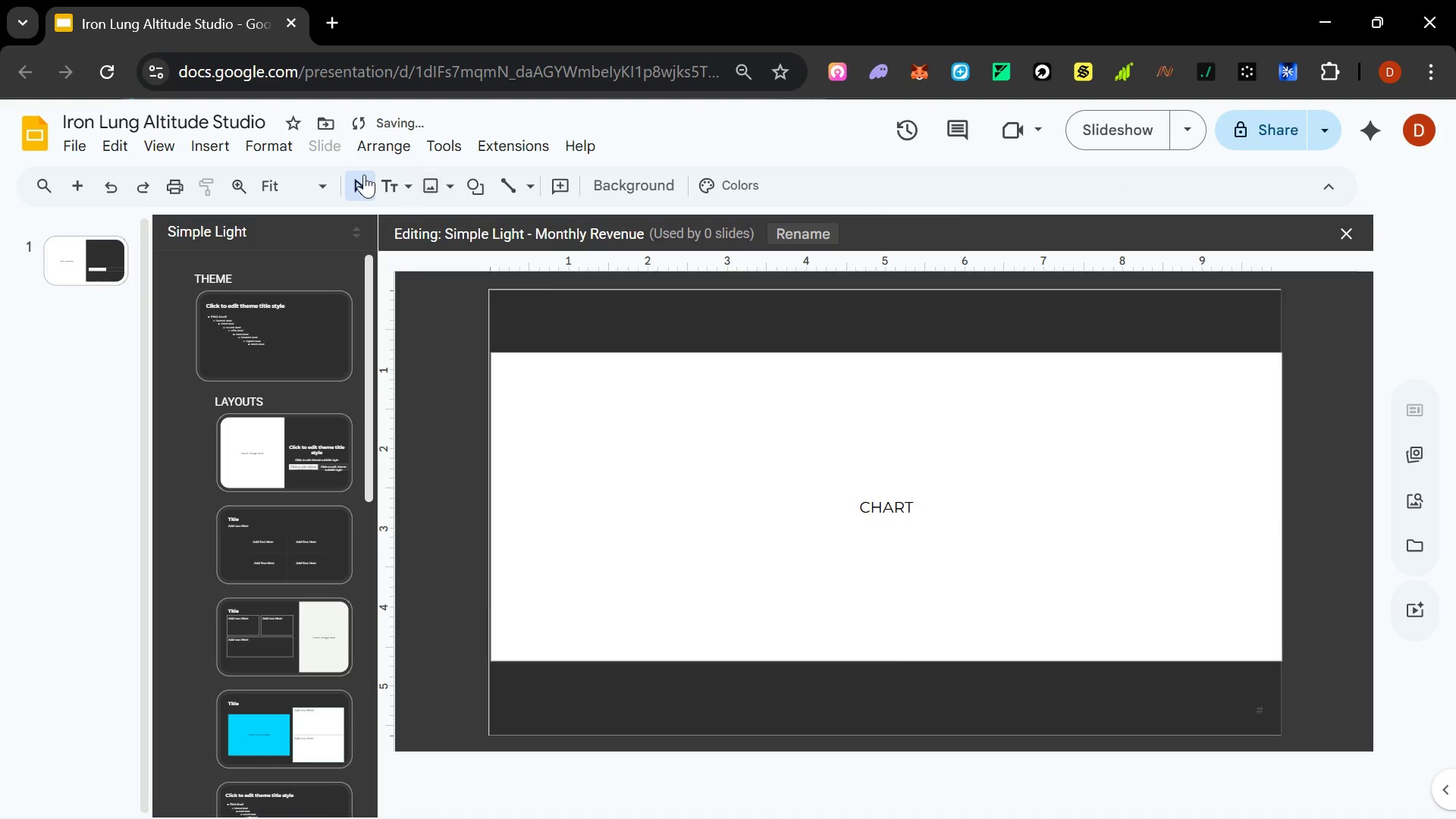 
left_click([388, 182])
 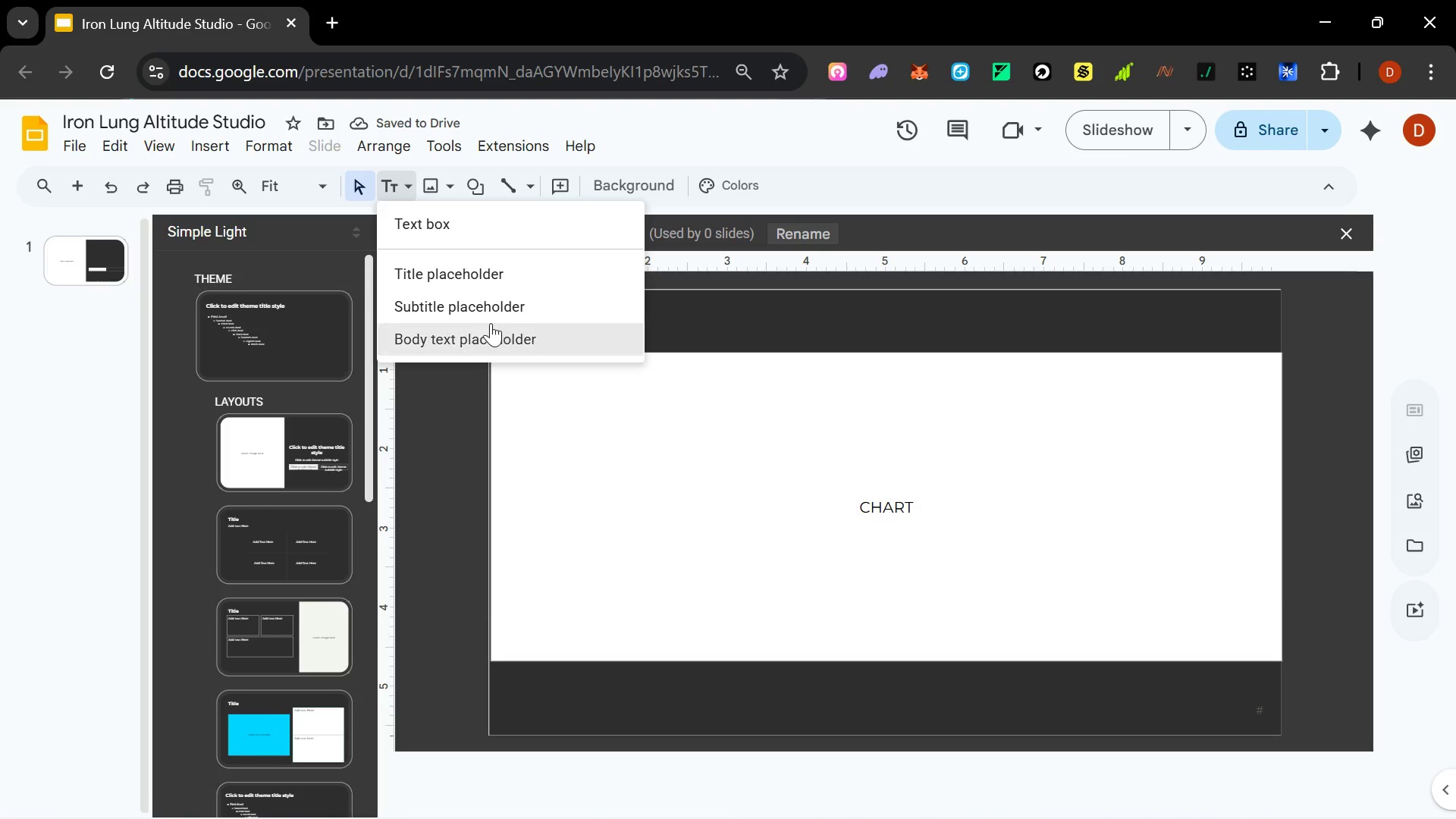 
left_click([497, 294])
 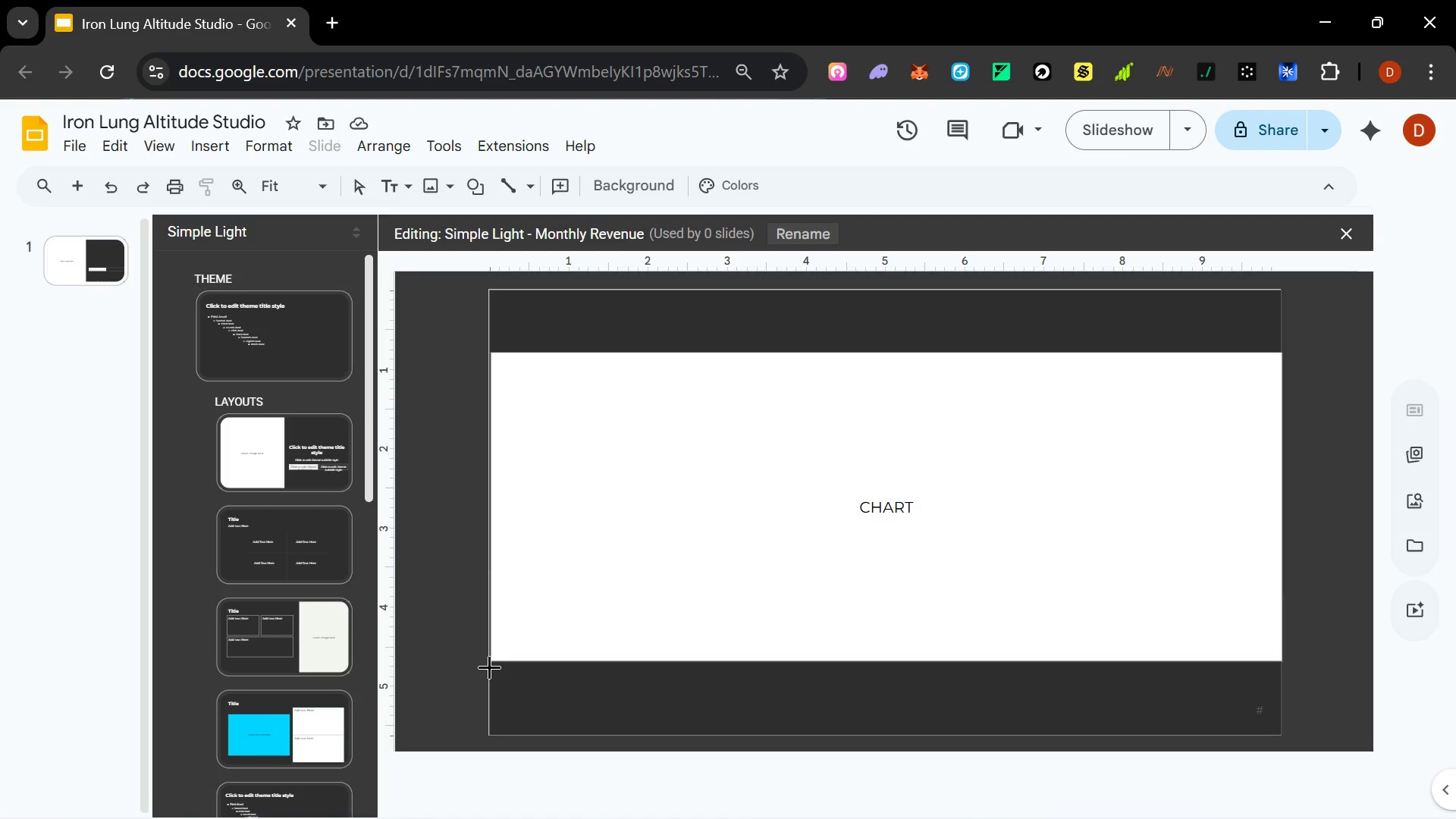 
left_click_drag(start_coordinate=[491, 667], to_coordinate=[1276, 726])
 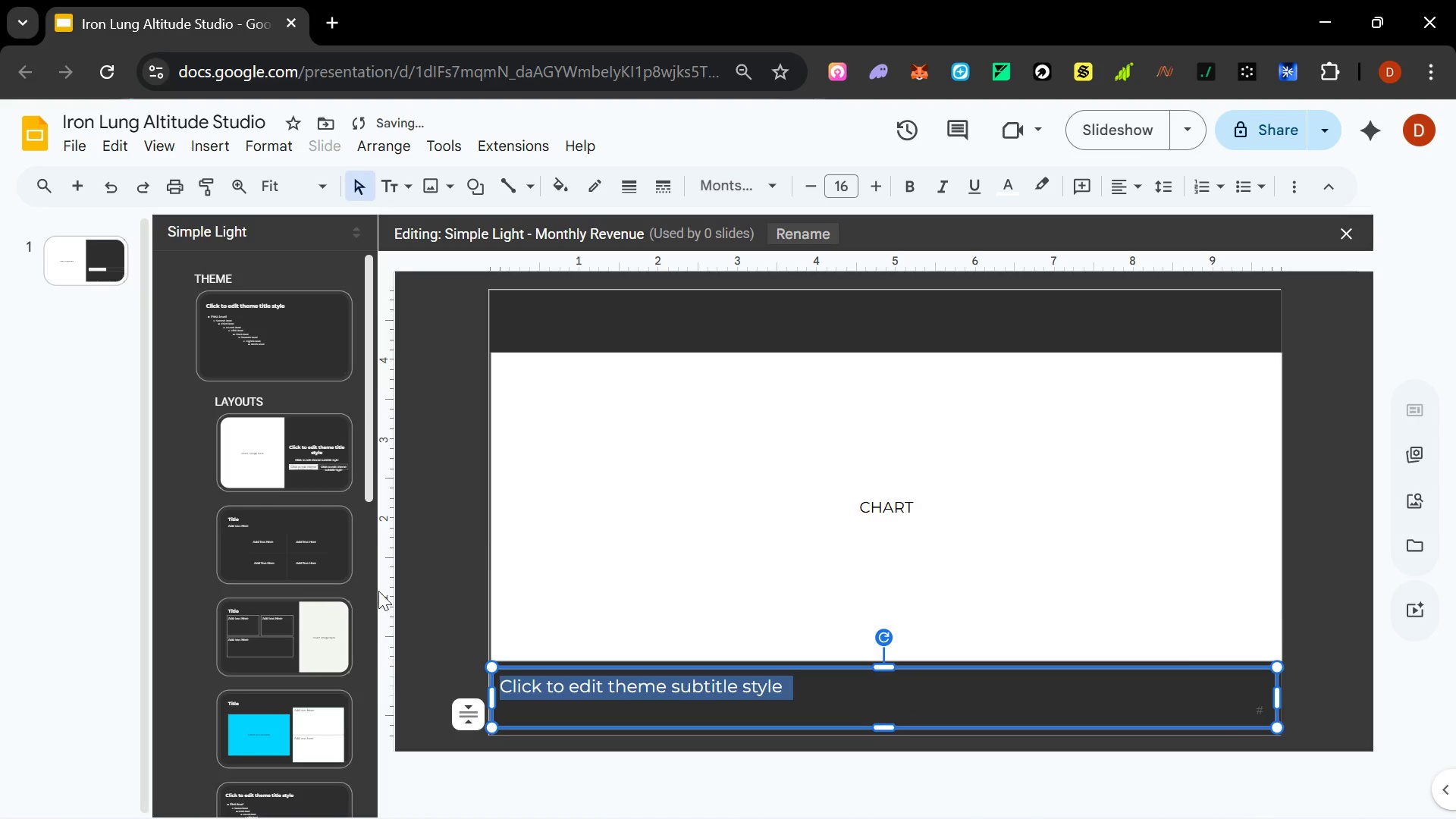 
left_click([287, 579])
 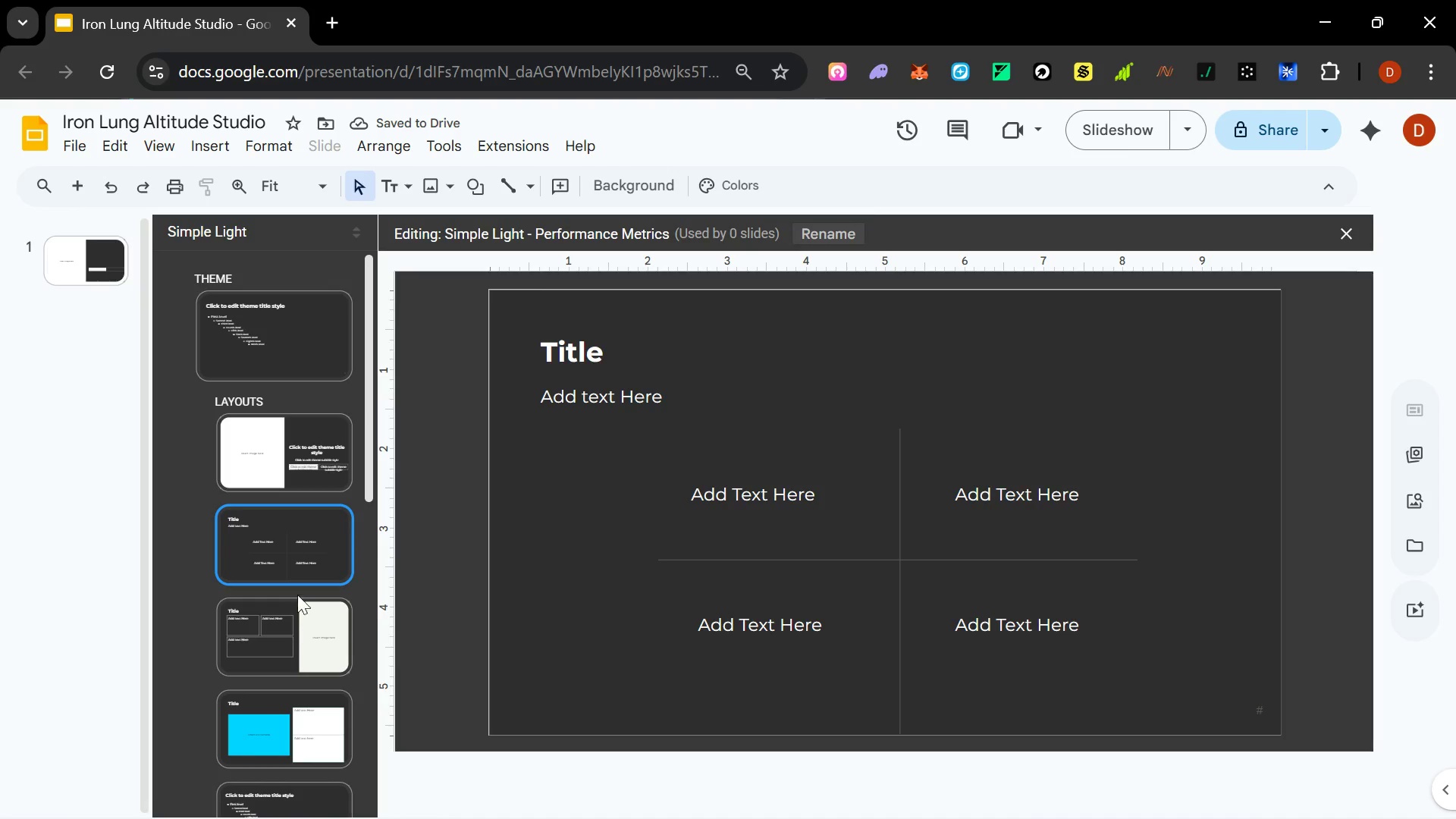 
double_click([293, 639])
 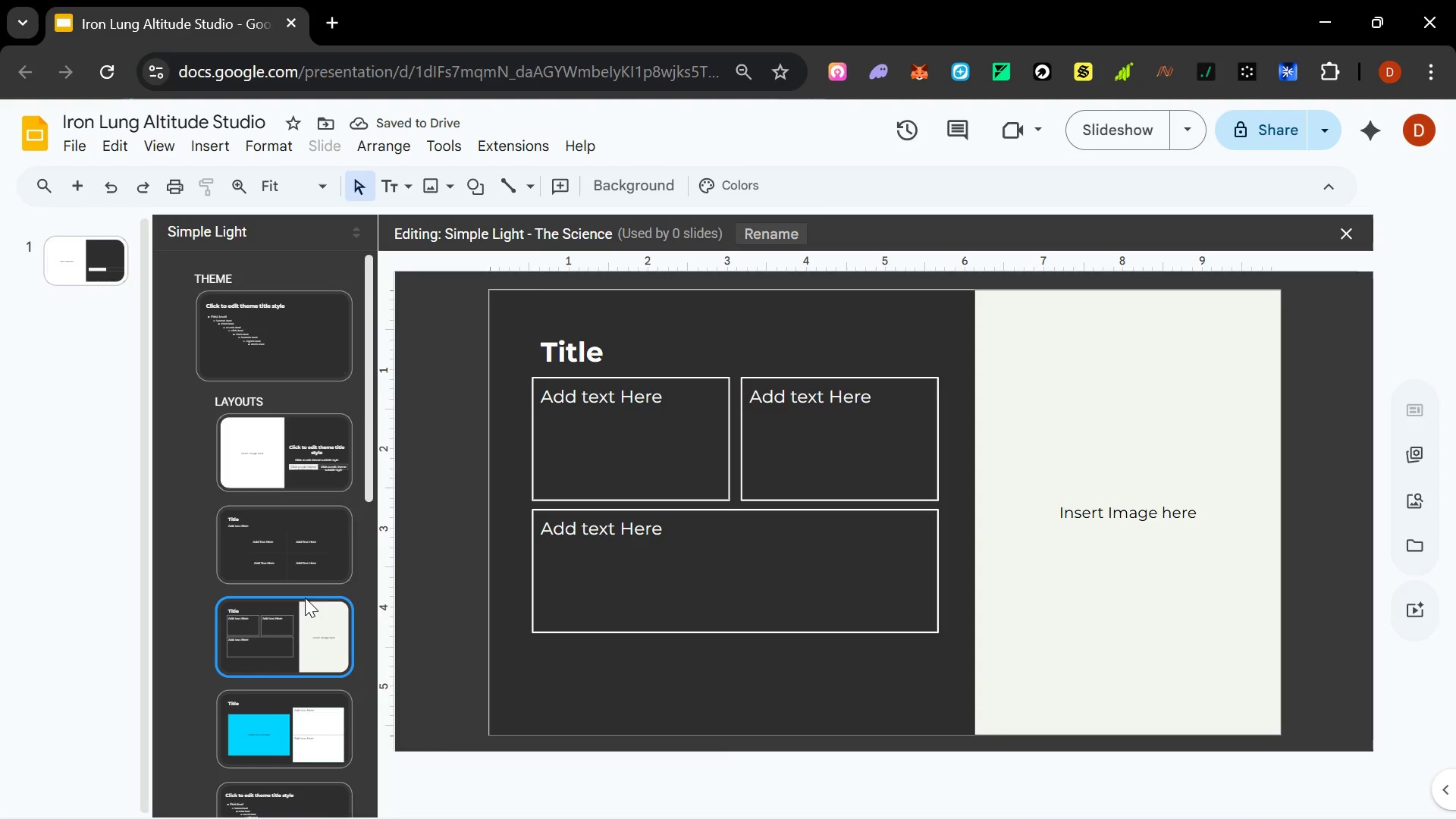 
left_click([297, 553])
 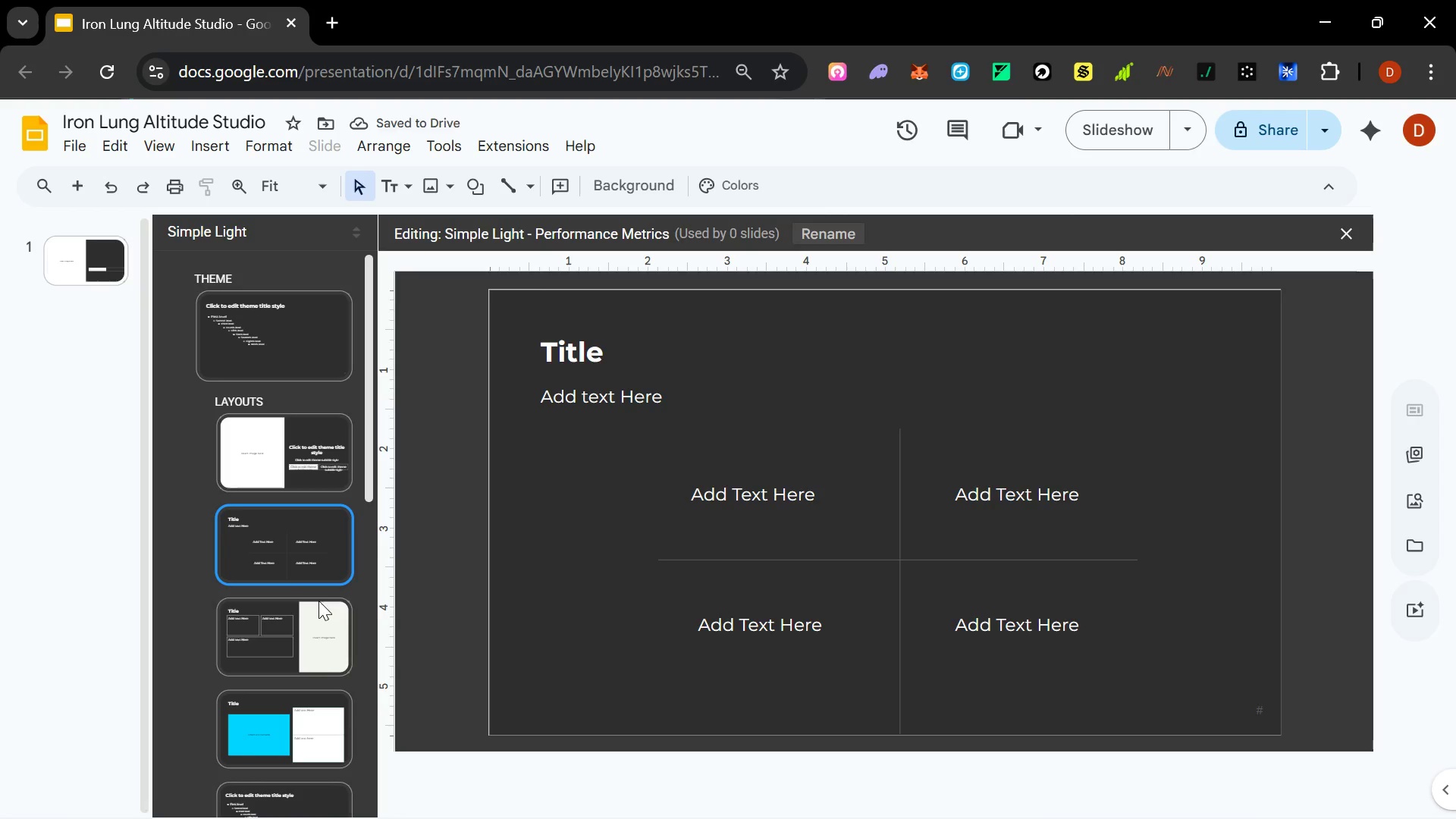 
scroll: coordinate [309, 660], scroll_direction: down, amount: 10.0
 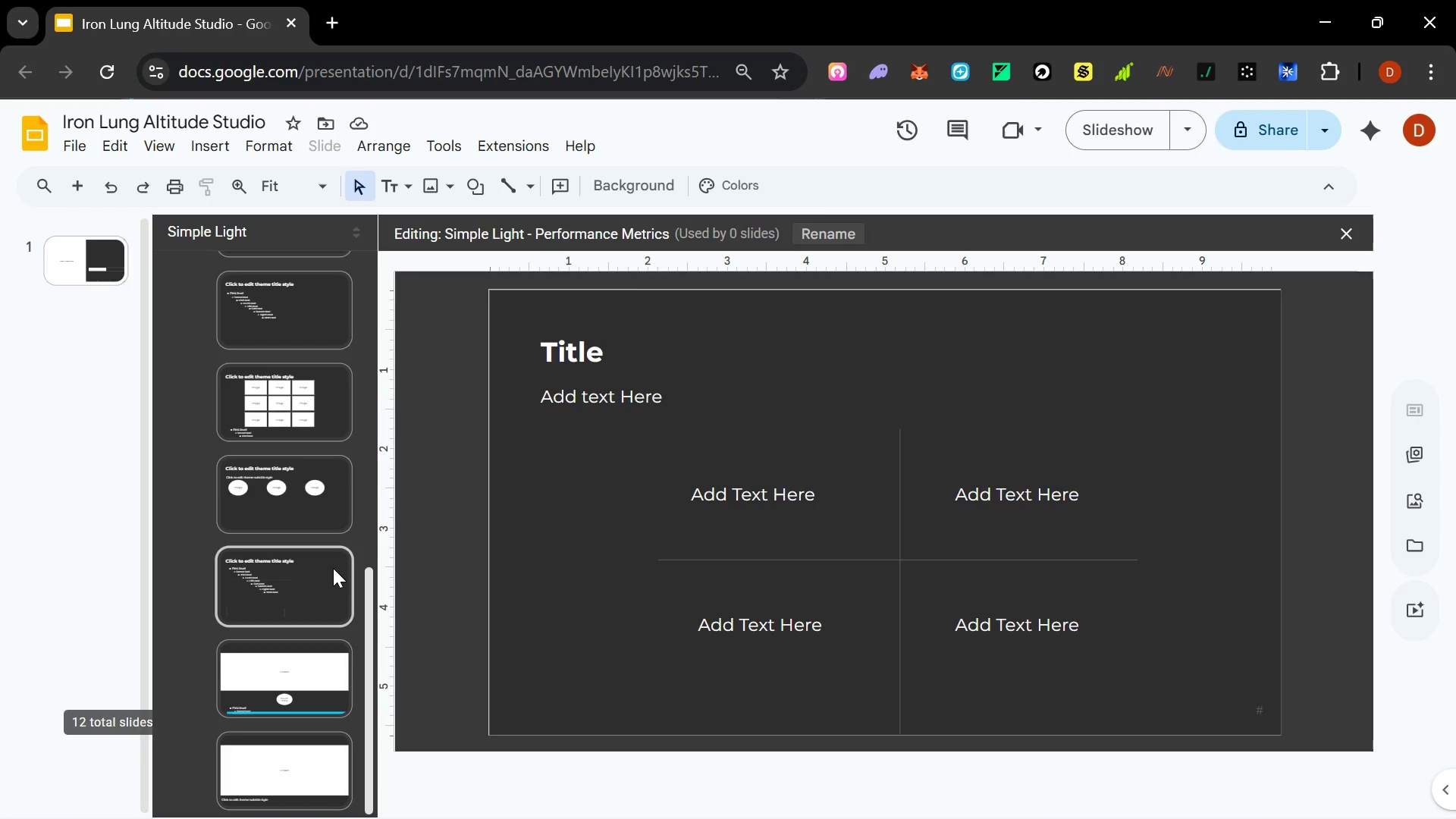 
left_click([333, 568])
 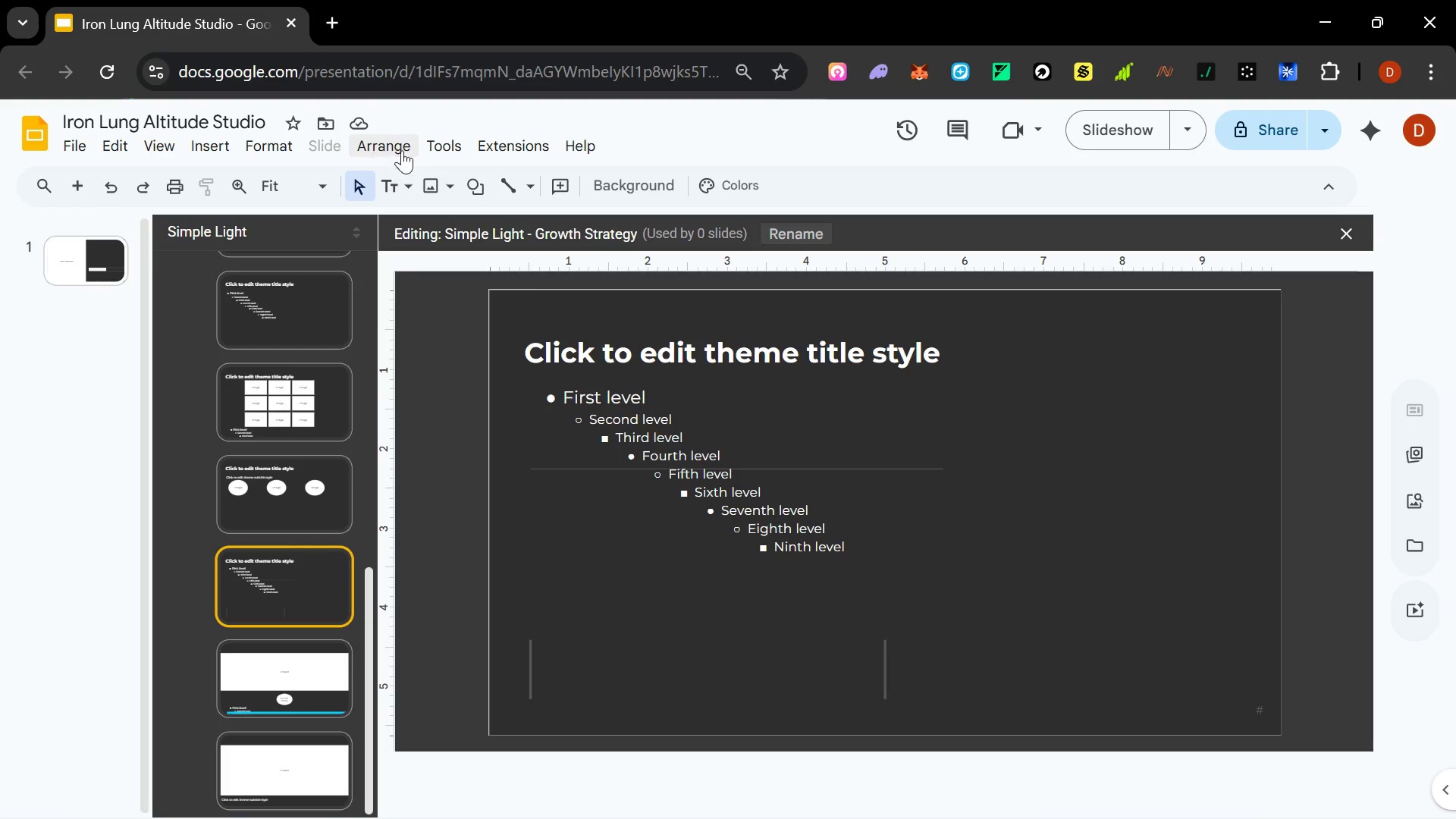 
left_click([396, 183])
 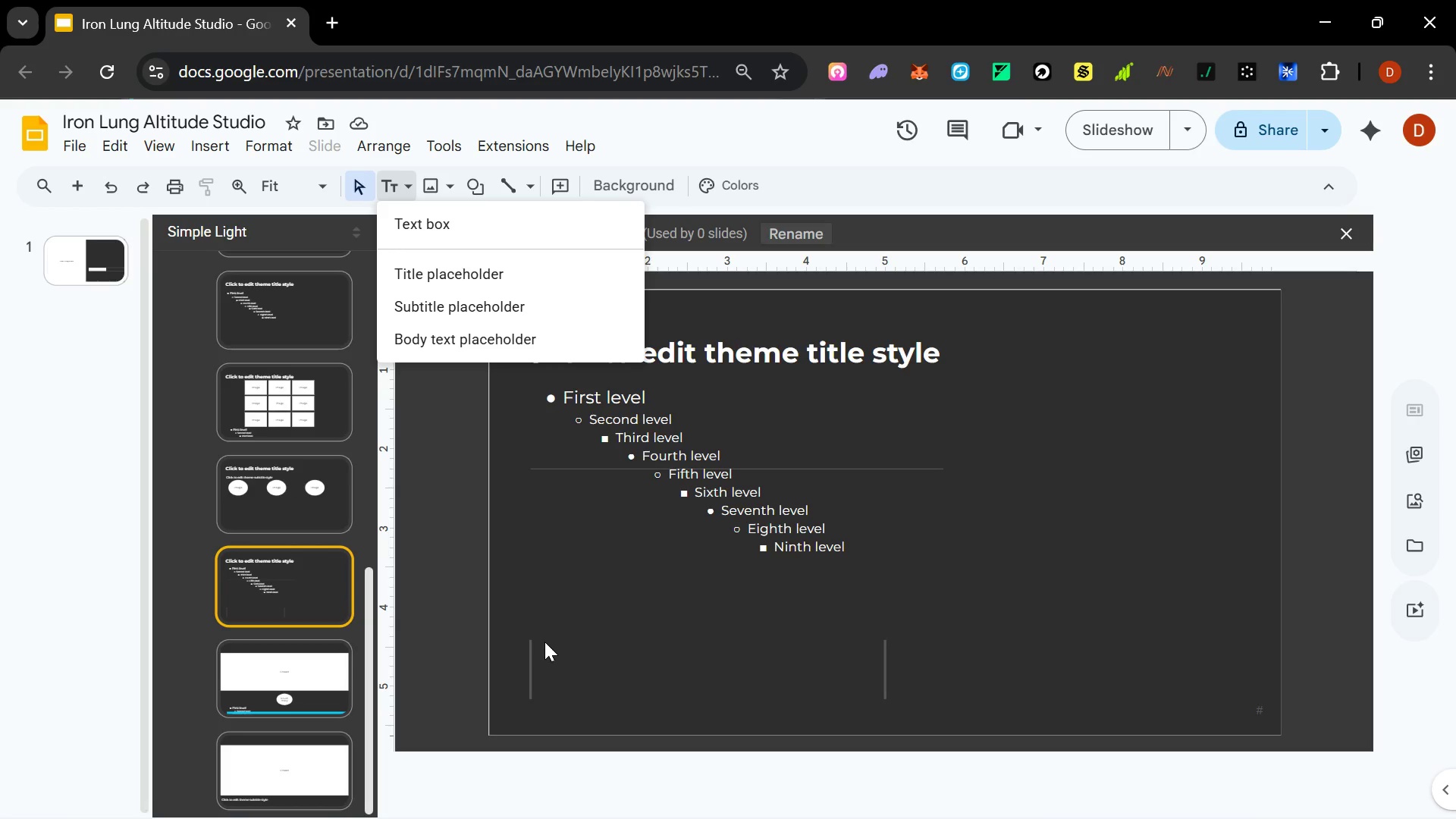 
left_click_drag(start_coordinate=[544, 642], to_coordinate=[871, 695])
 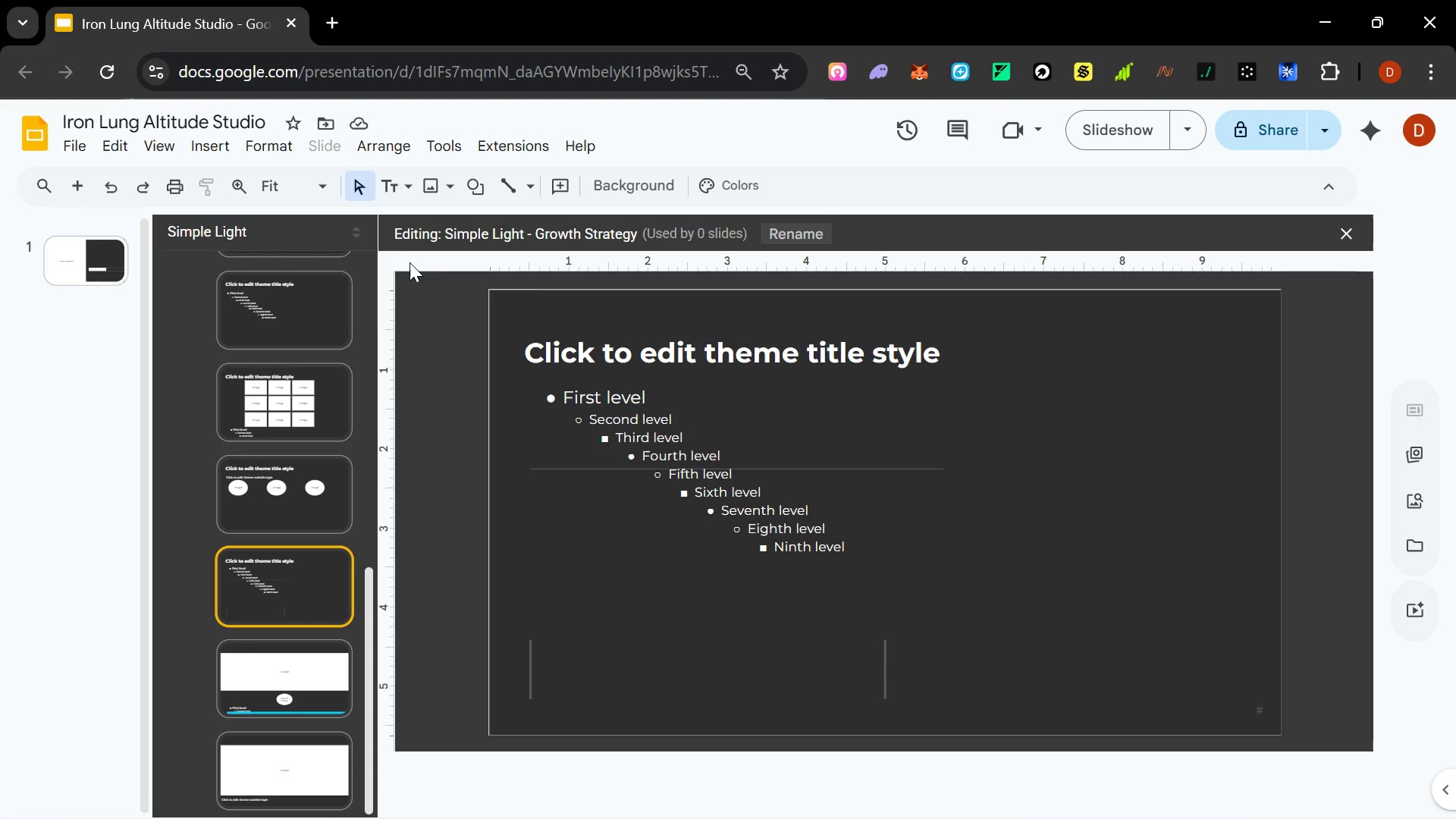 
left_click([391, 196])
 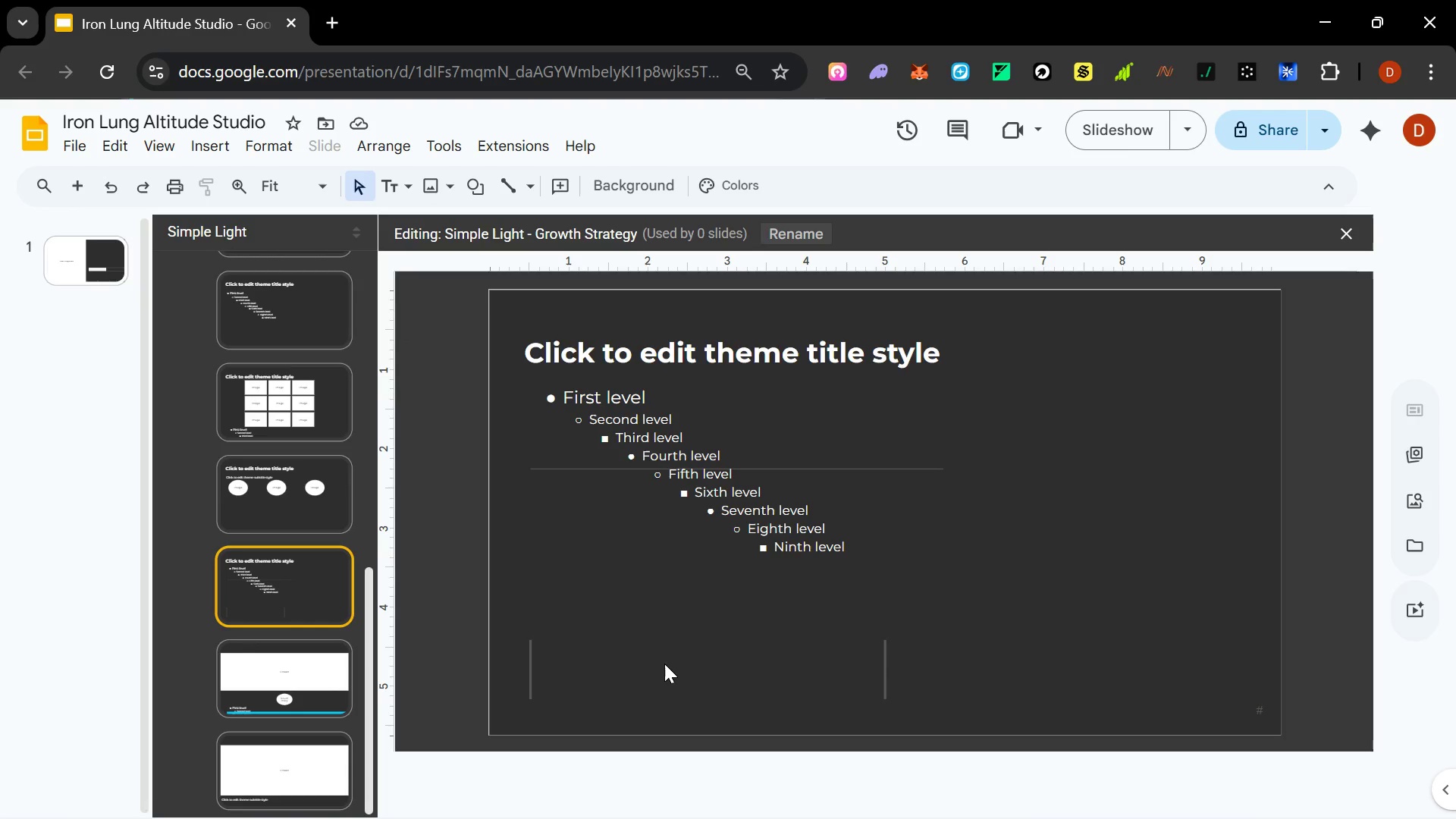 
double_click([583, 612])
 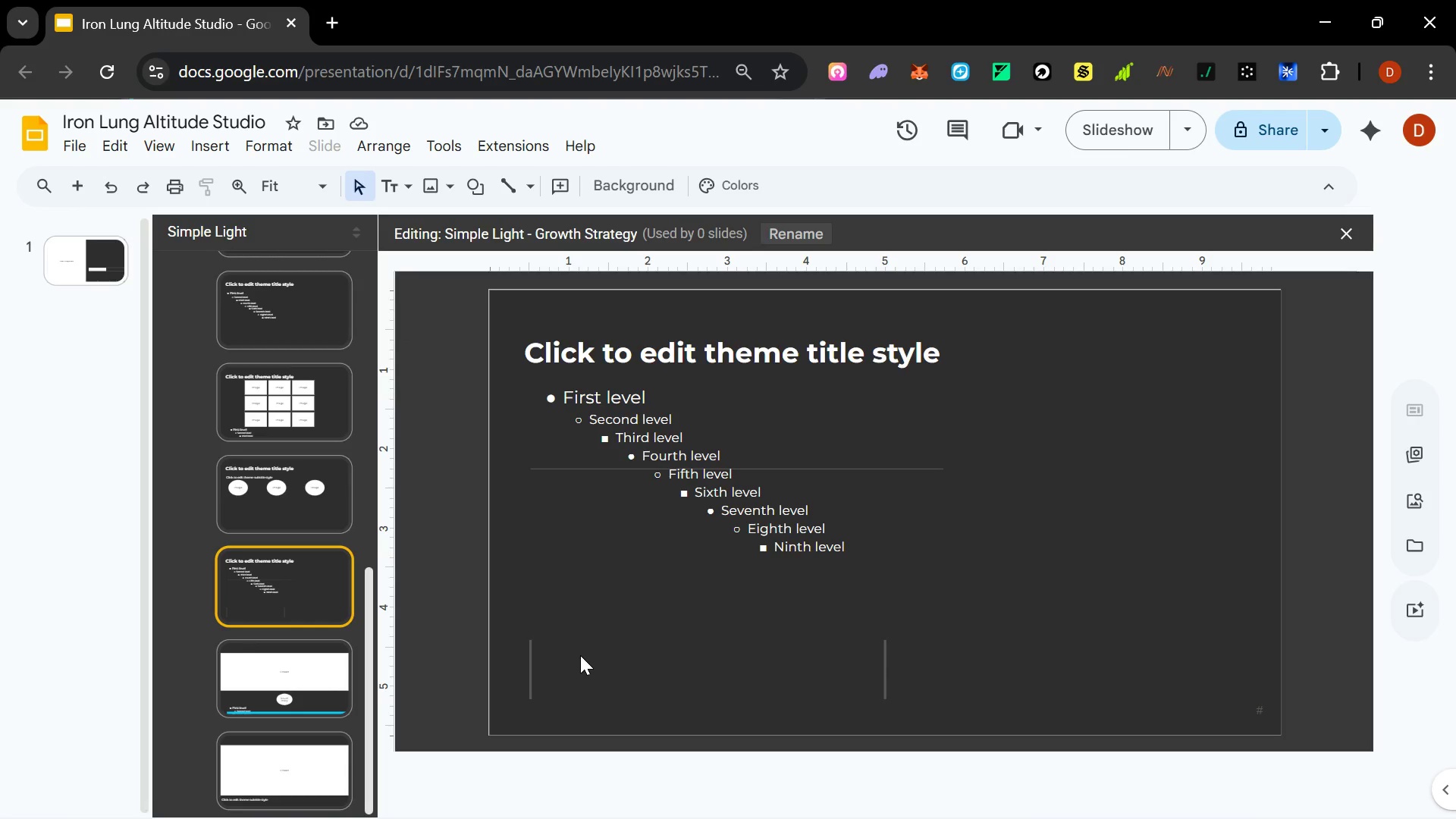 
triple_click([580, 655])
 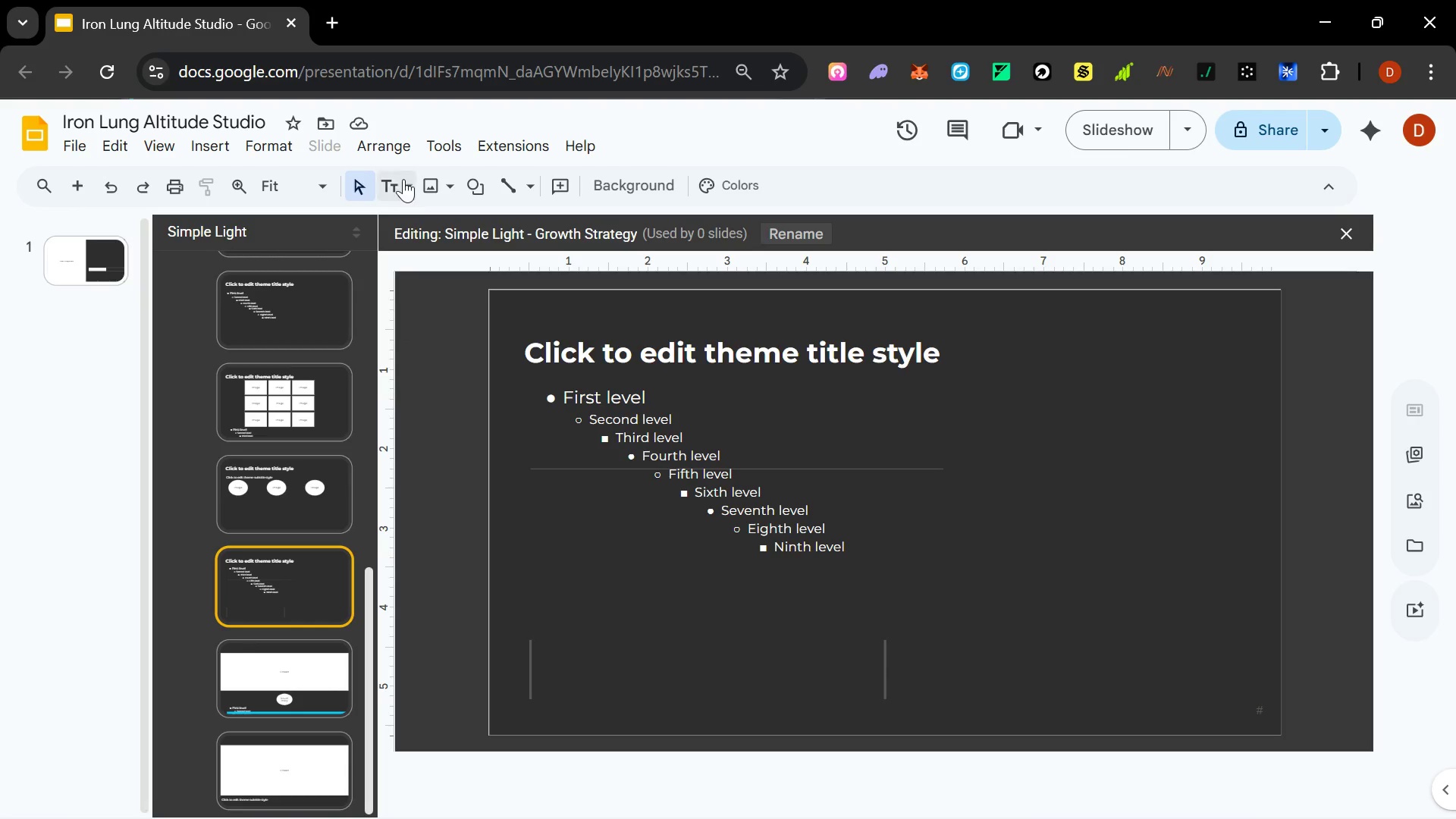 
left_click([403, 177])
 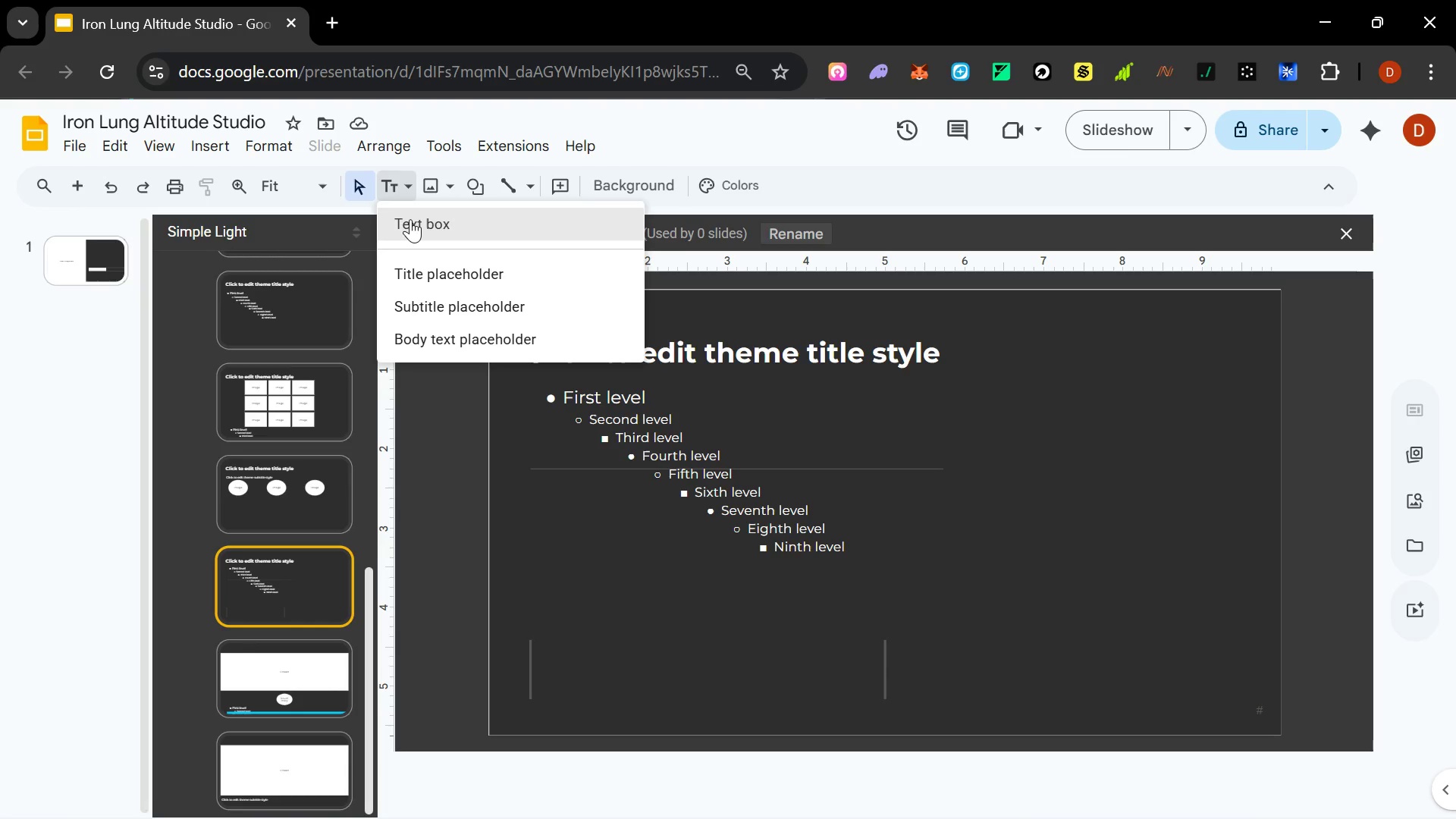 
left_click([411, 220])
 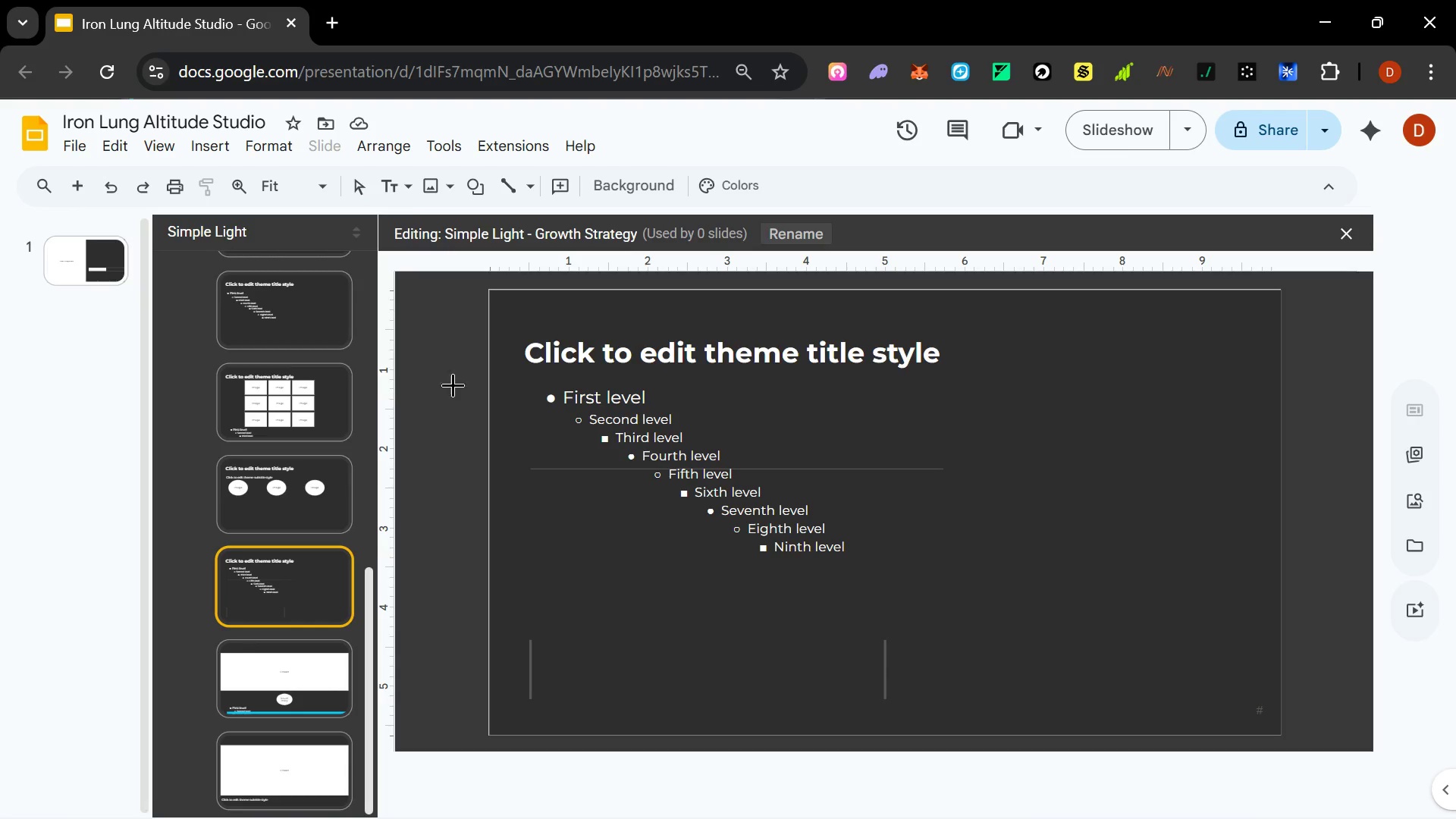 
left_click([400, 182])
 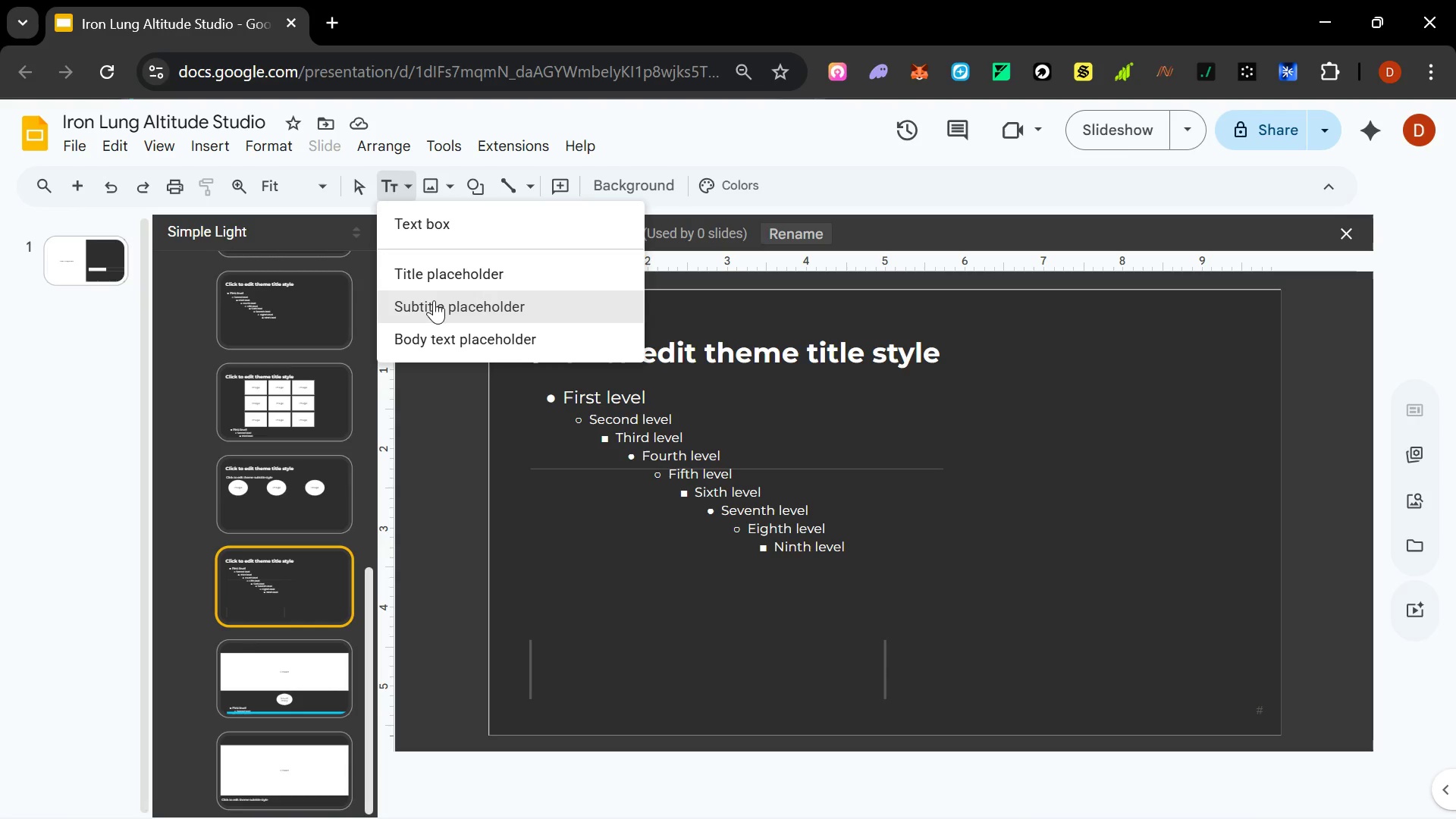 
left_click([434, 300])
 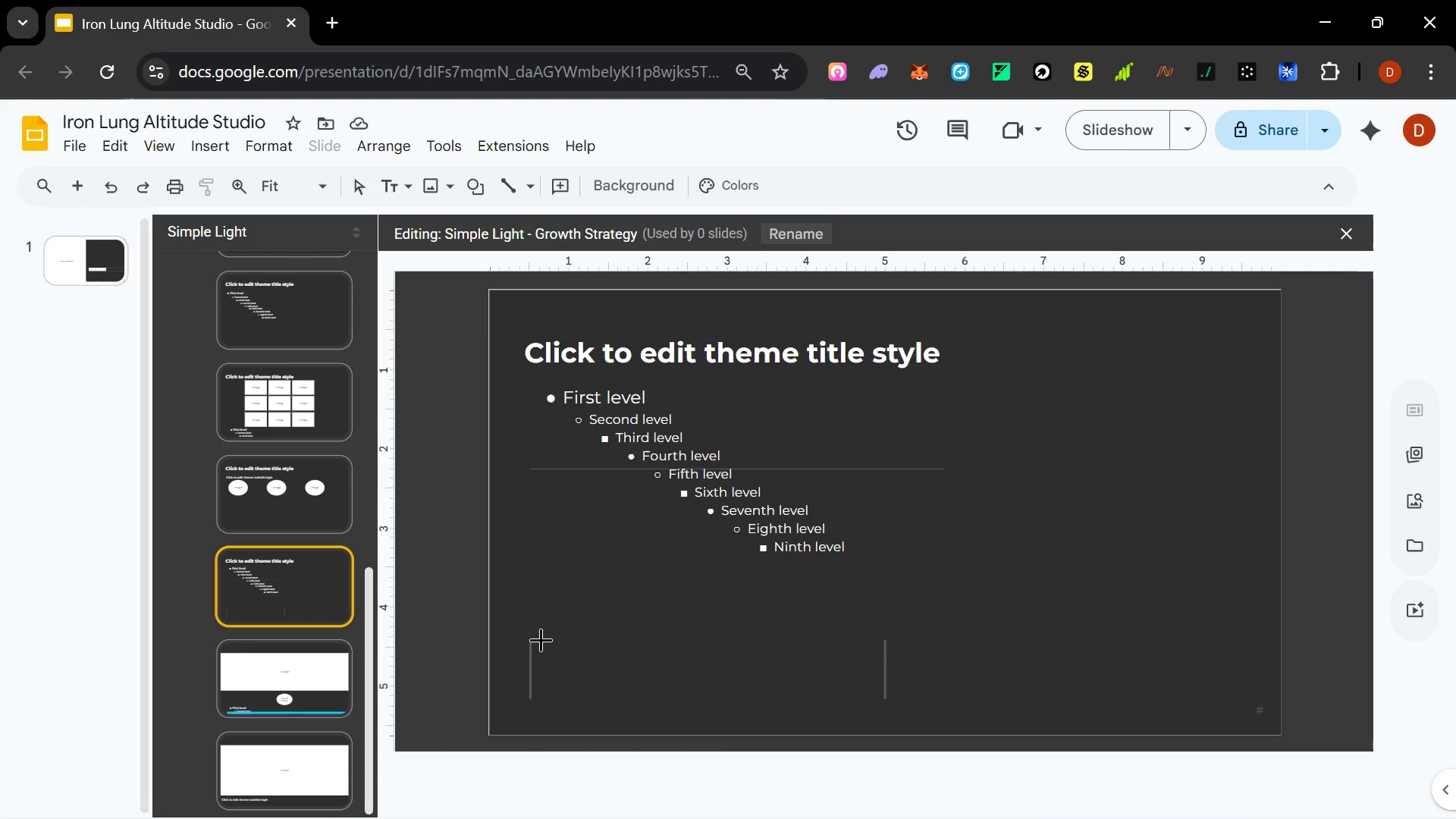 
left_click_drag(start_coordinate=[541, 639], to_coordinate=[868, 700])
 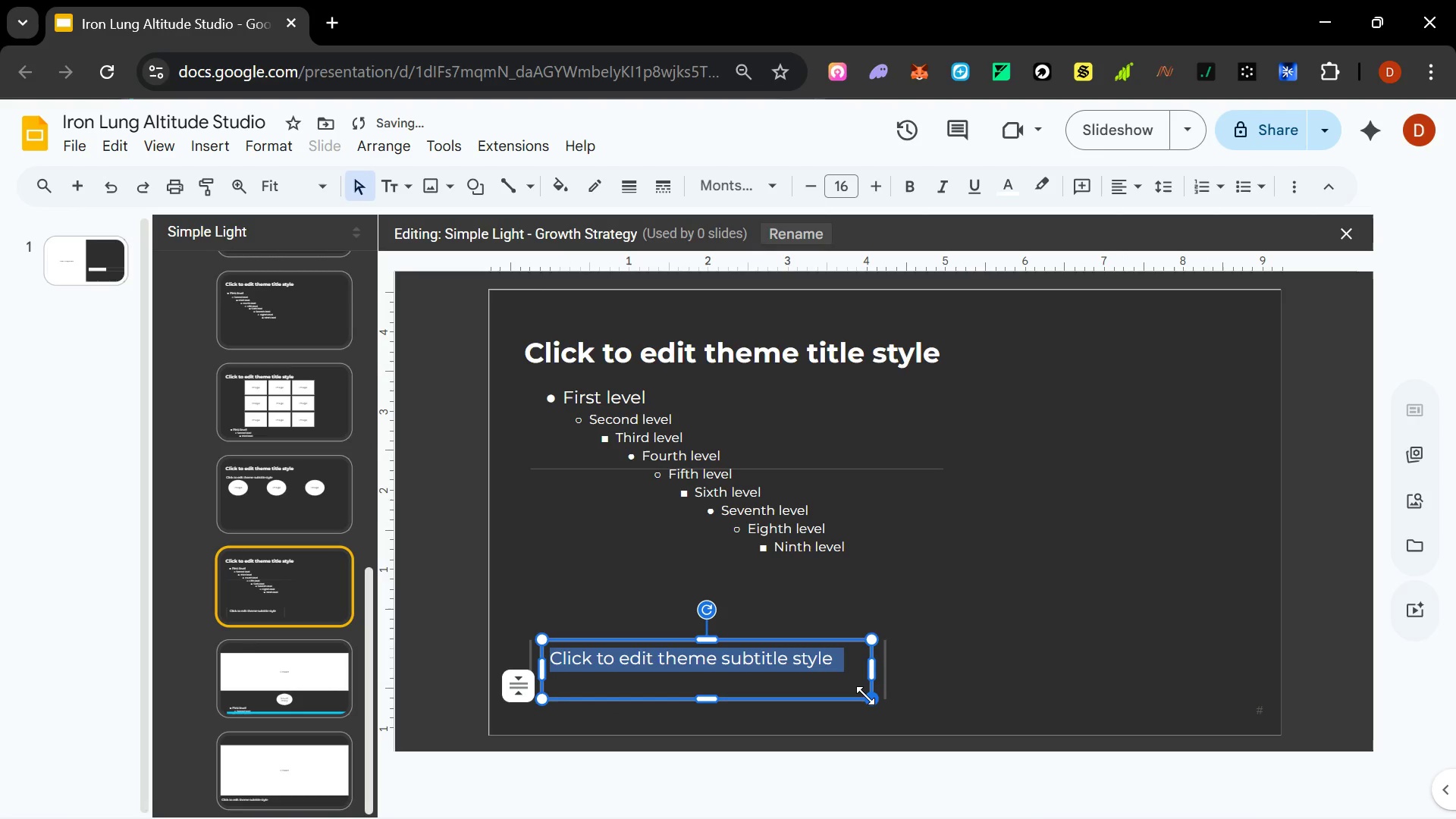 
hold_key(key=ControlLeft, duration=1.5)
left_click_drag(start_coordinate=[811, 701], to_coordinate=[1165, 697])
 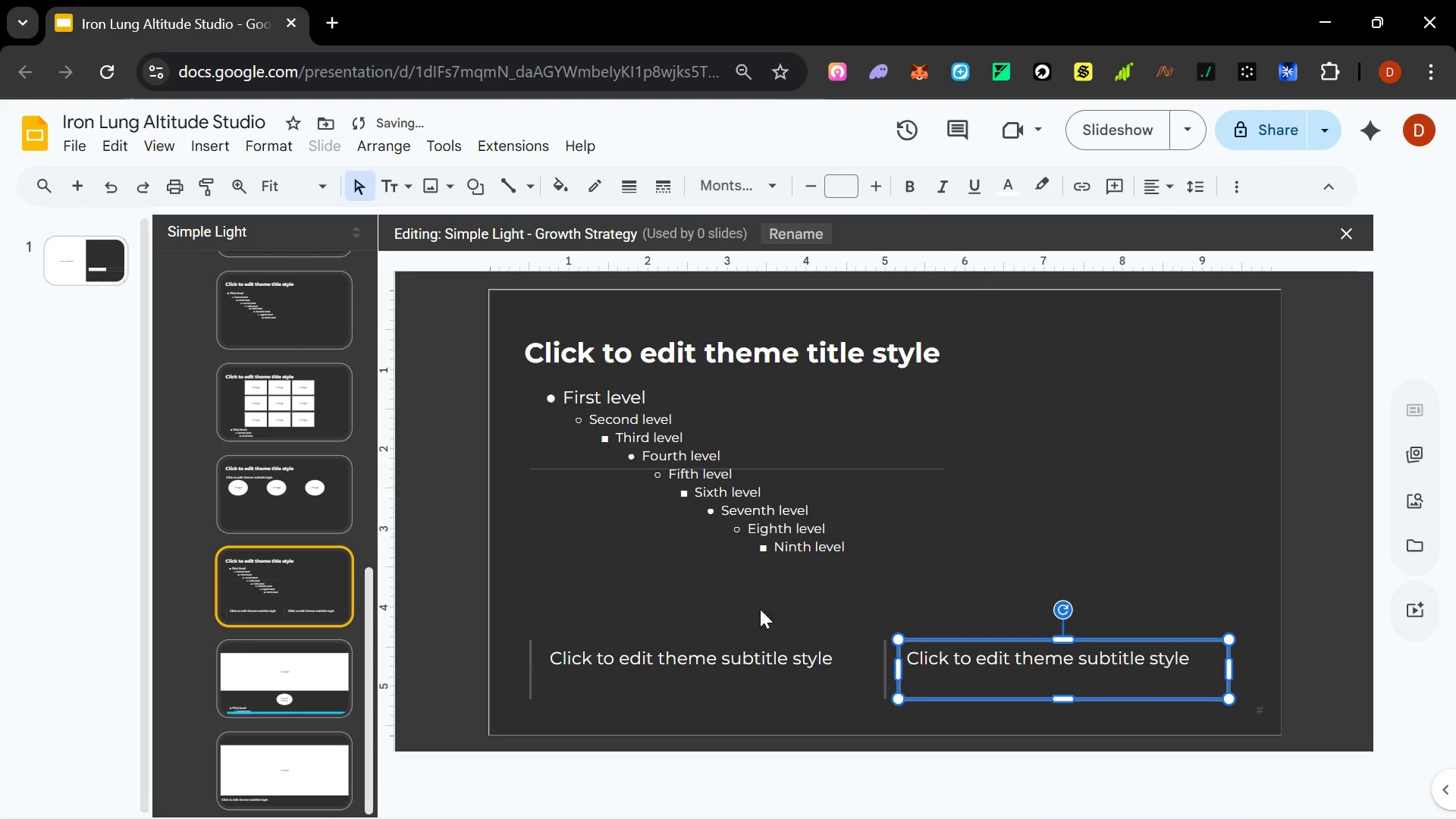 
hold_key(key=ControlLeft, duration=1.49)
 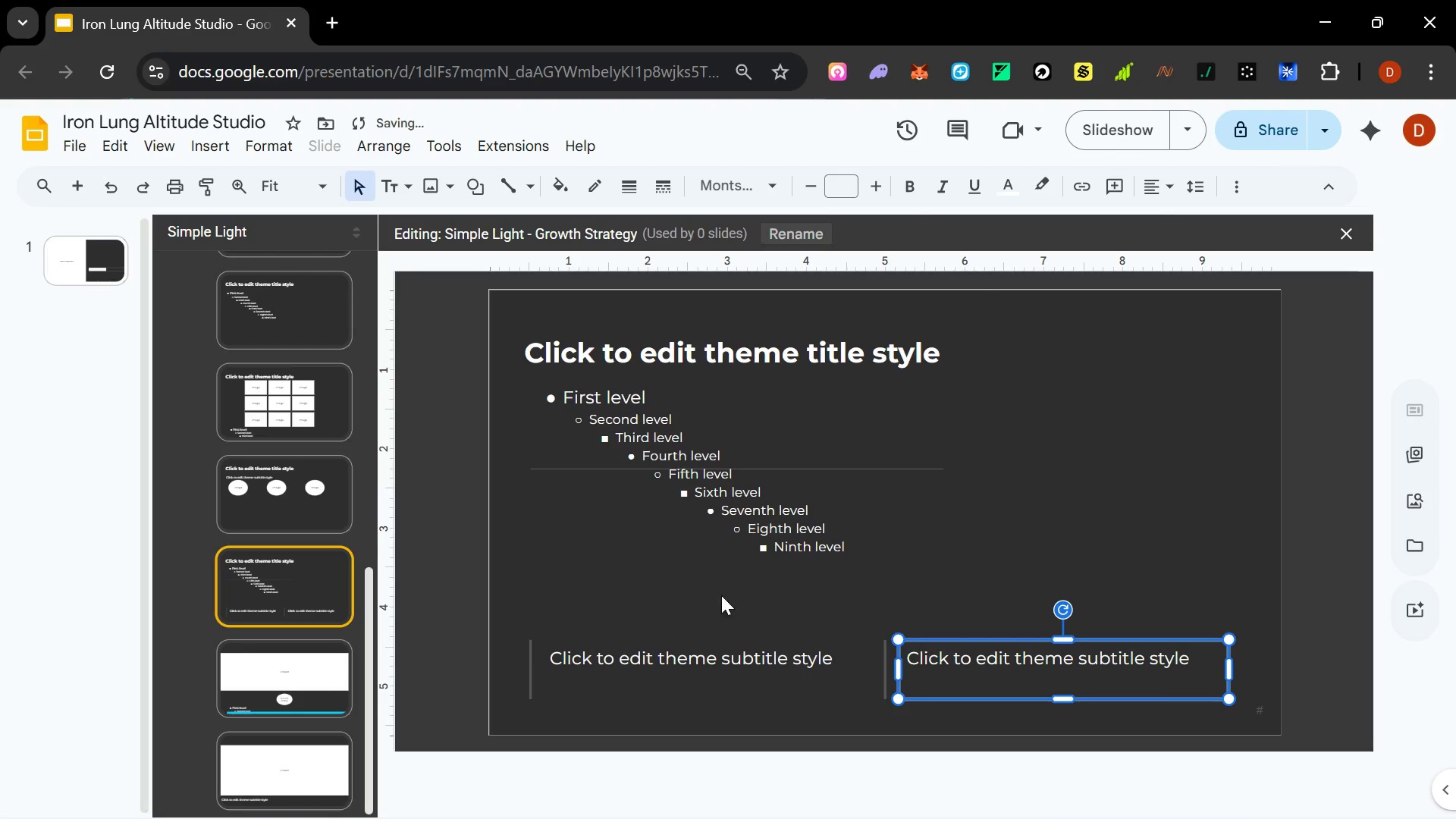 
left_click([714, 592])
 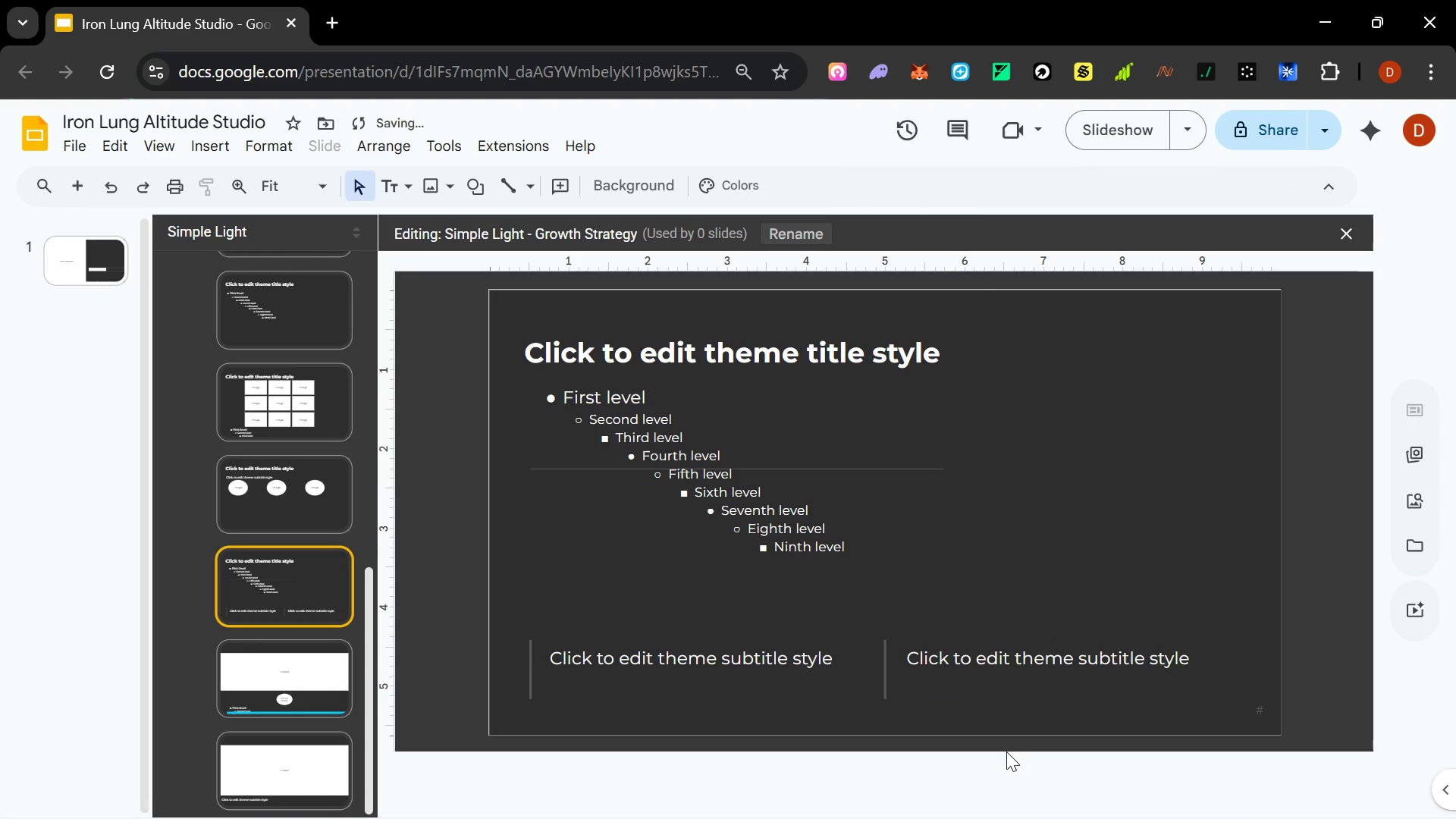 
left_click([783, 690])
 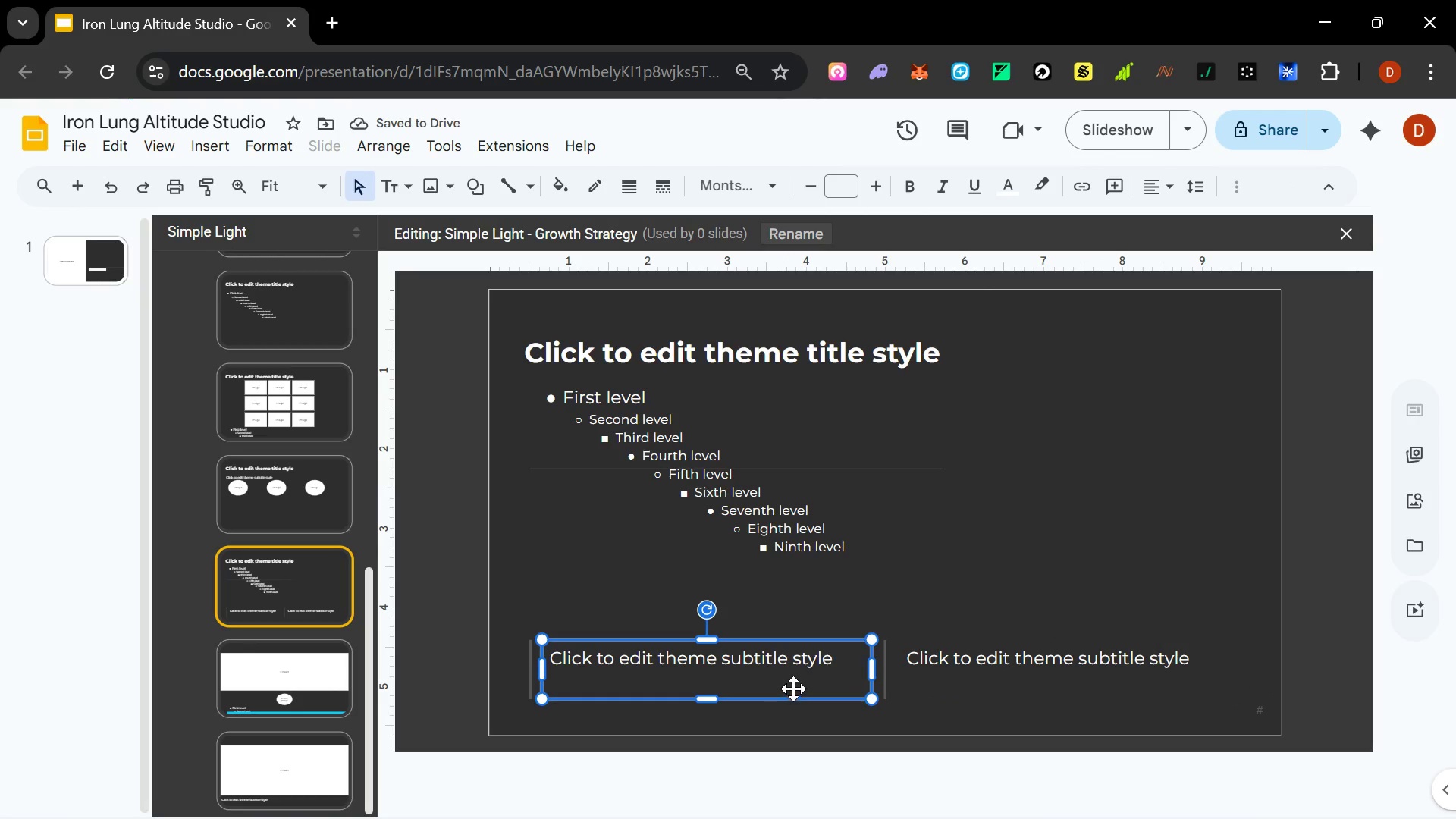 
hold_key(key=ShiftLeft, duration=0.73)
left_click([1022, 663])
 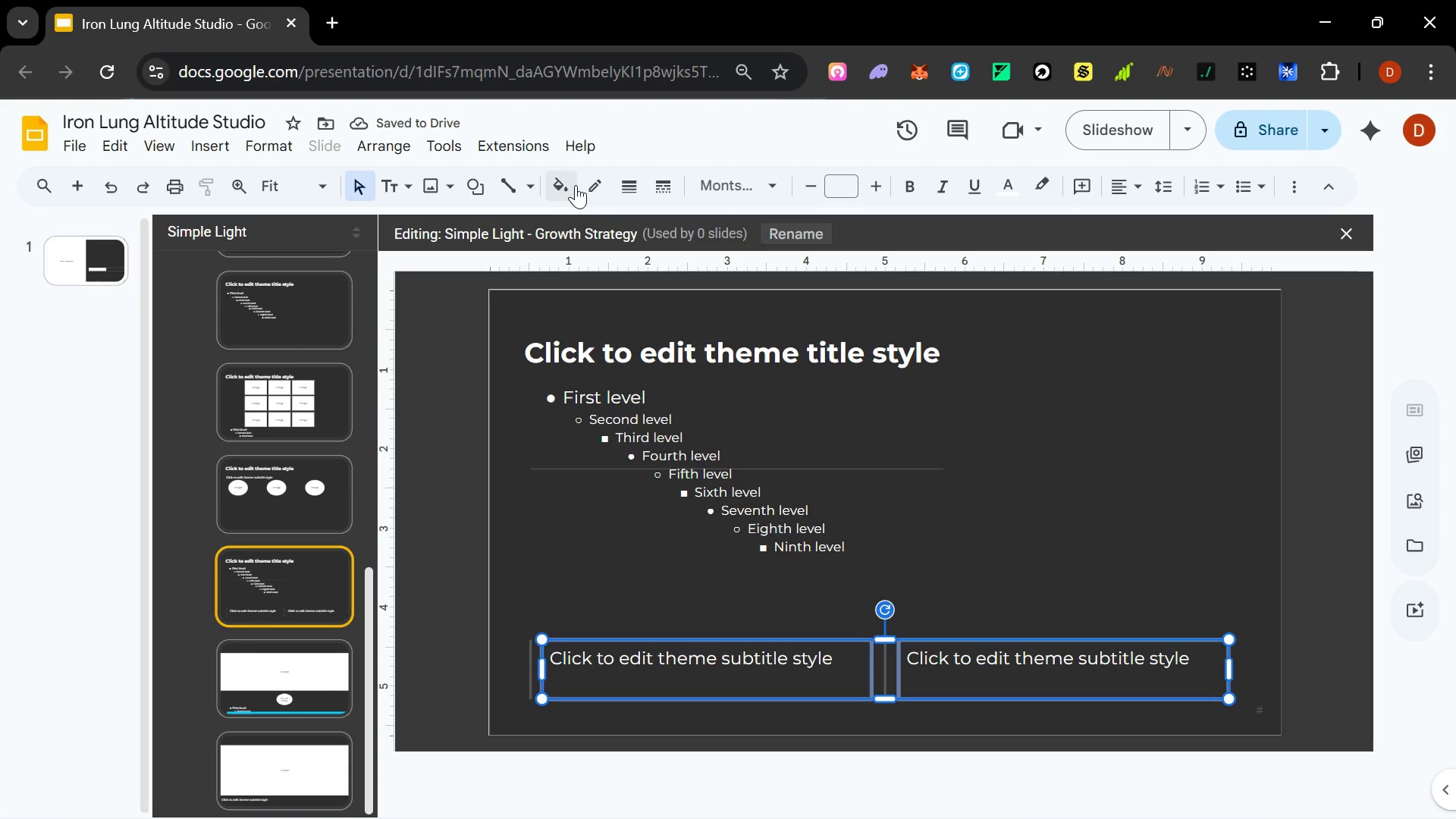 
left_click([584, 185])
 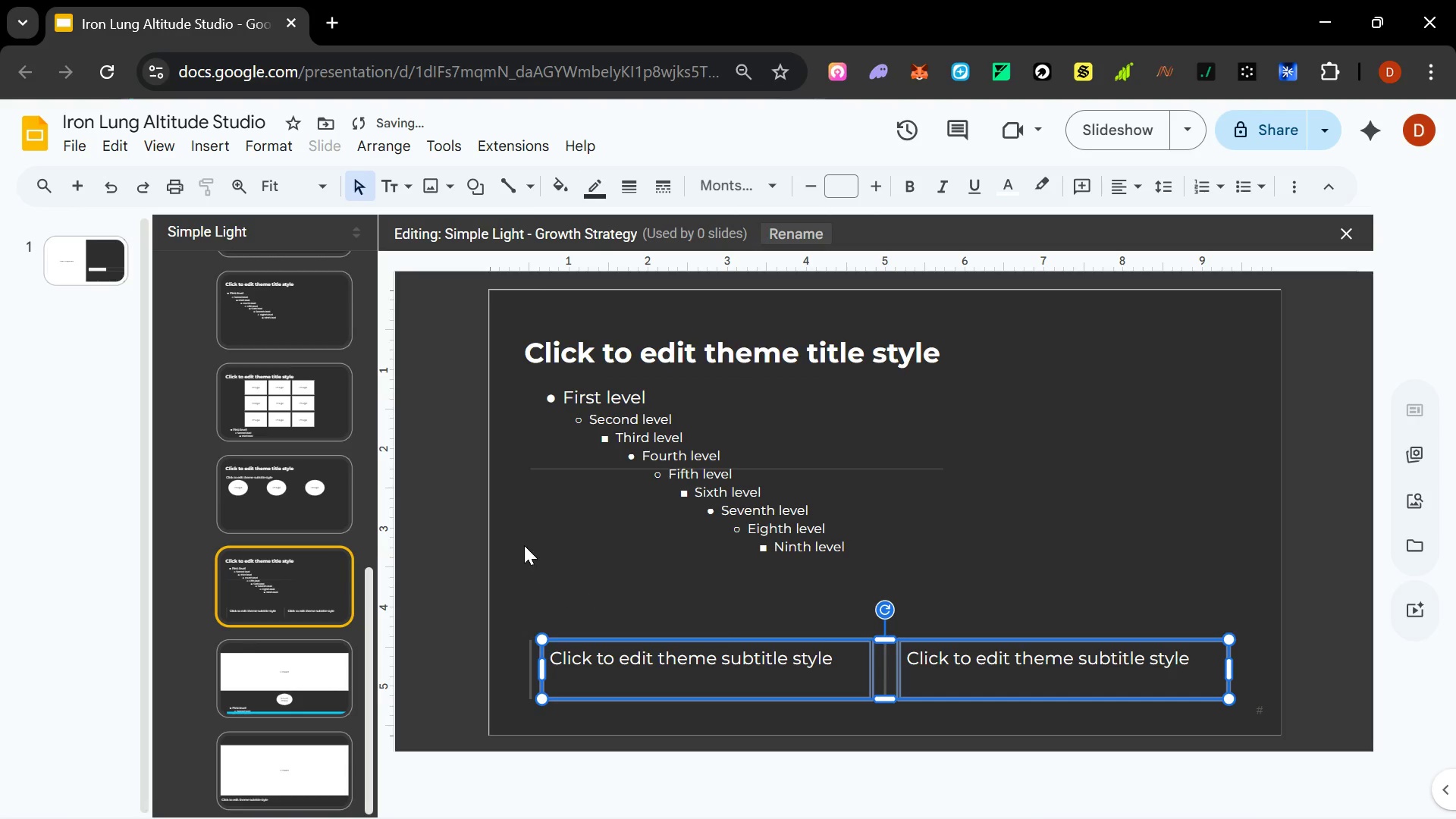 
wait(6.73)
 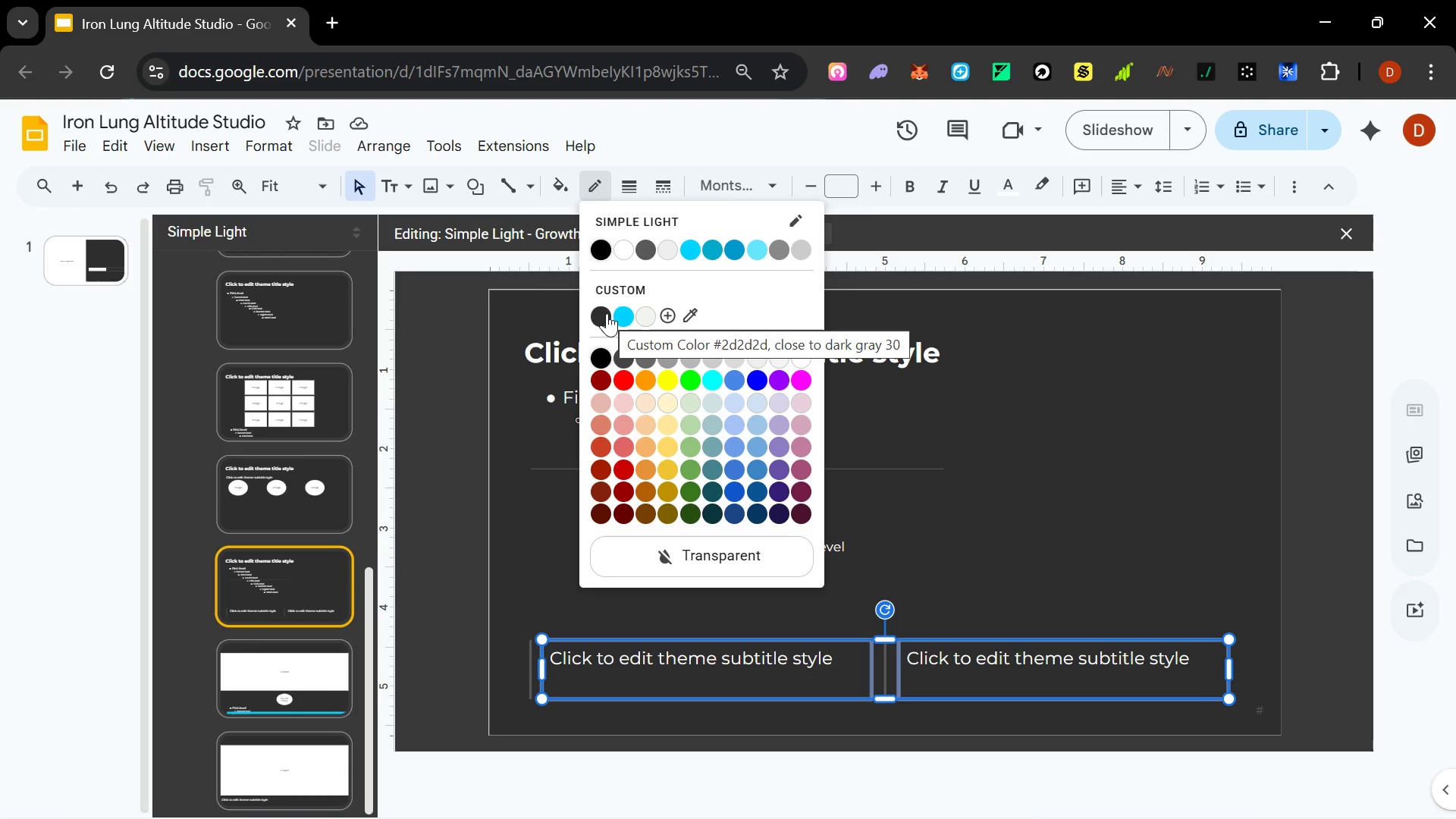 
left_click([883, 548])
 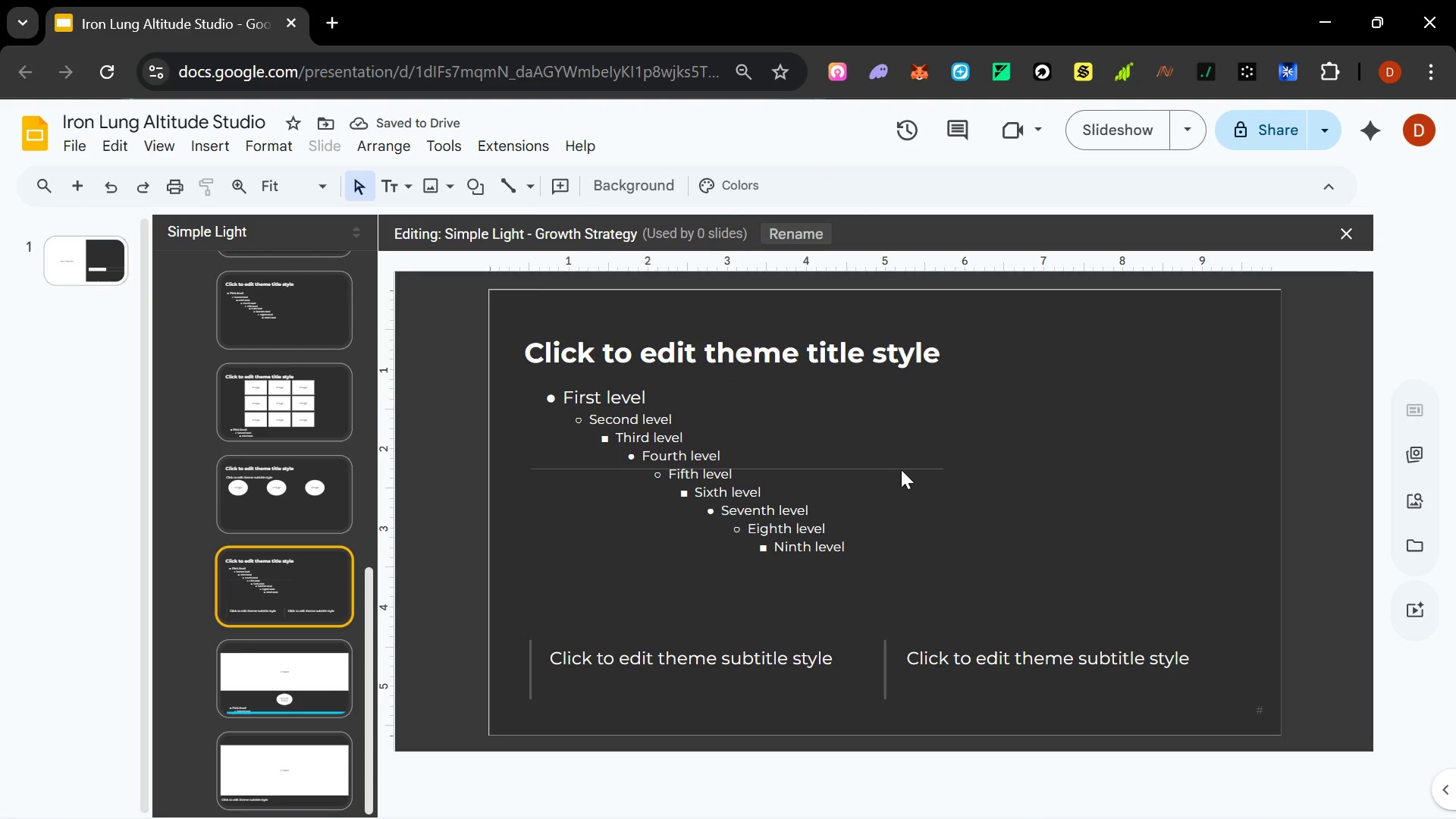 
left_click([901, 469])
 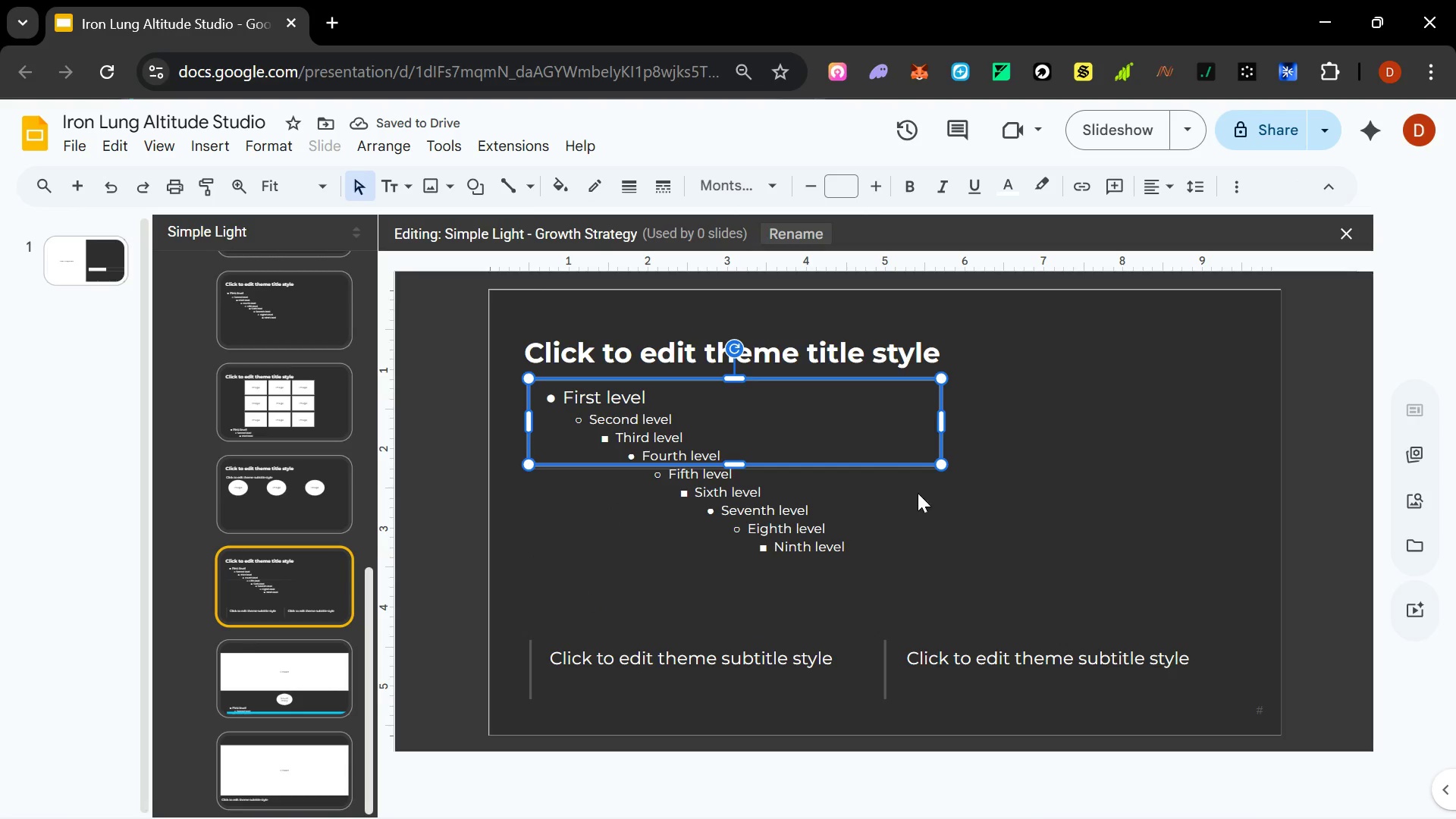 
left_click([926, 508])
 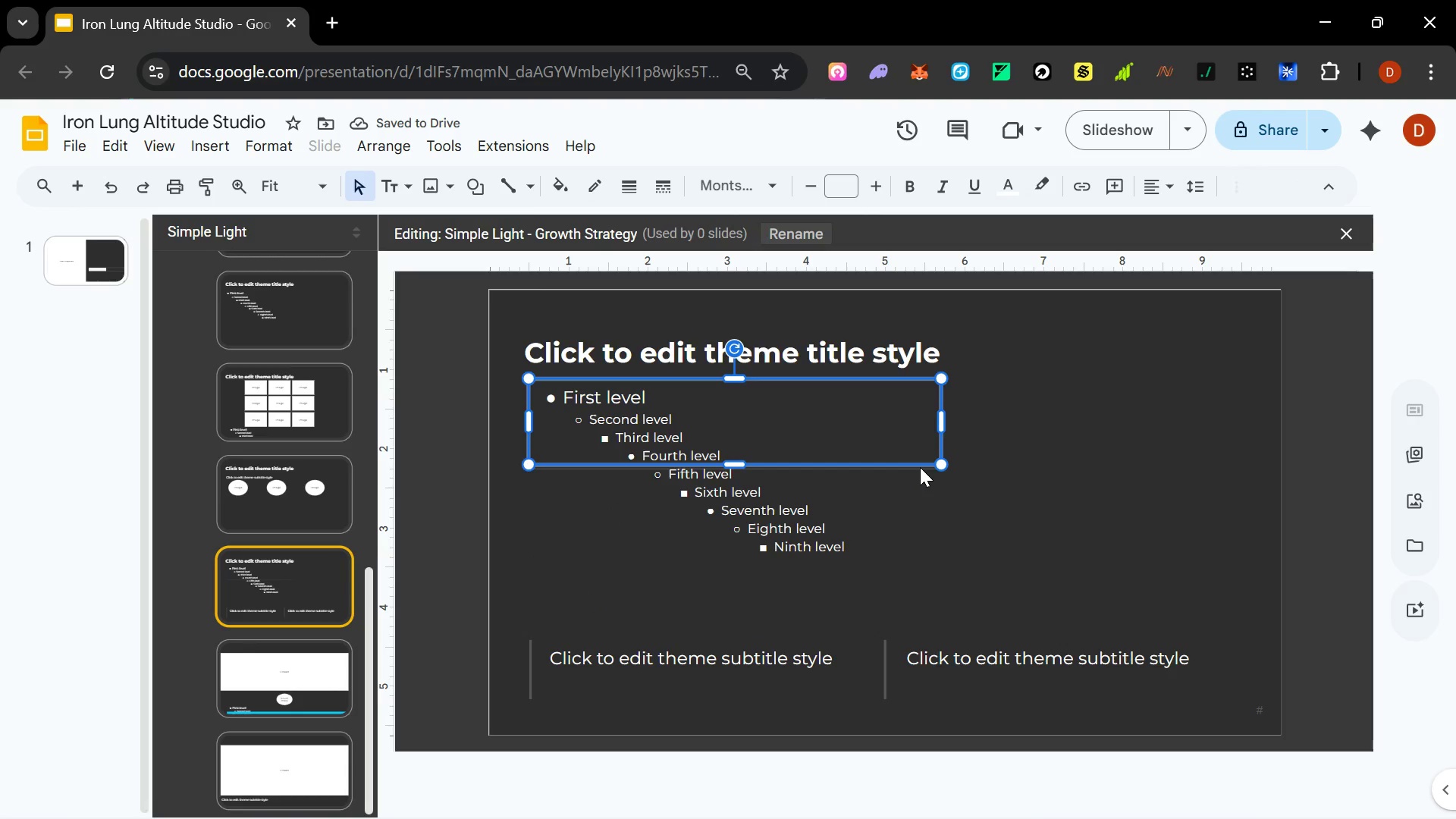 
double_click([920, 467])
 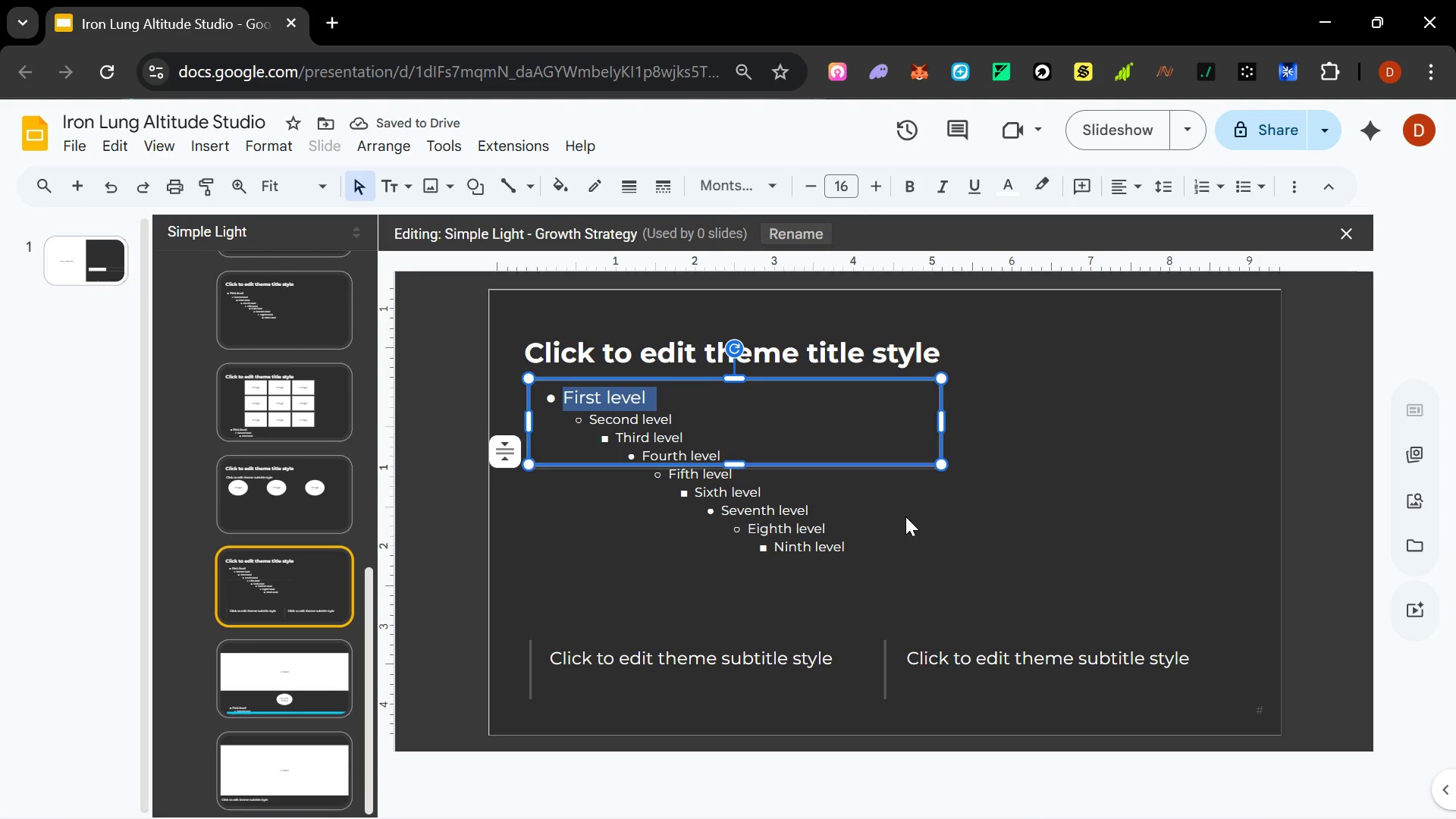 
left_click([905, 518])
 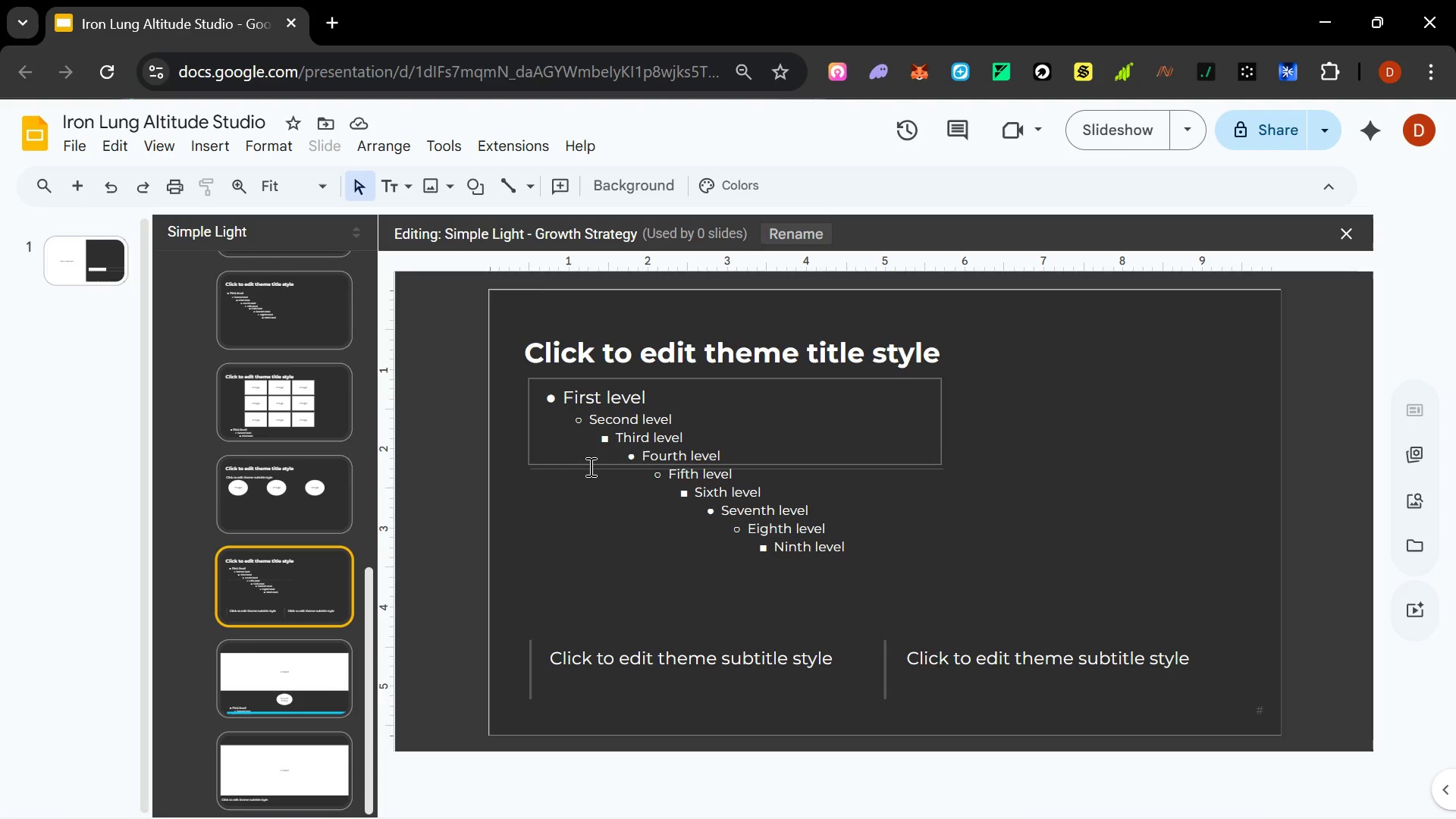 
left_click([589, 466])
 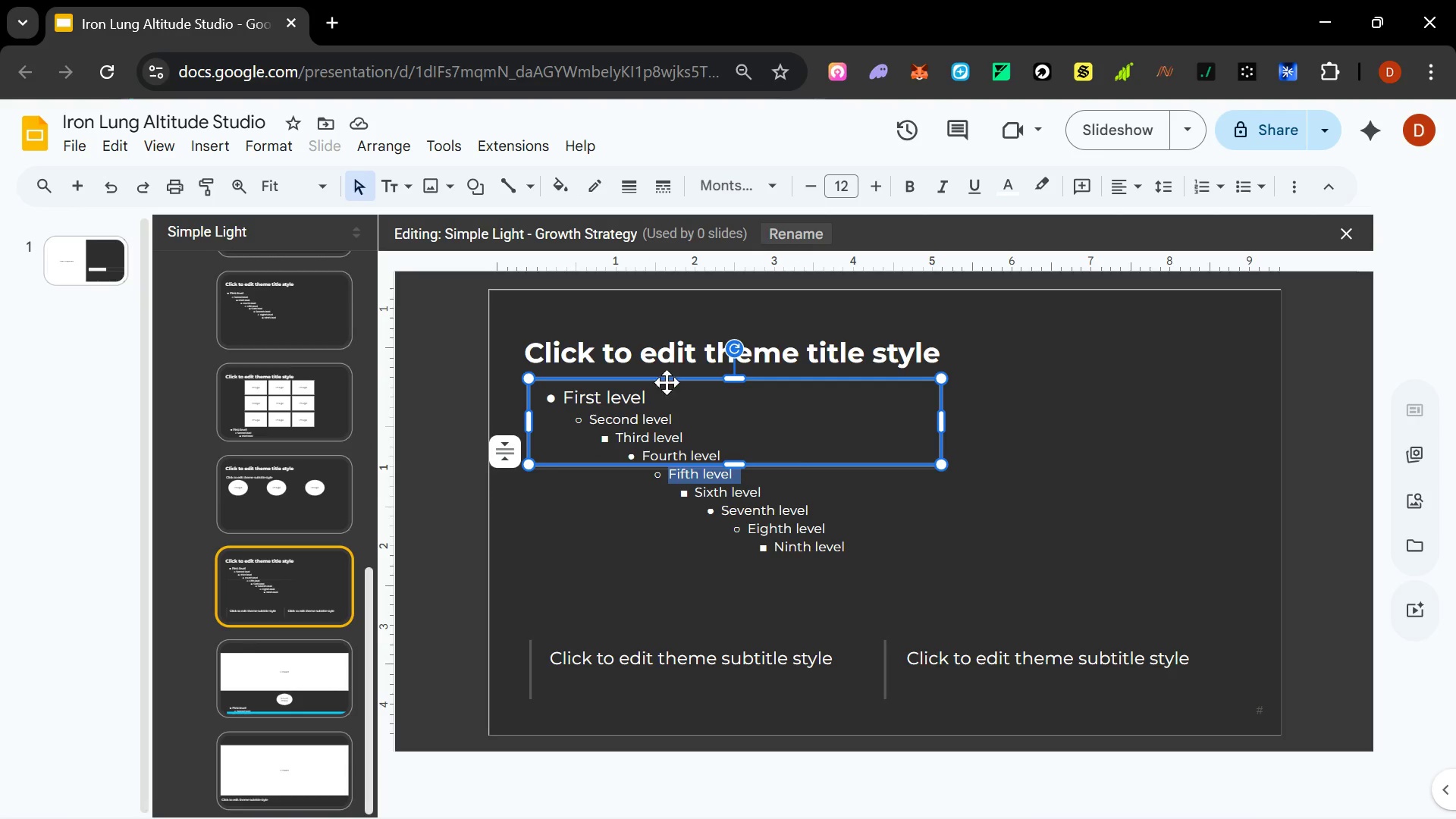 
left_click_drag(start_coordinate=[670, 378], to_coordinate=[931, 345])
 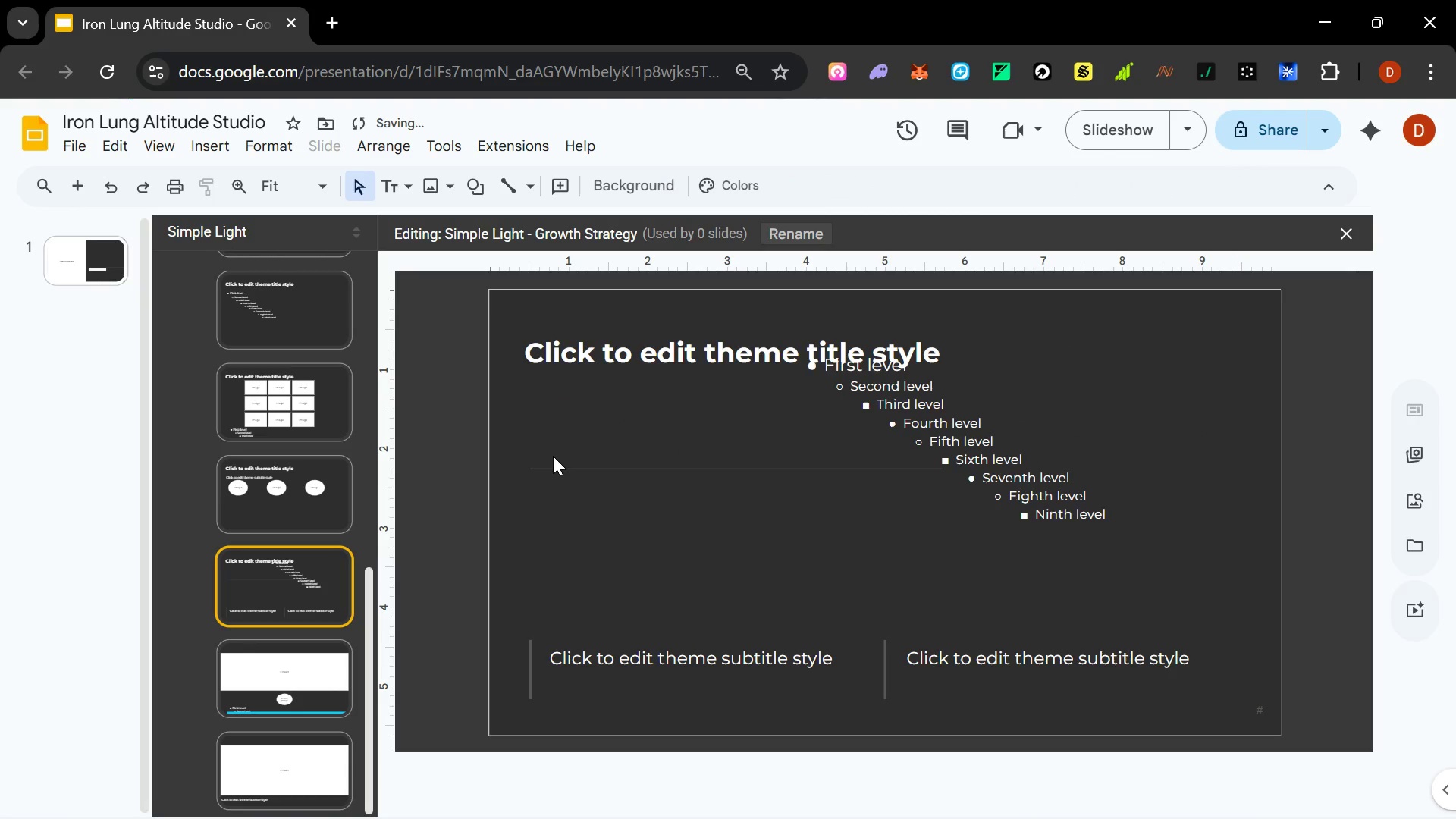 
double_click([557, 466])
 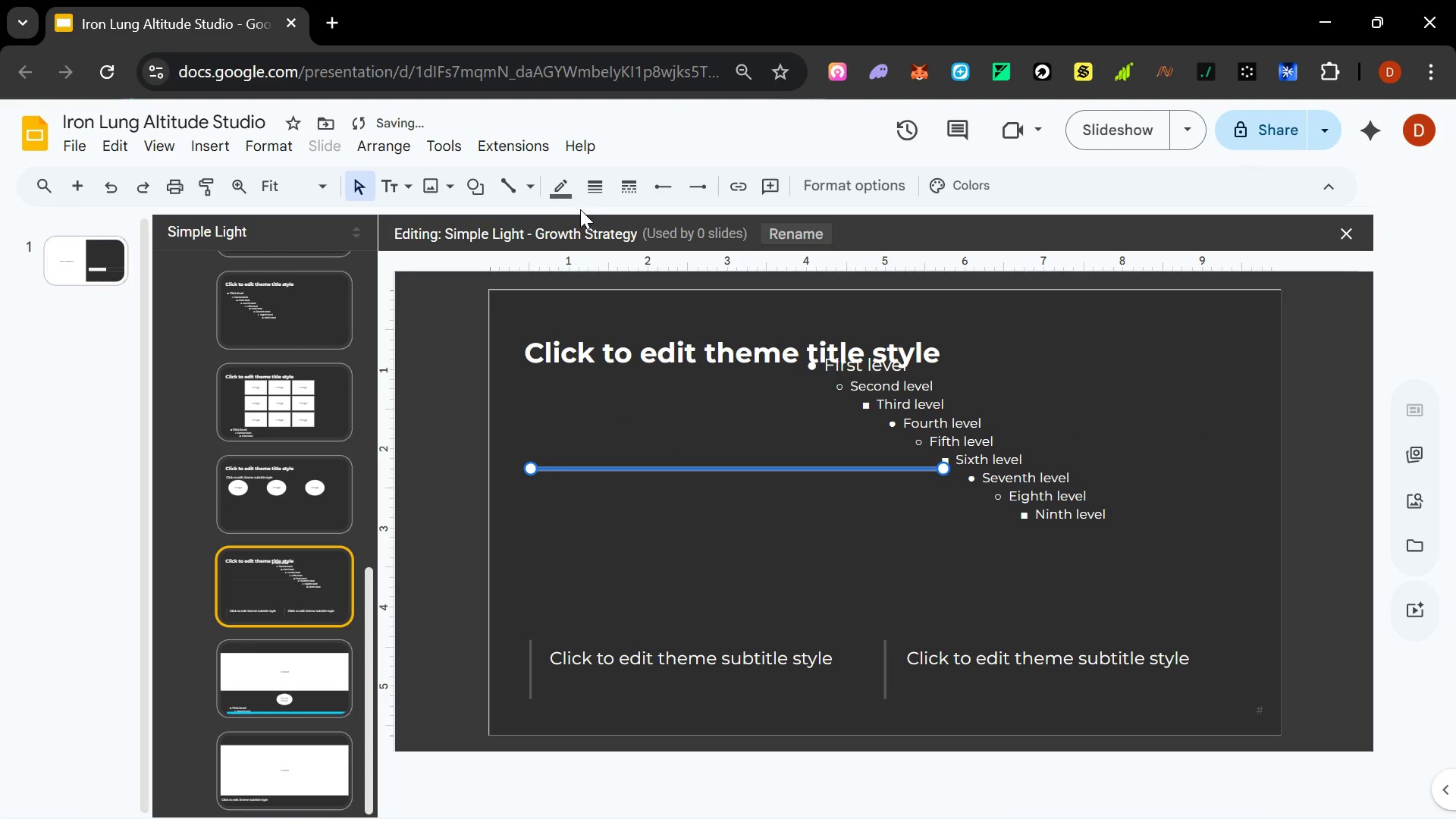 
left_click([573, 191])
 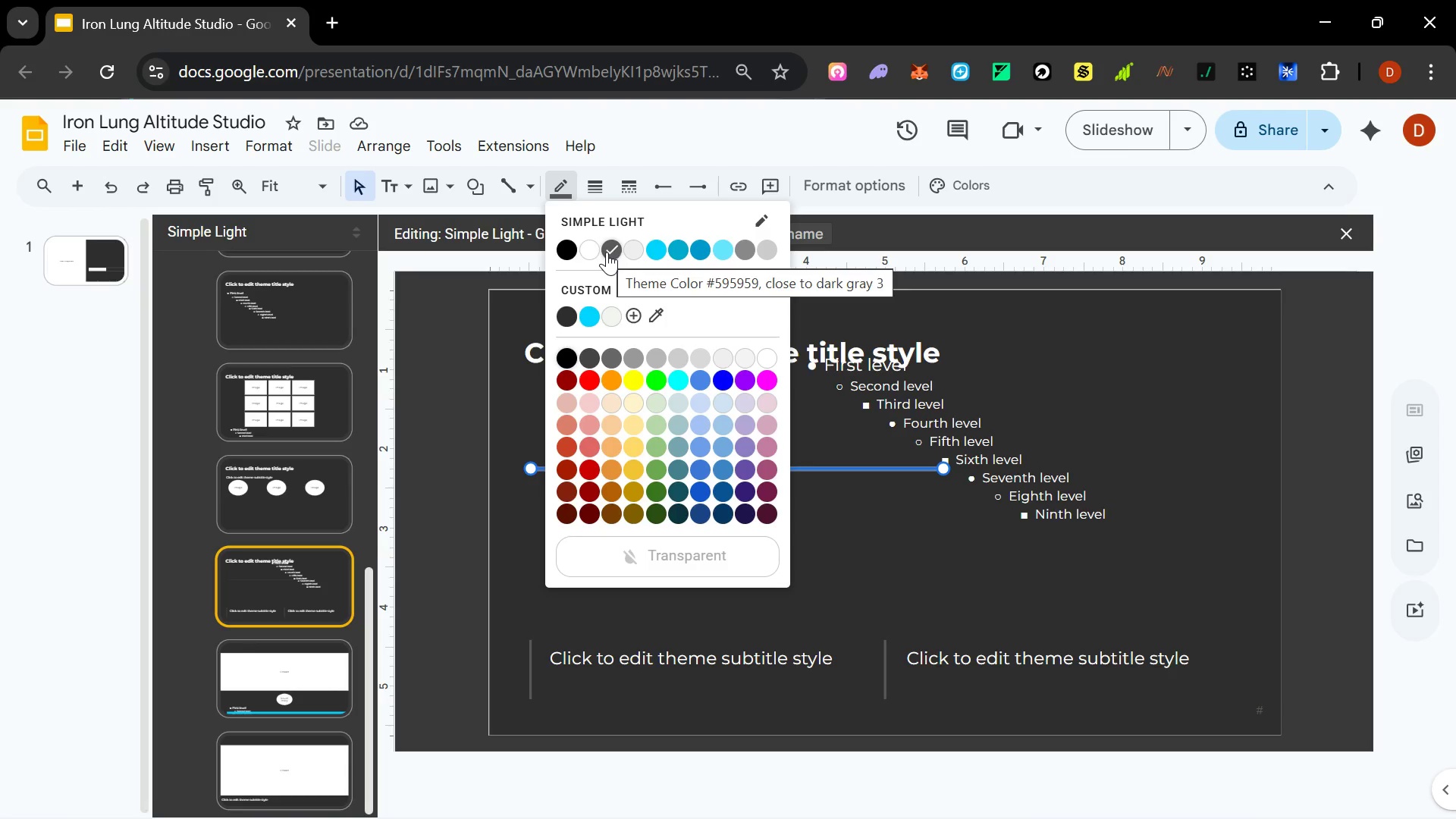 
wait(7.66)
 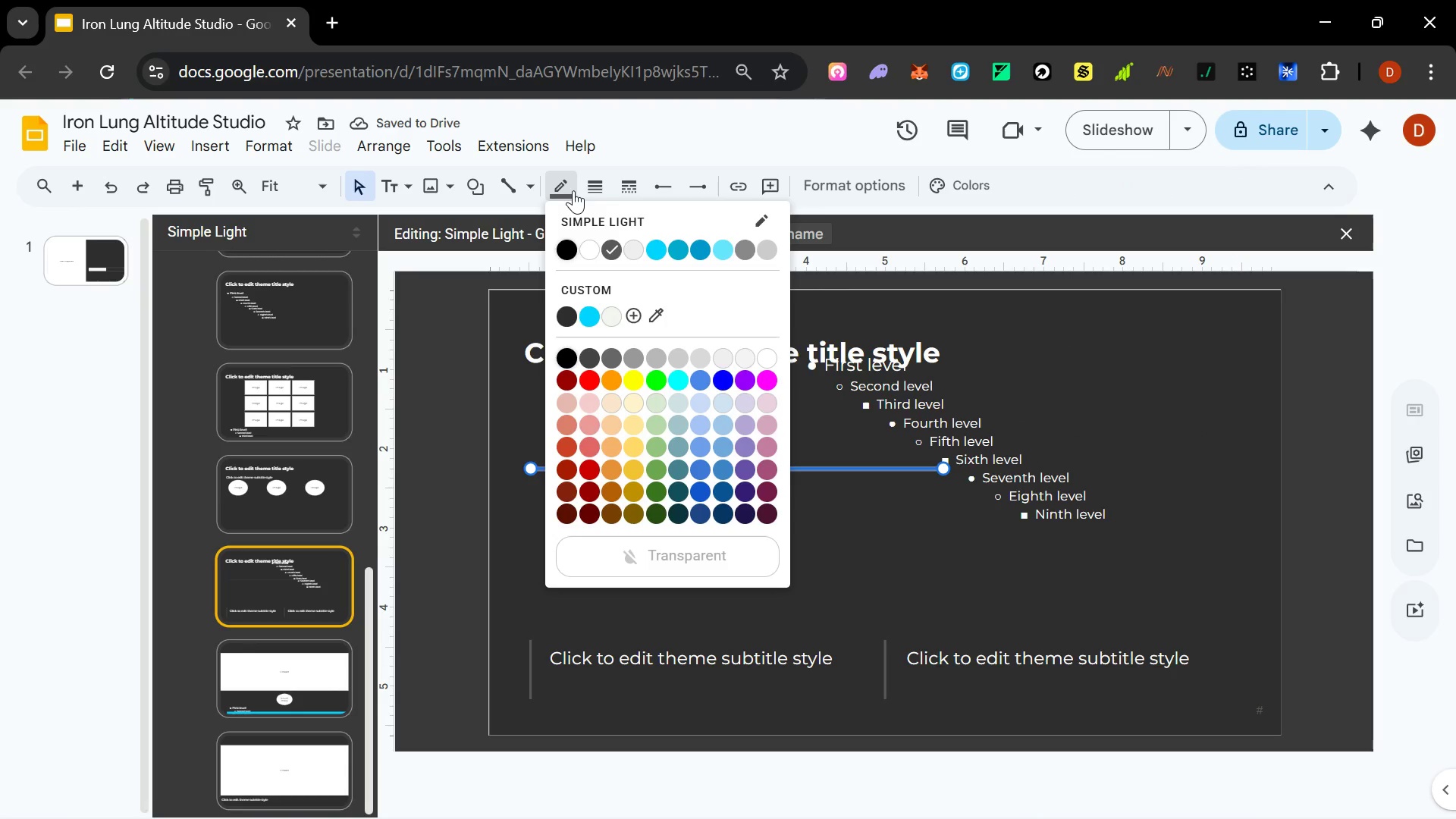 
left_click([608, 318])
 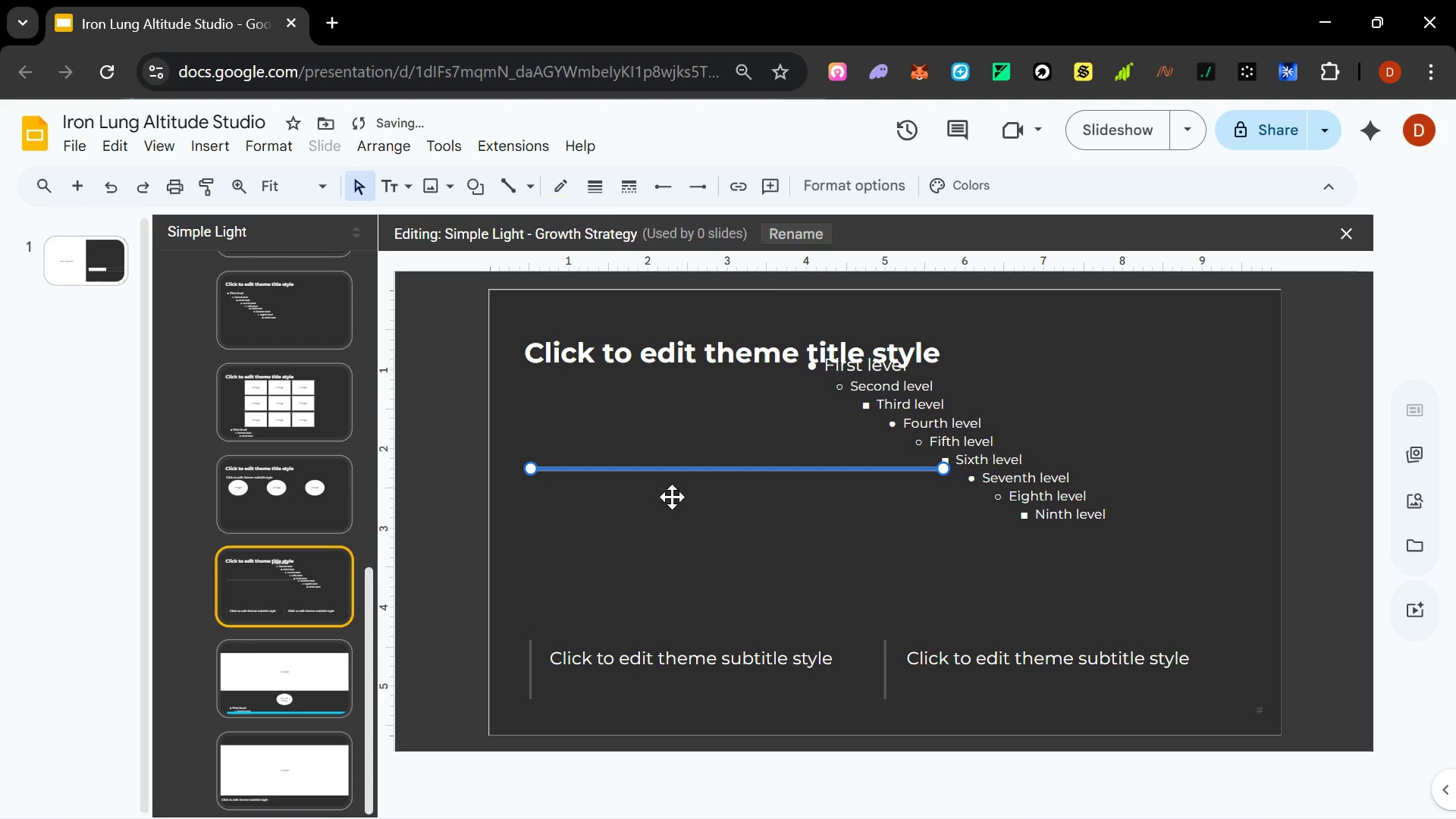 
left_click([681, 528])
 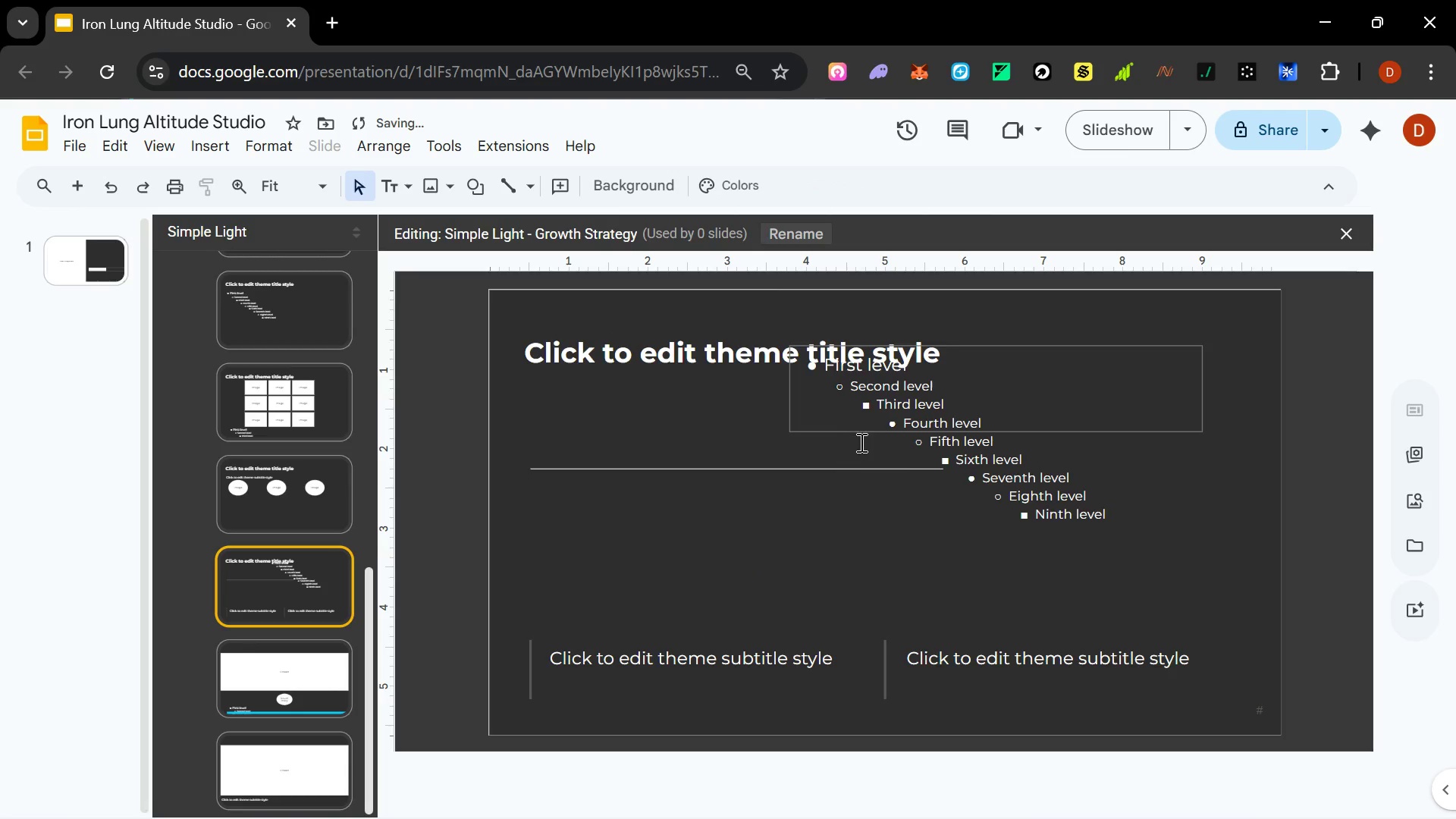 
left_click([1024, 510])
 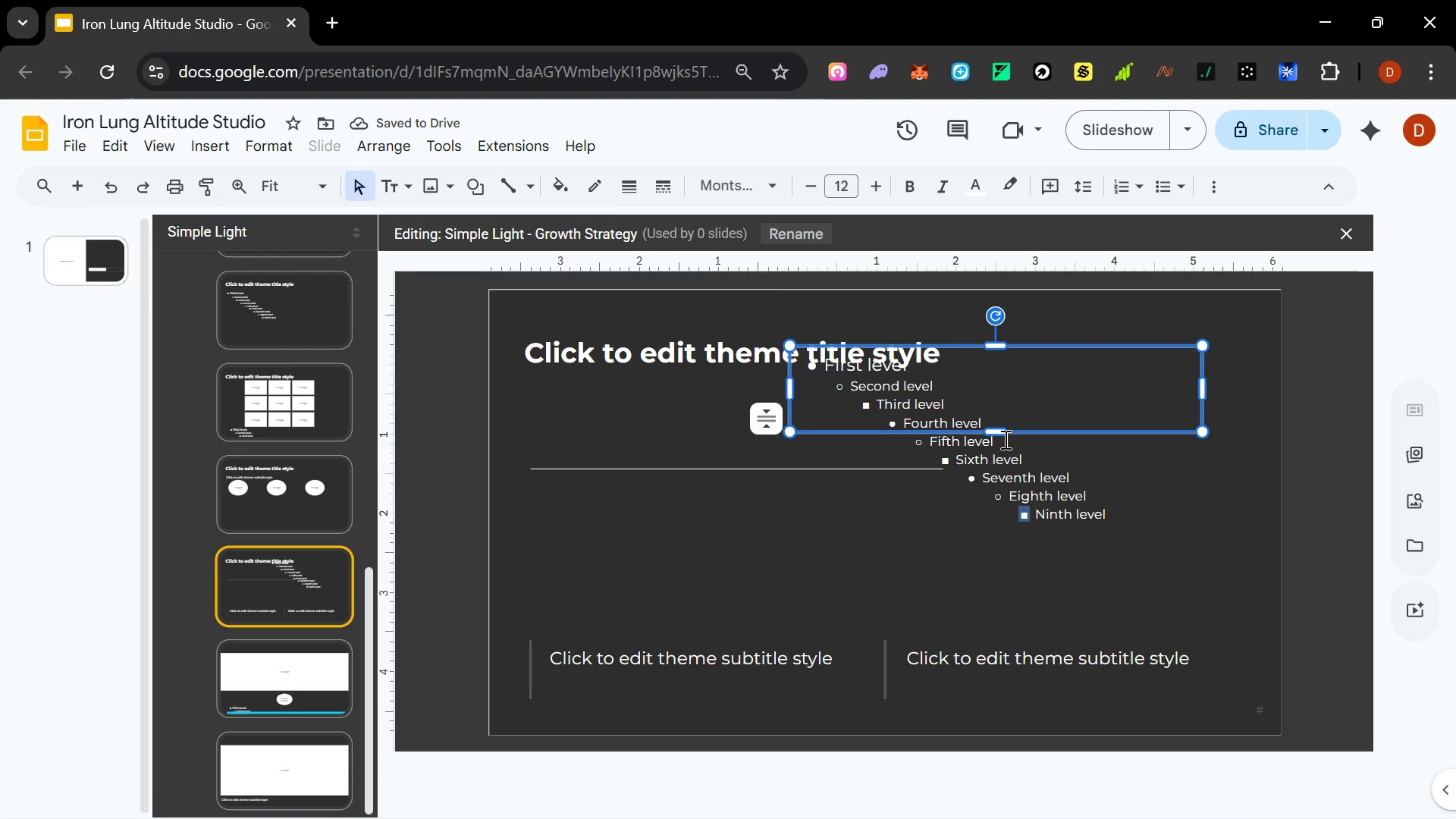 
key(Control+Z)
 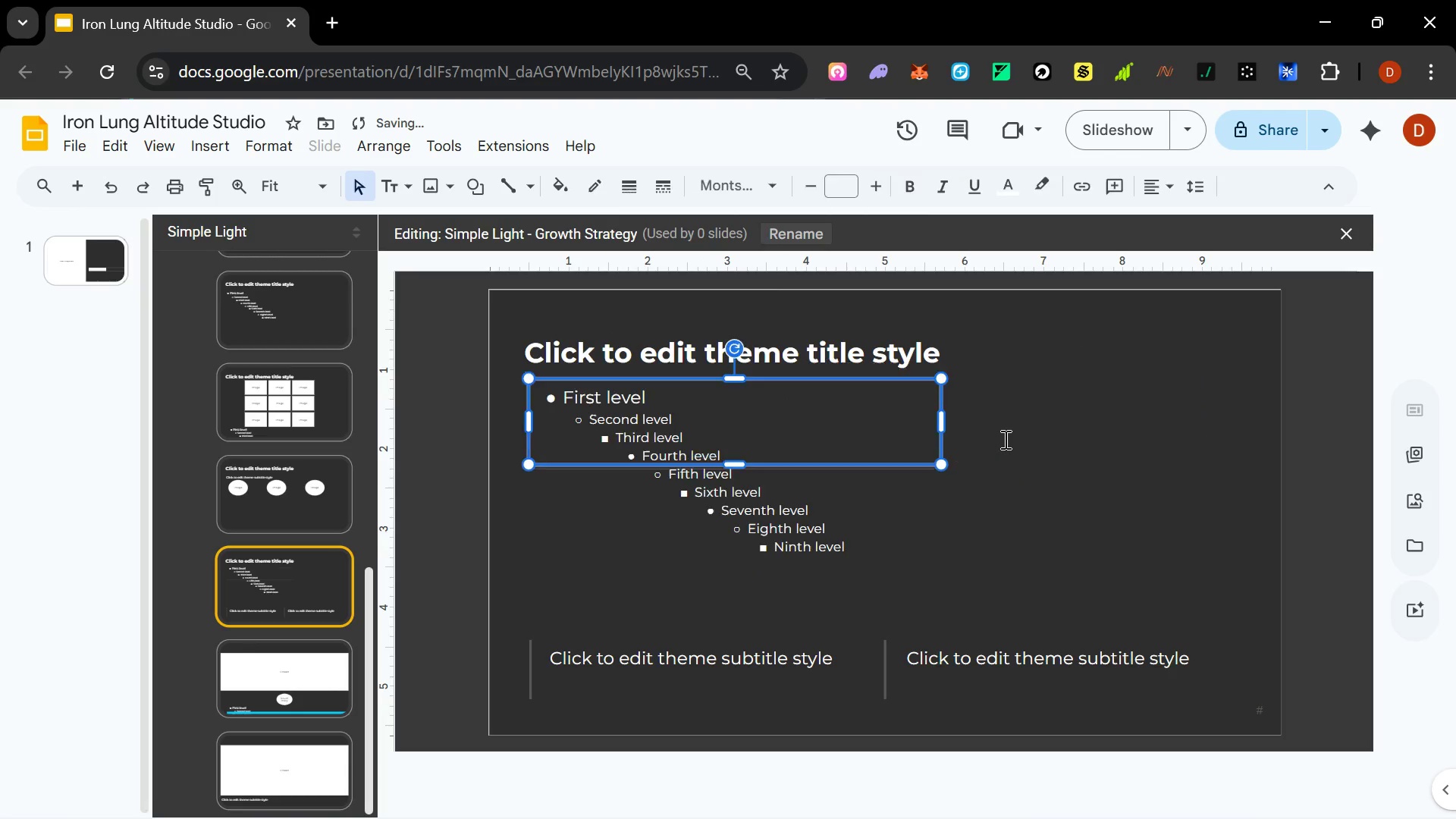 
key(Control+Z)
 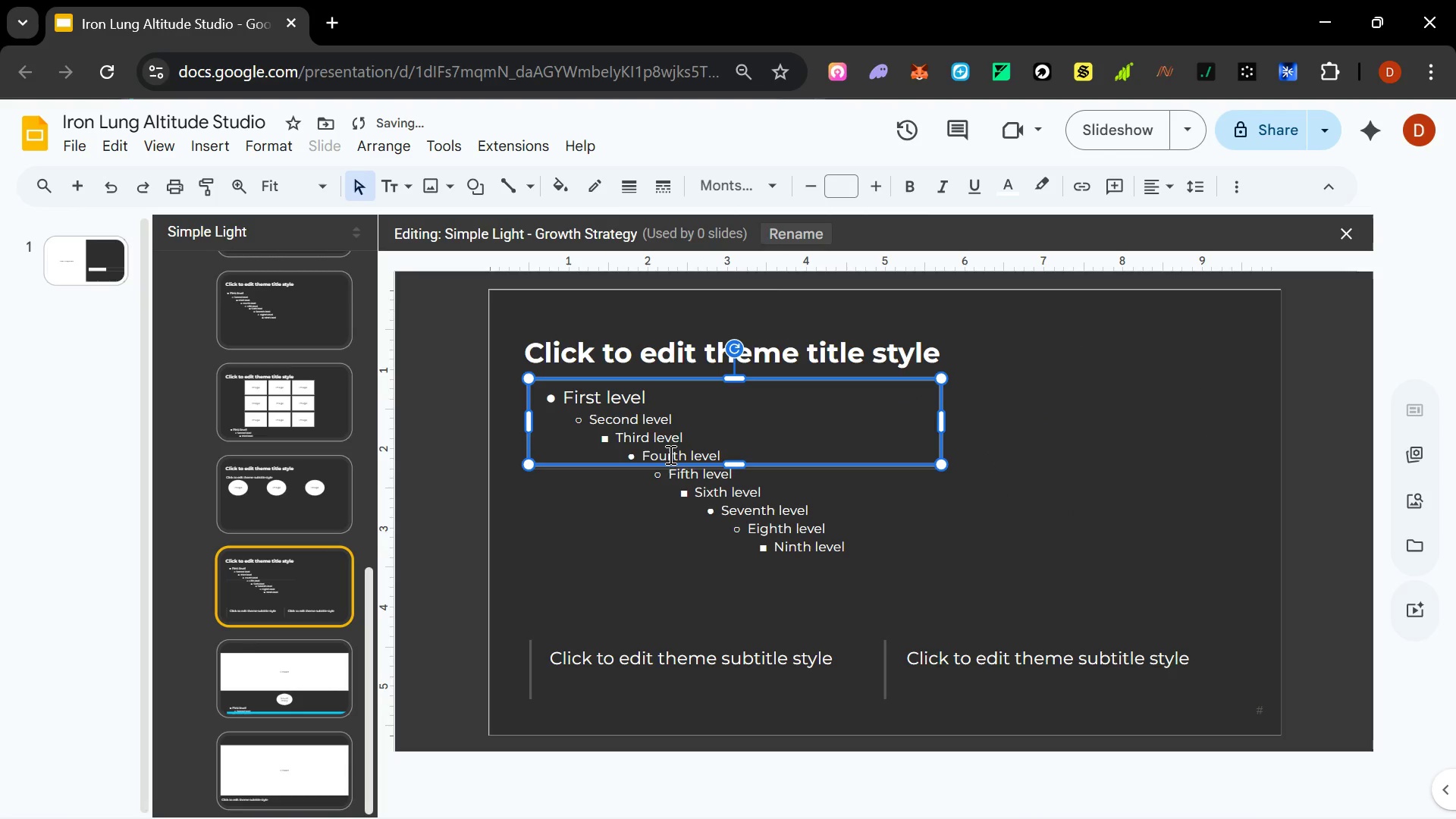 
left_click([746, 538])
 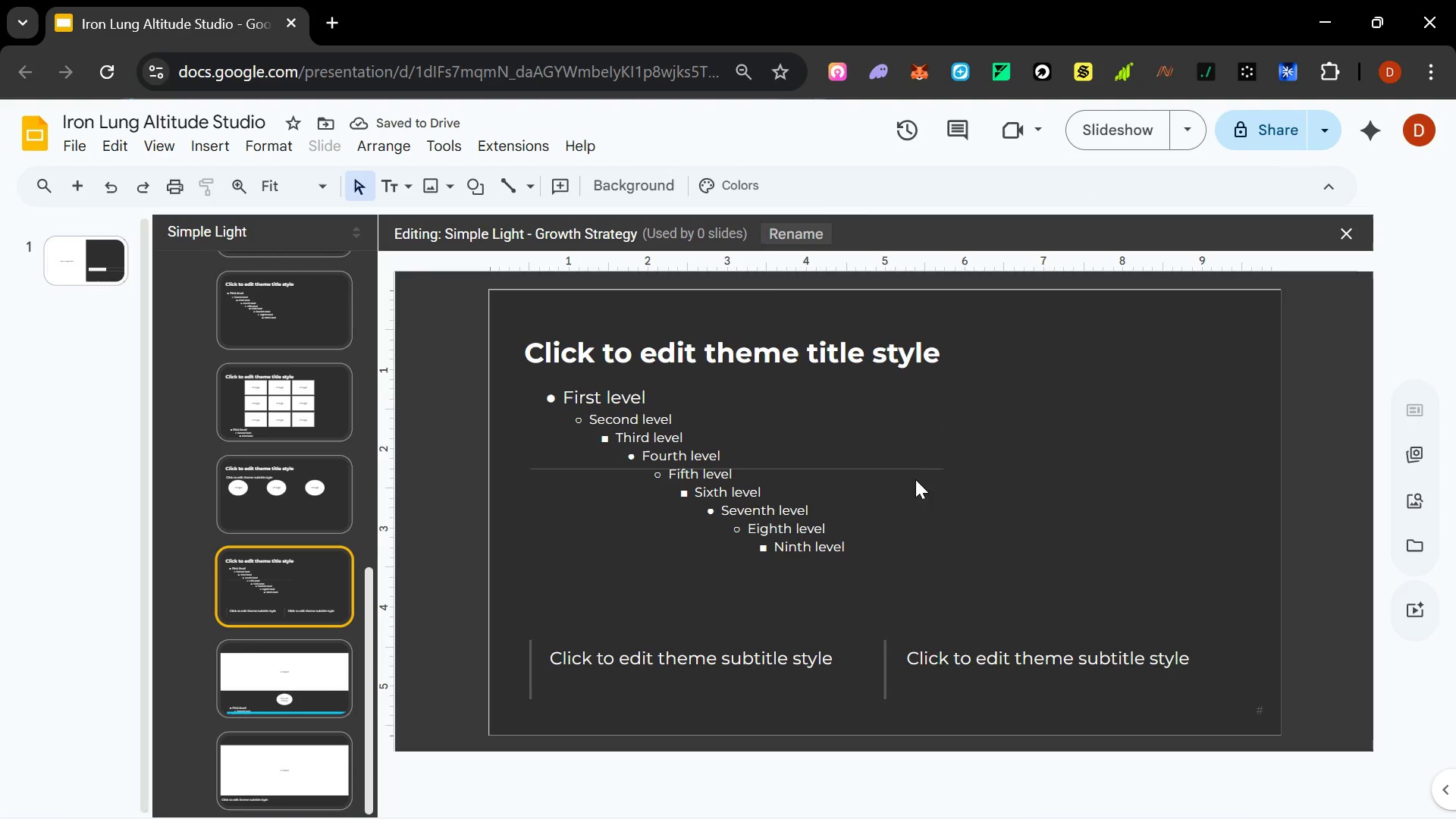 
left_click([921, 470])
 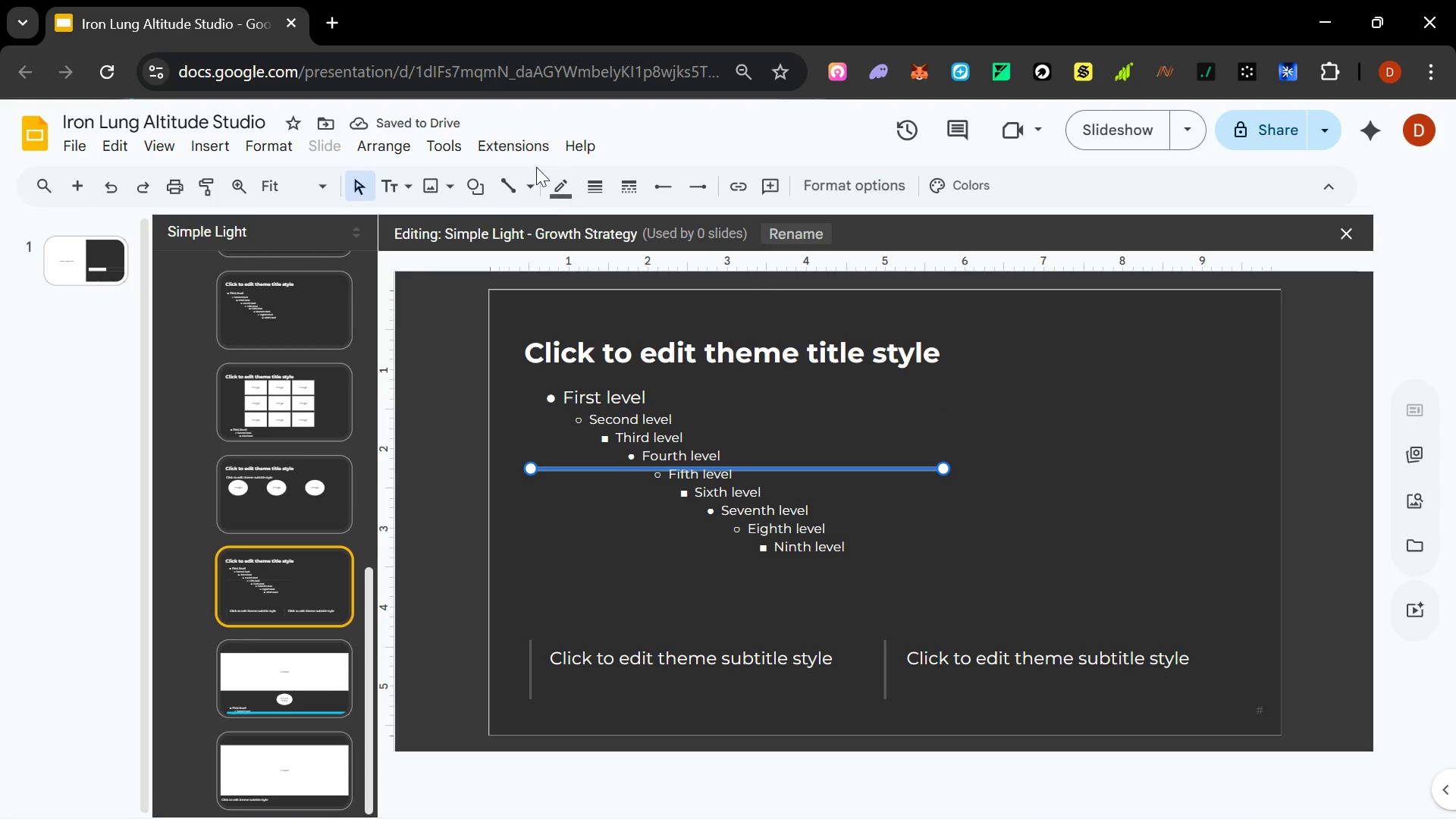 
left_click([555, 187])
 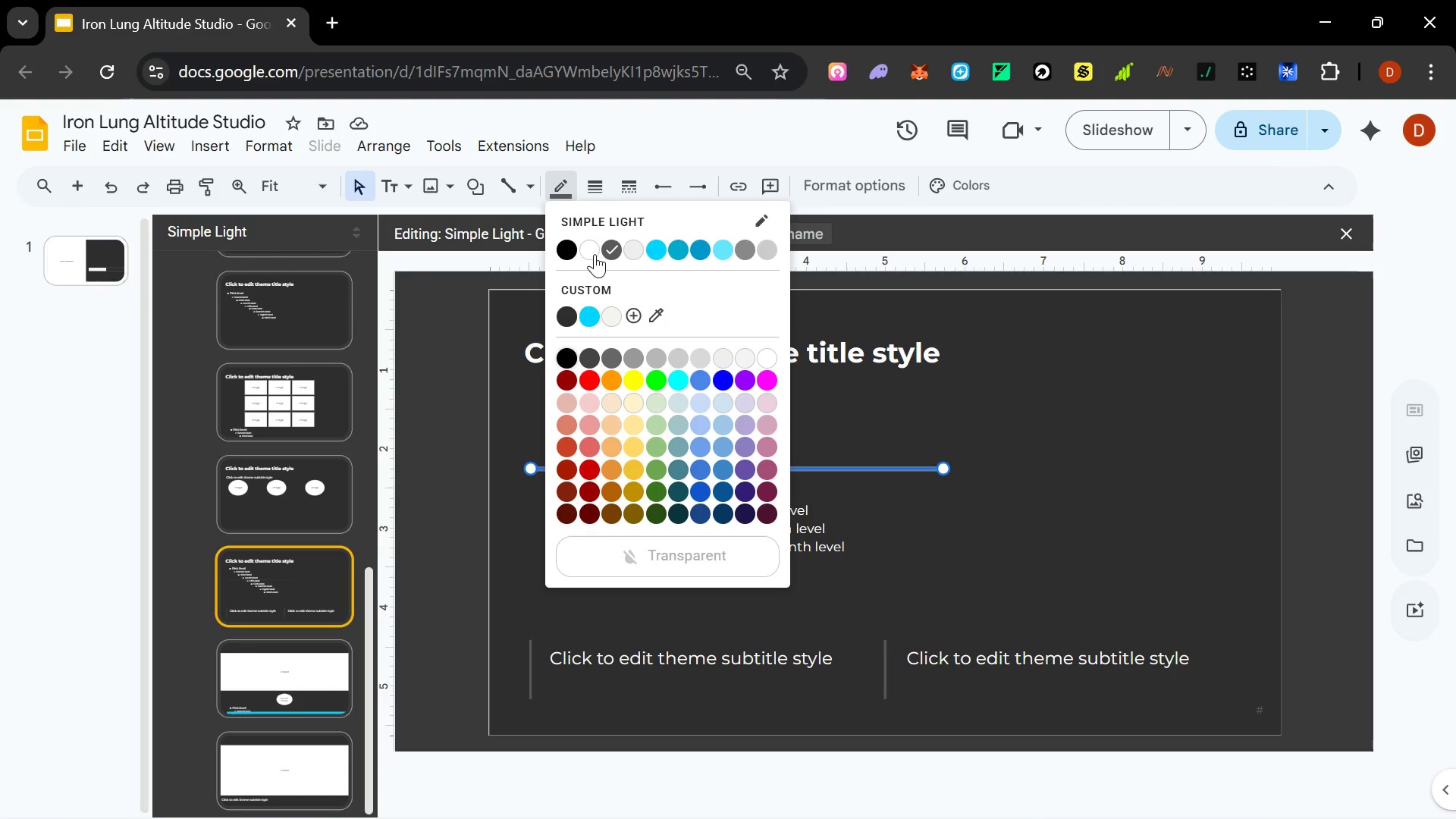 
left_click([595, 254])
 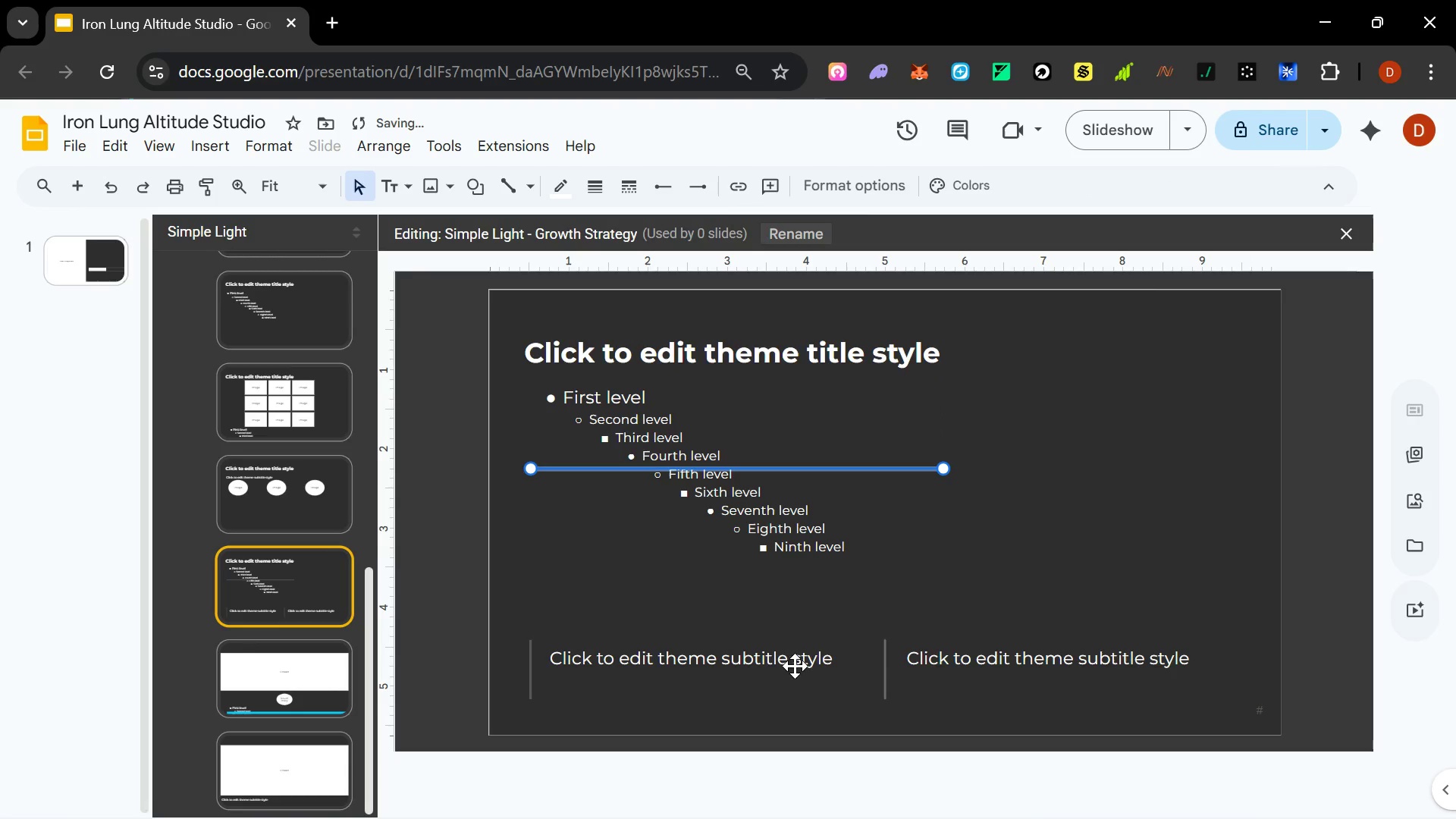 
left_click_drag(start_coordinate=[768, 661], to_coordinate=[992, 683])
 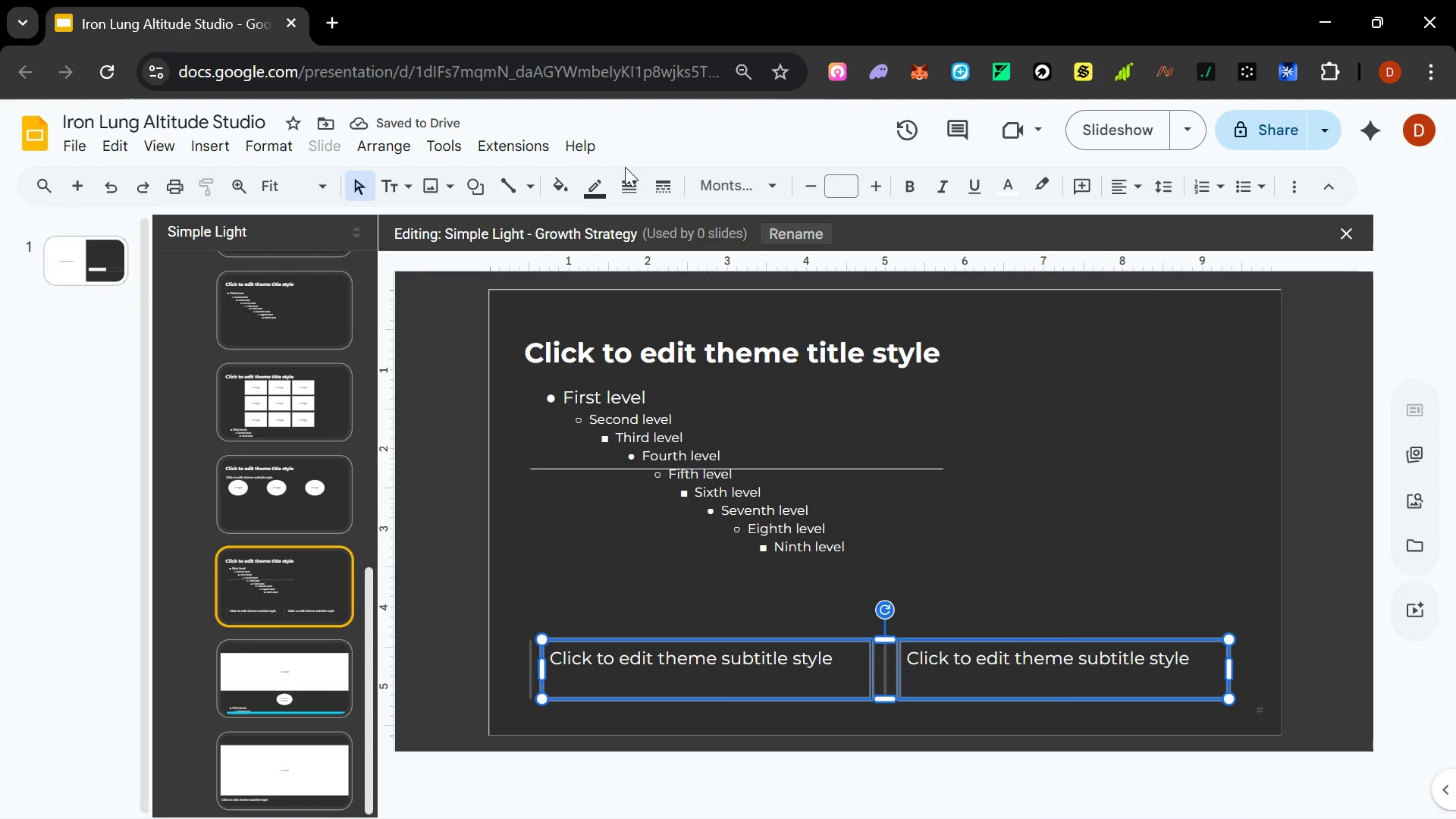 
hold_key(key=ShiftLeft, duration=0.92)
left_click([992, 683])
 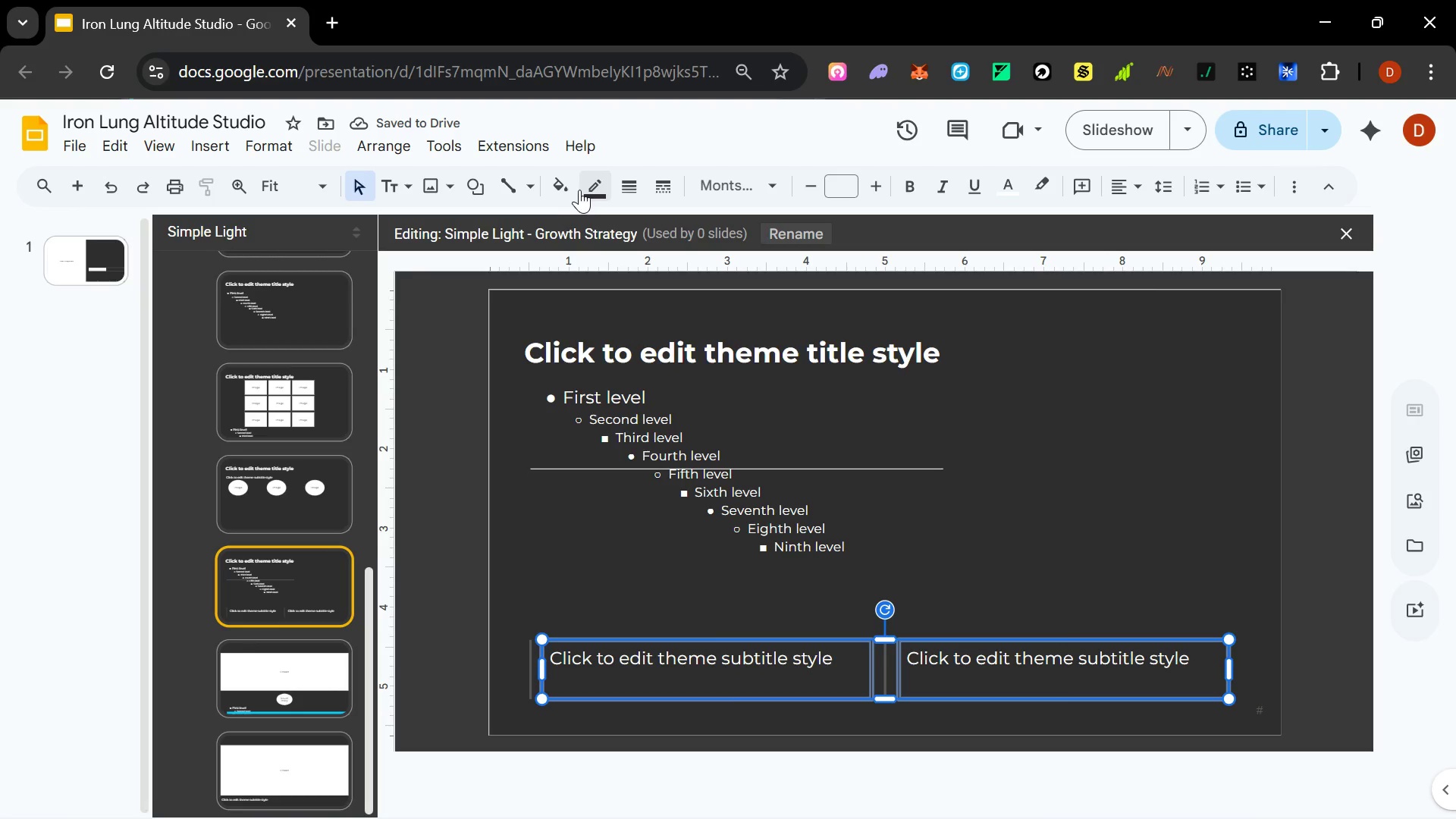 
left_click([598, 188])
 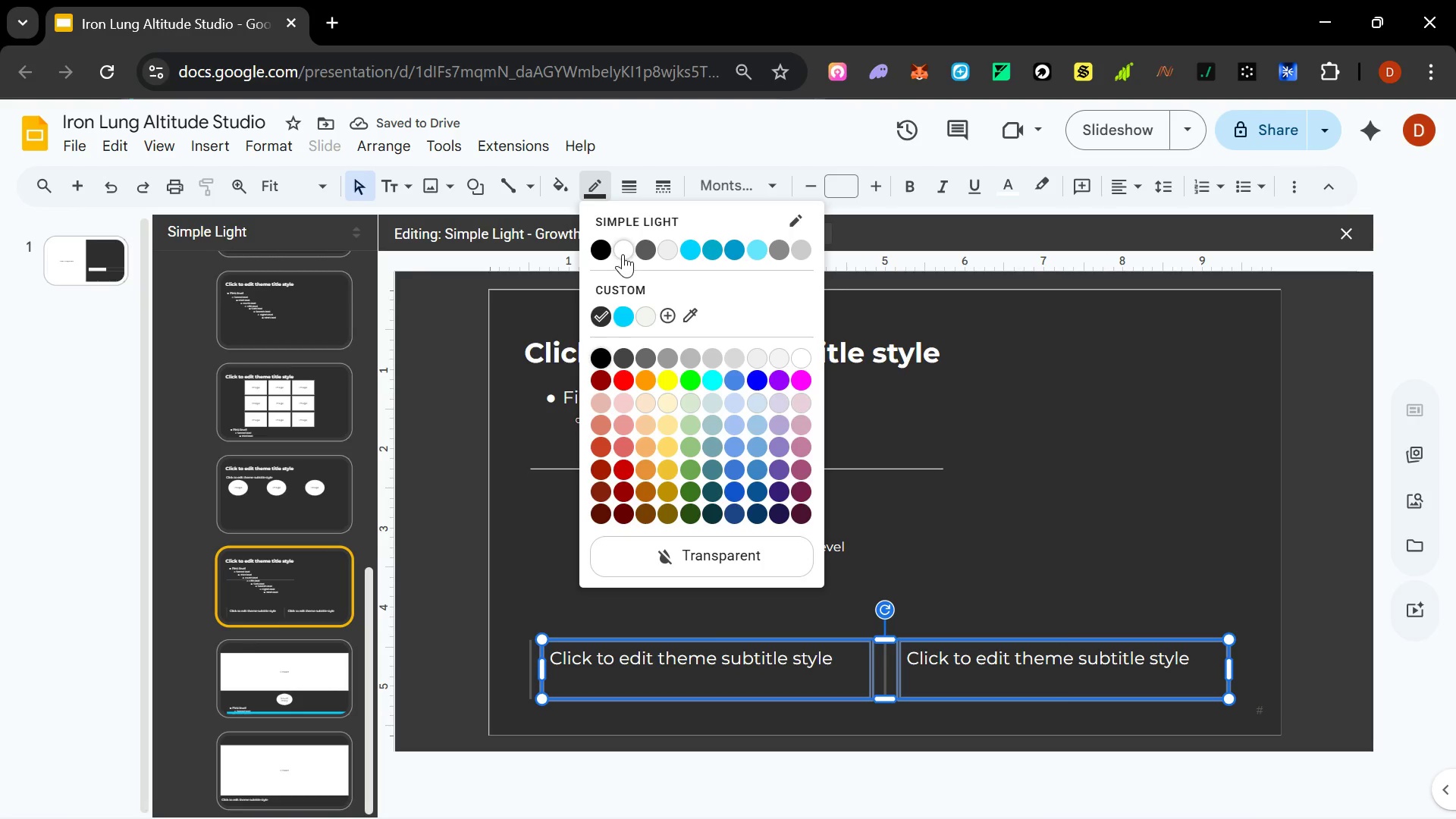 
left_click([623, 254])
 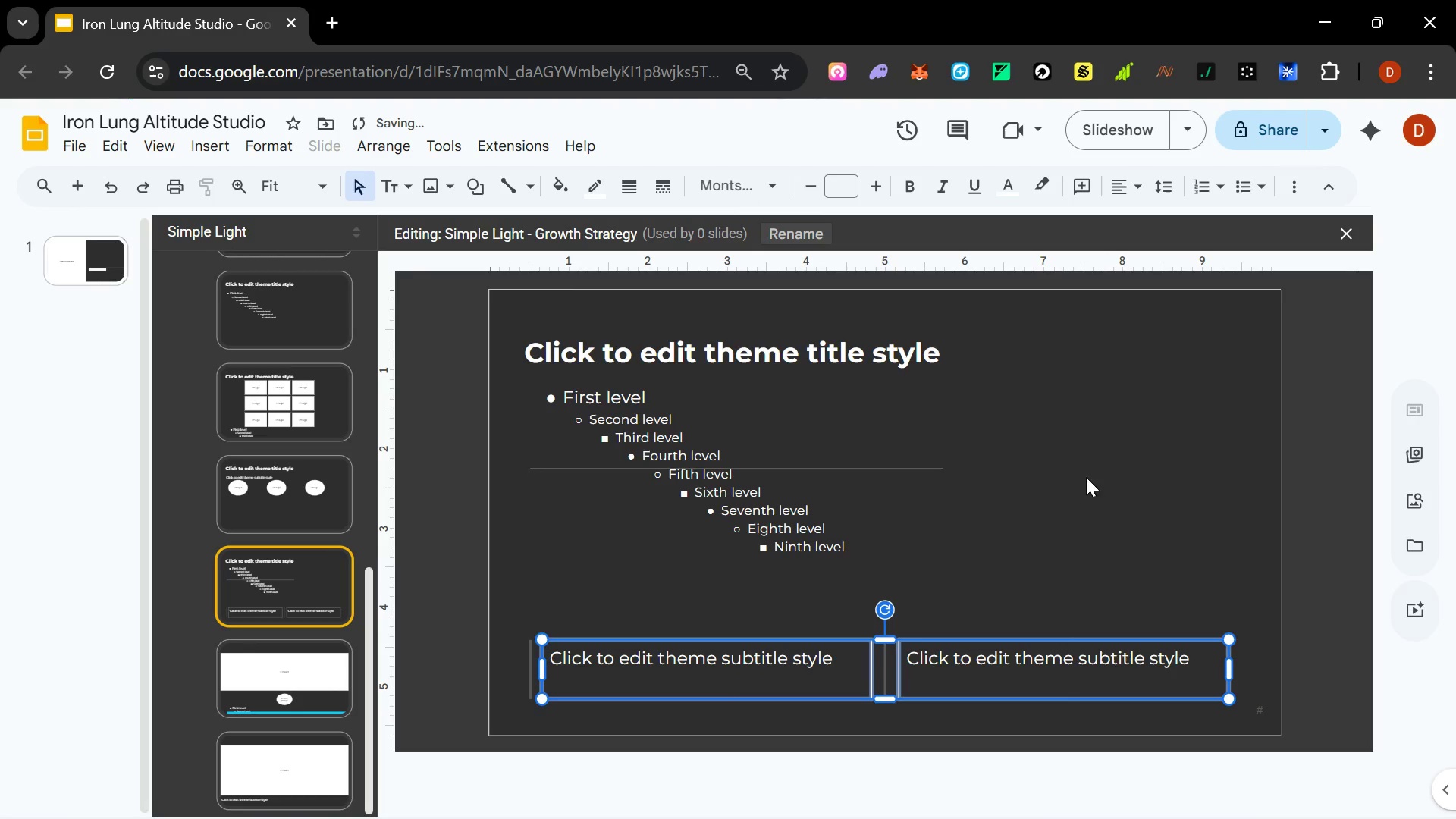 
left_click([1117, 471])
 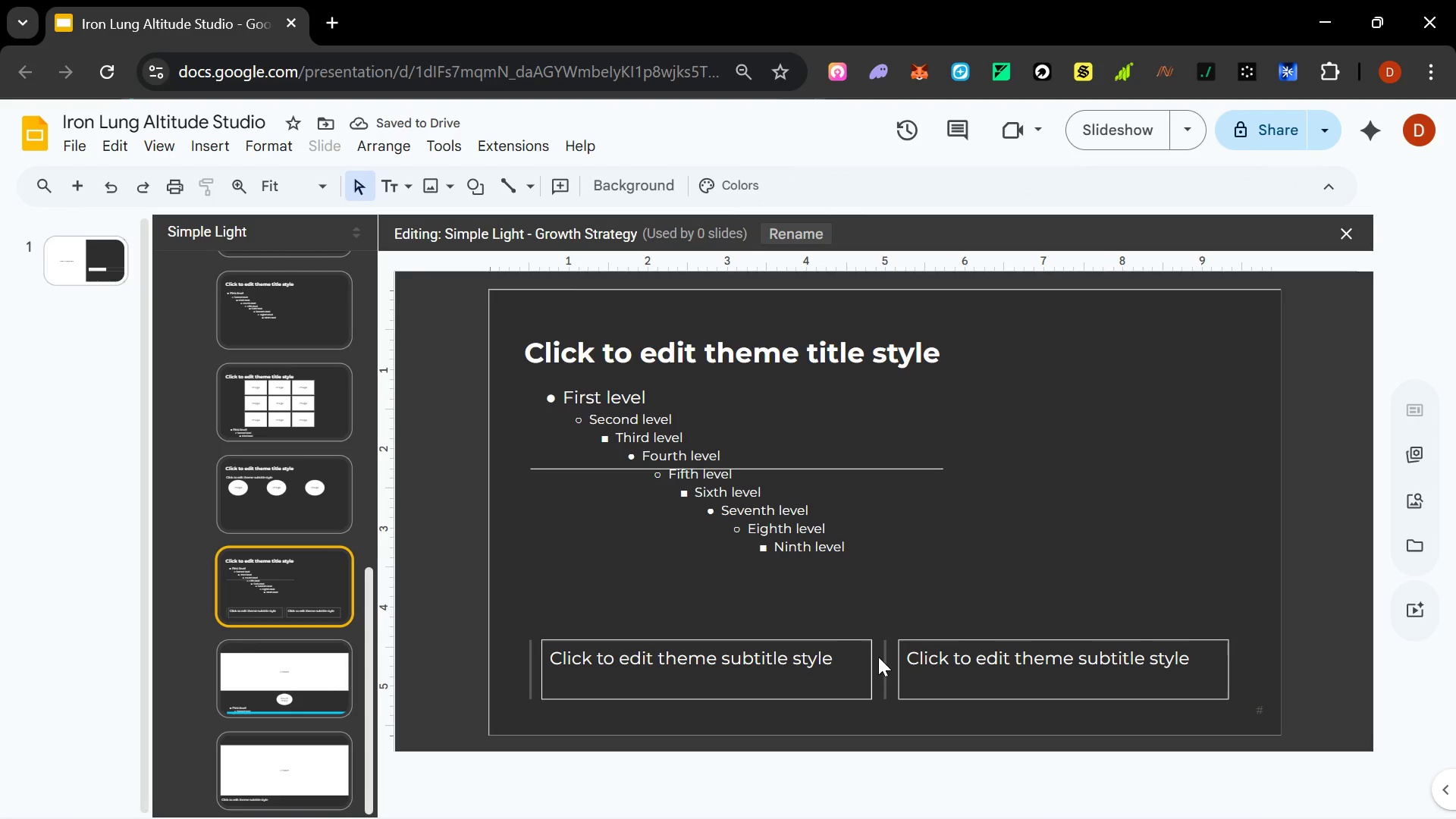 
left_click([885, 659])
 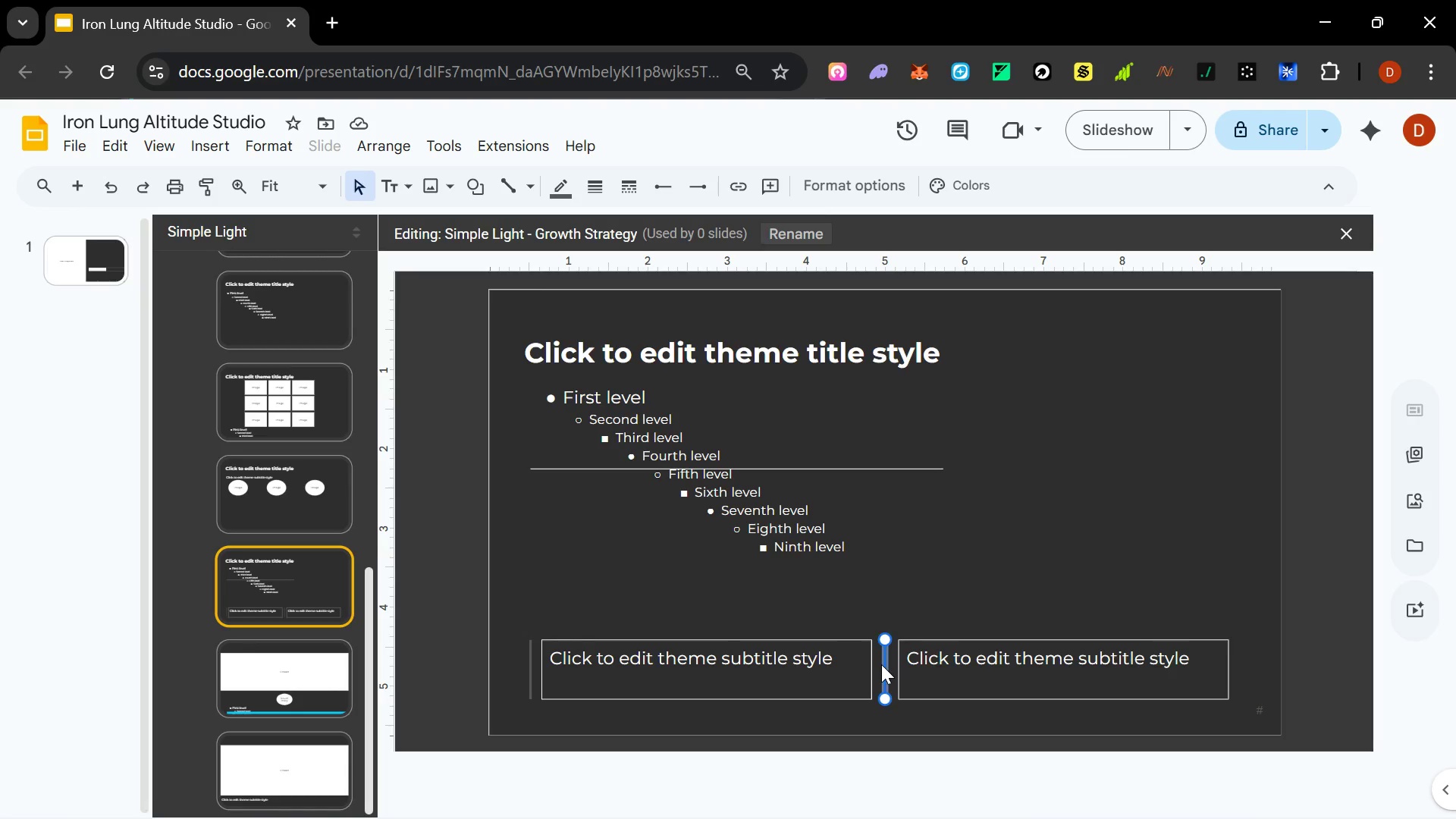 
left_click([881, 664])
 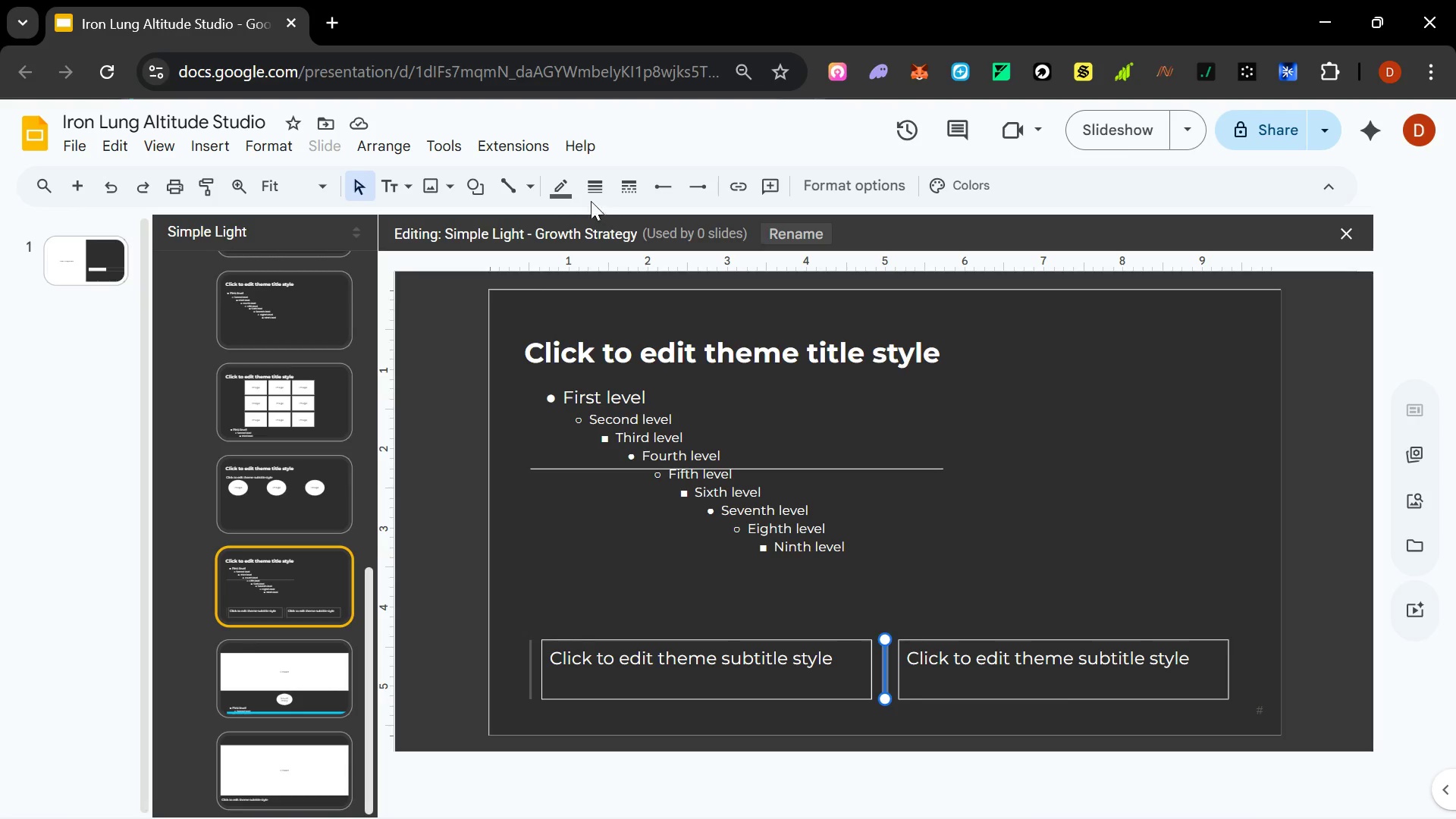 
left_click([568, 190])
 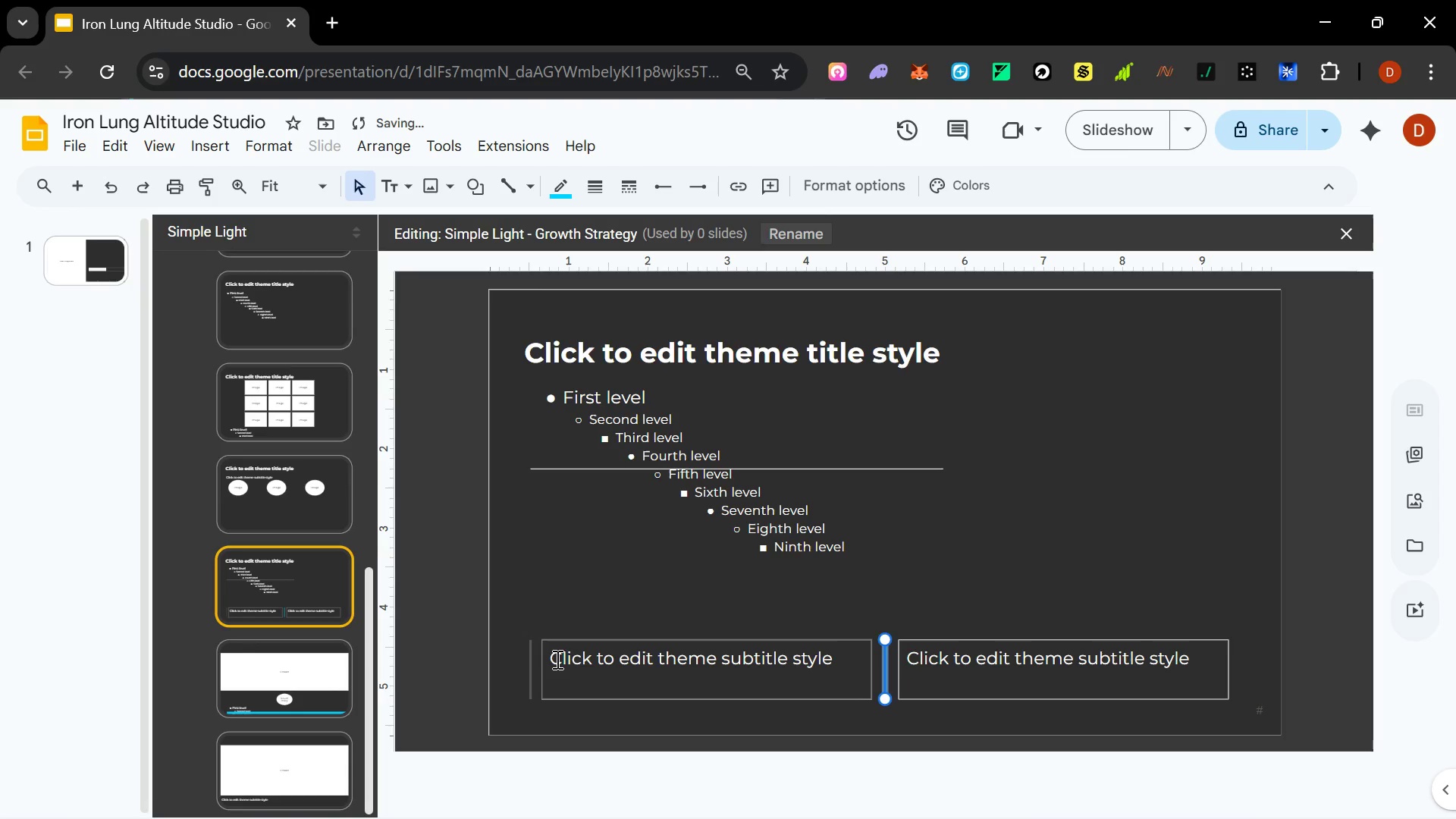 
wait(10.83)
 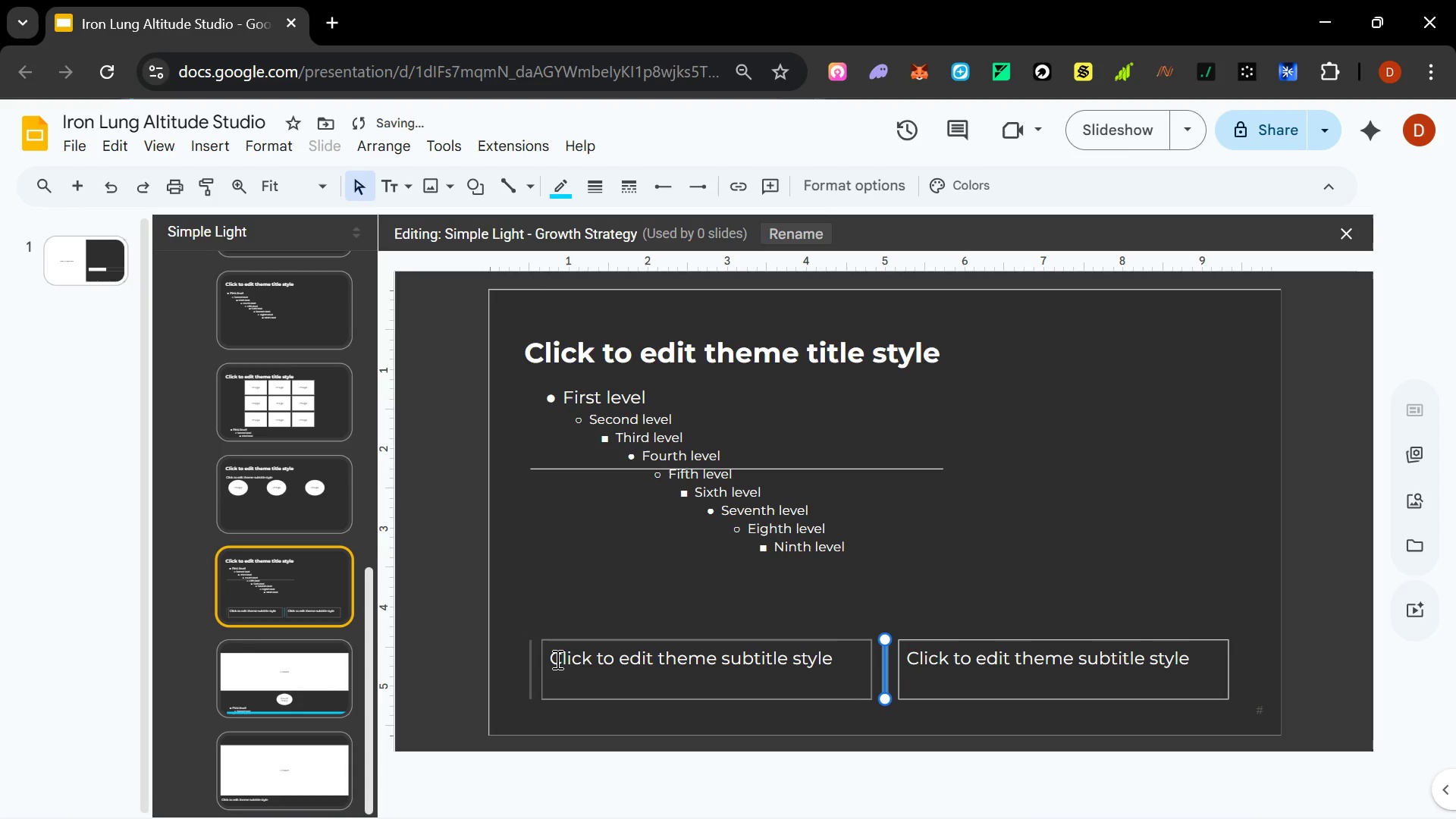 
left_click([898, 670])
 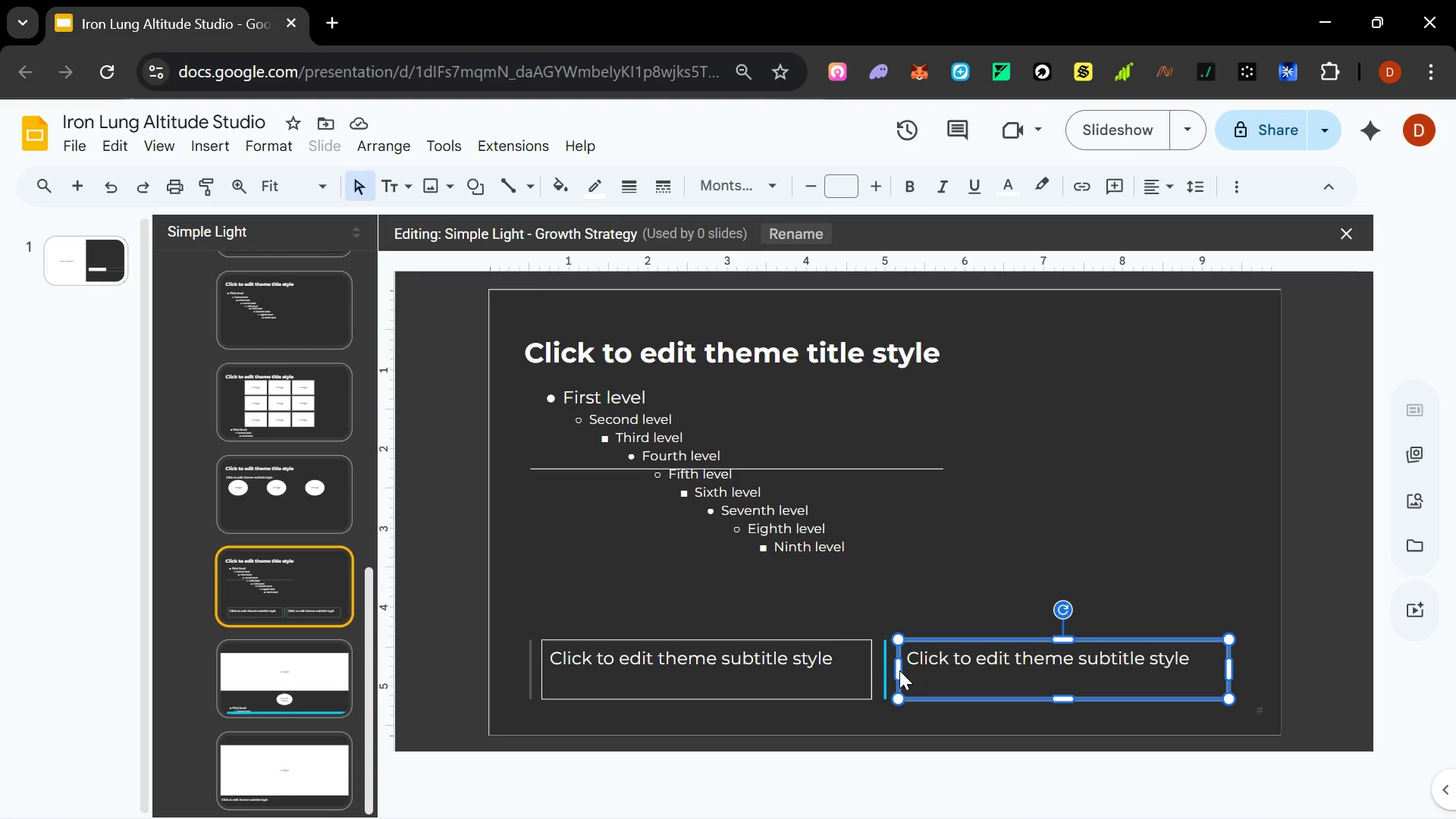 
hold_key(key=ArrowLeft, duration=0.81)
 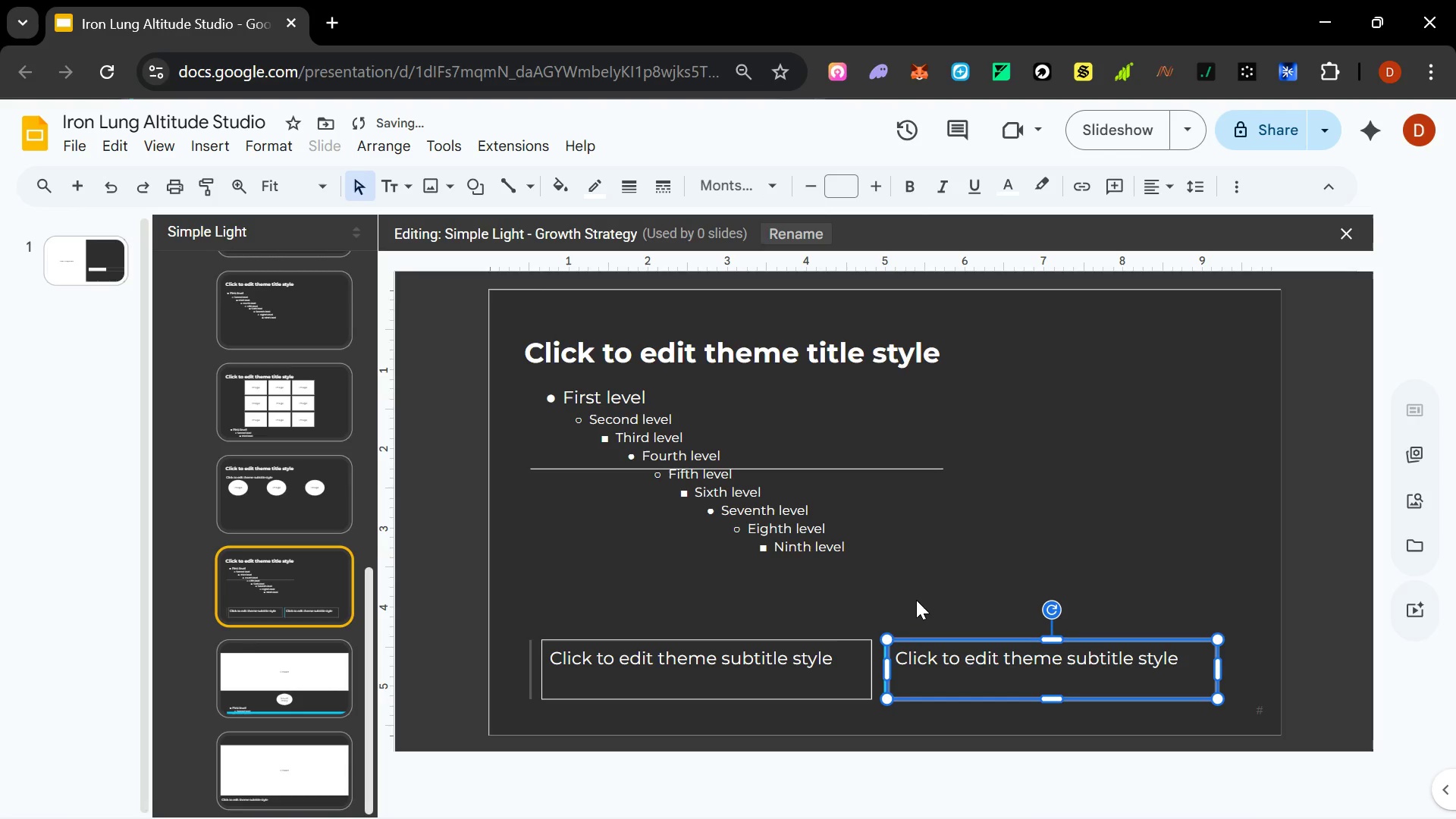 
key(ArrowLeft)
 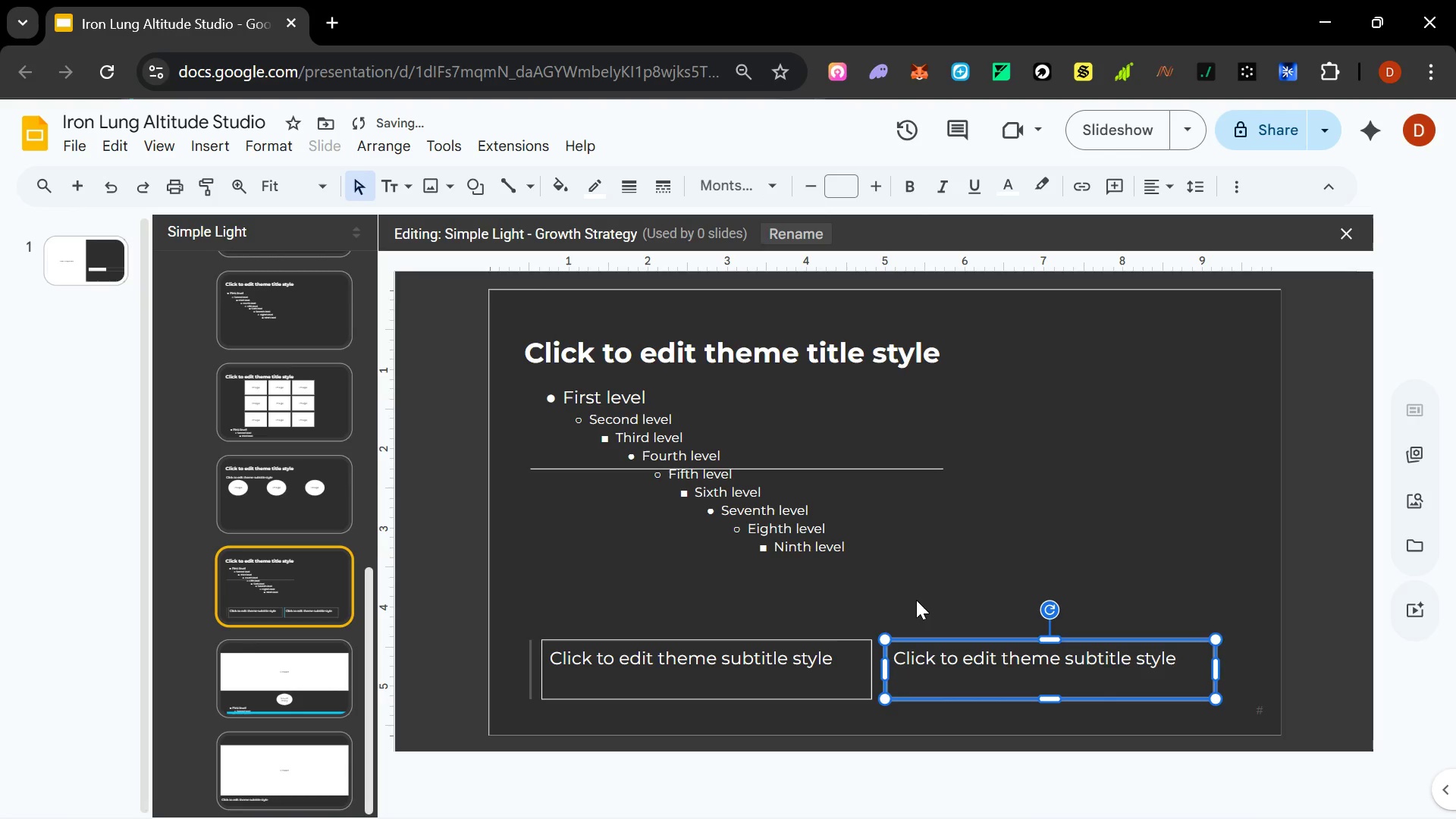 
key(ArrowLeft)
 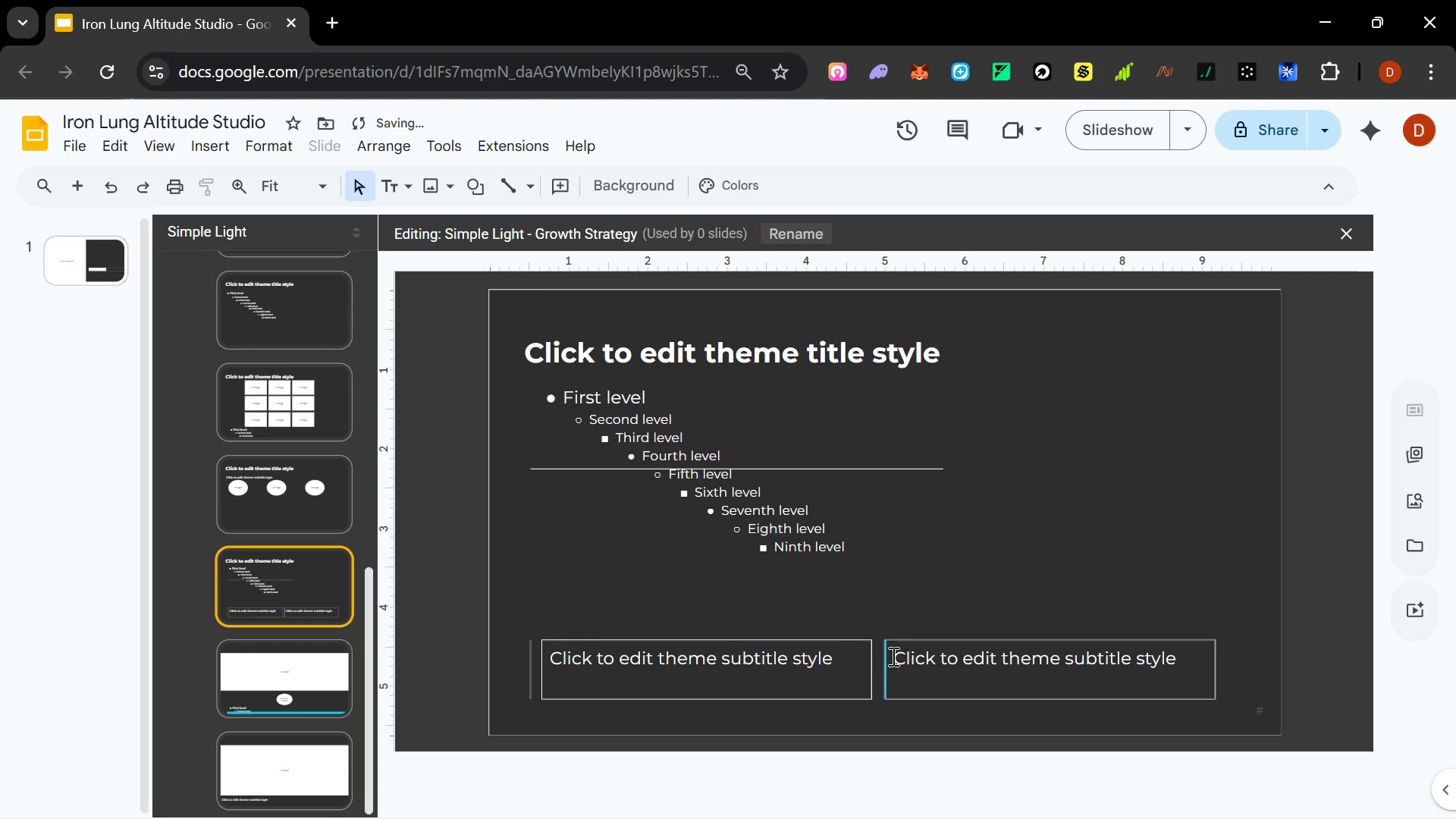 
left_click([886, 660])
 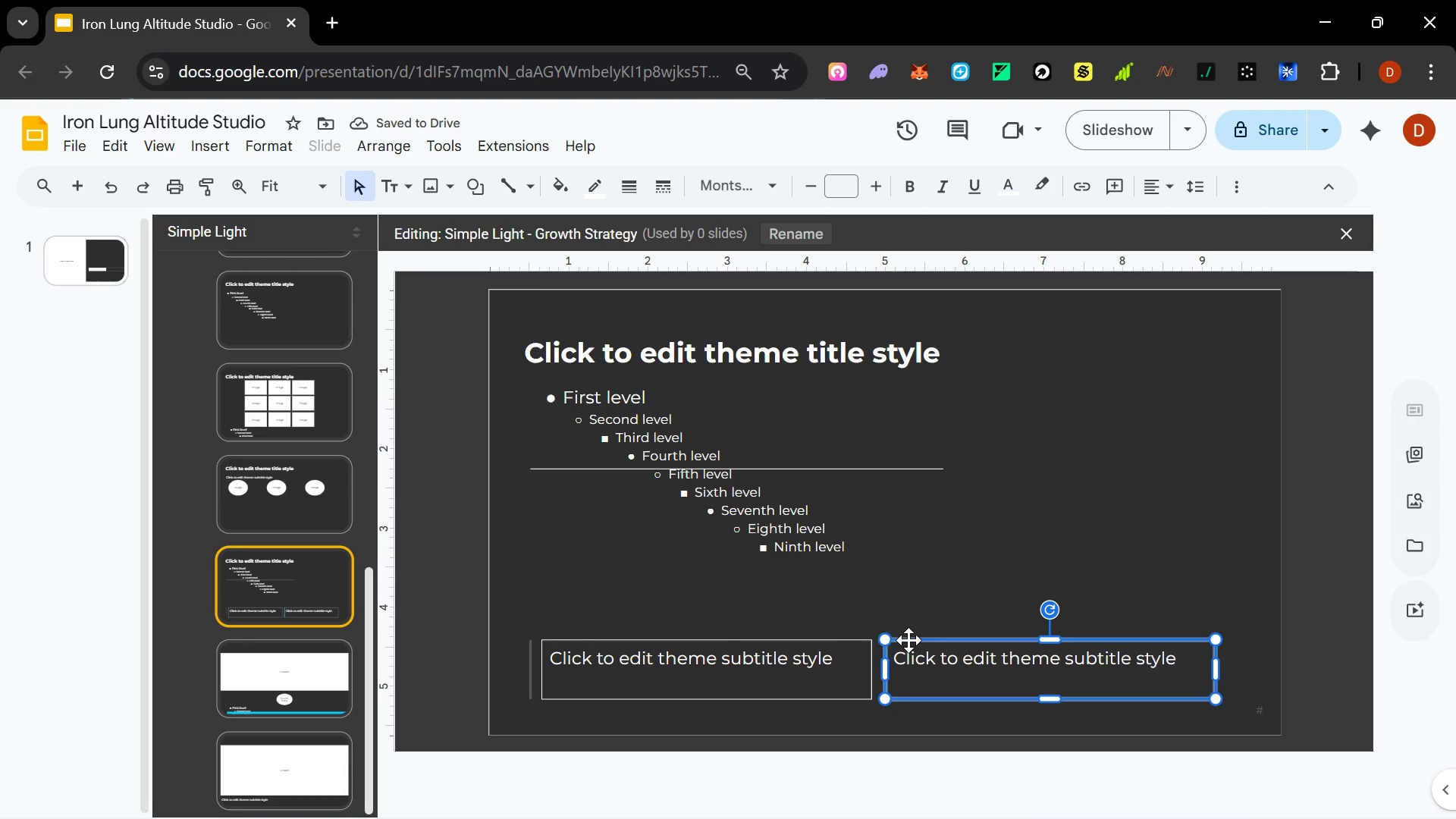 
key(ArrowRight)
 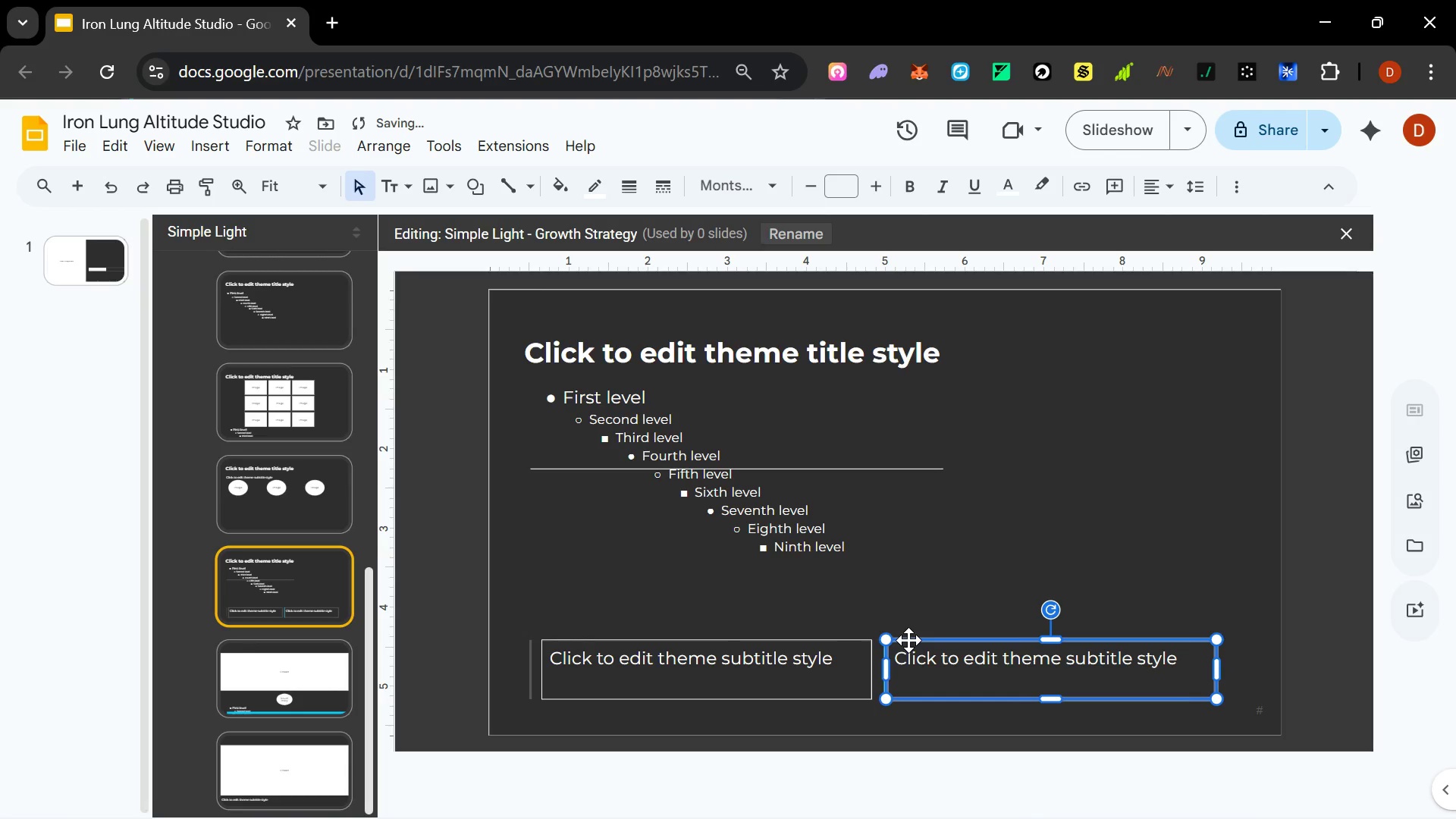 
key(ArrowRight)
 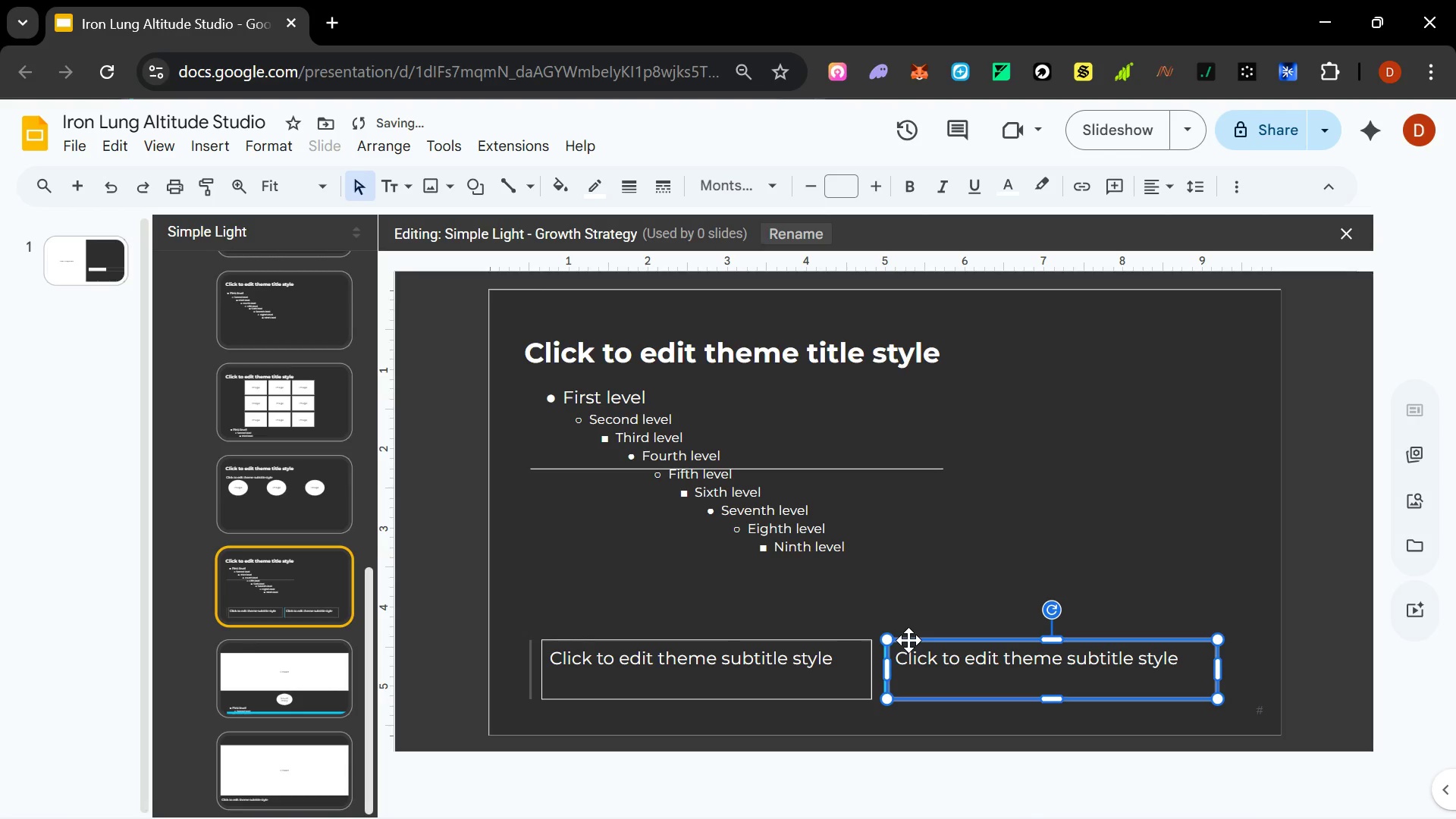 
key(ArrowRight)
 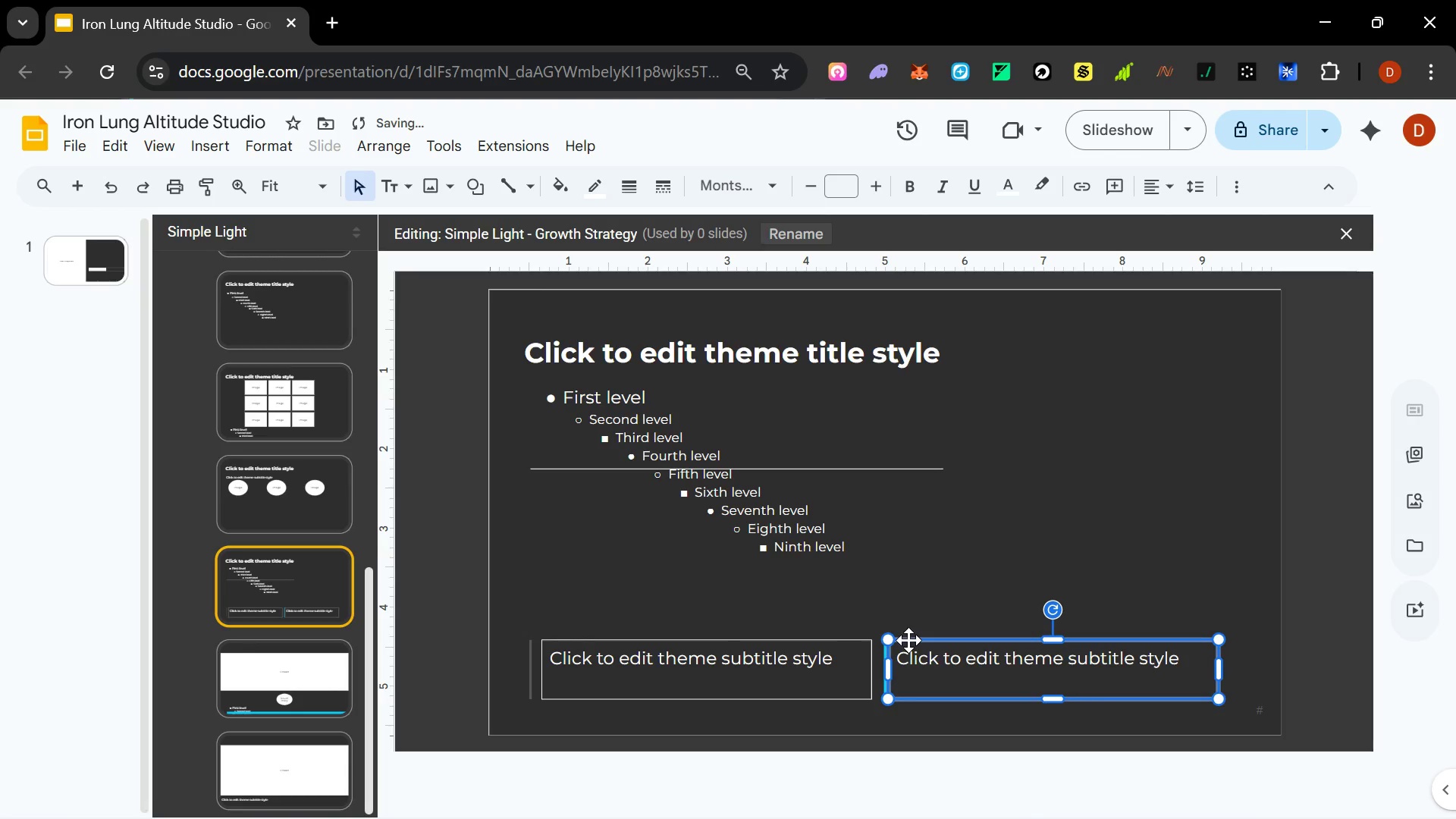 
key(ArrowRight)
 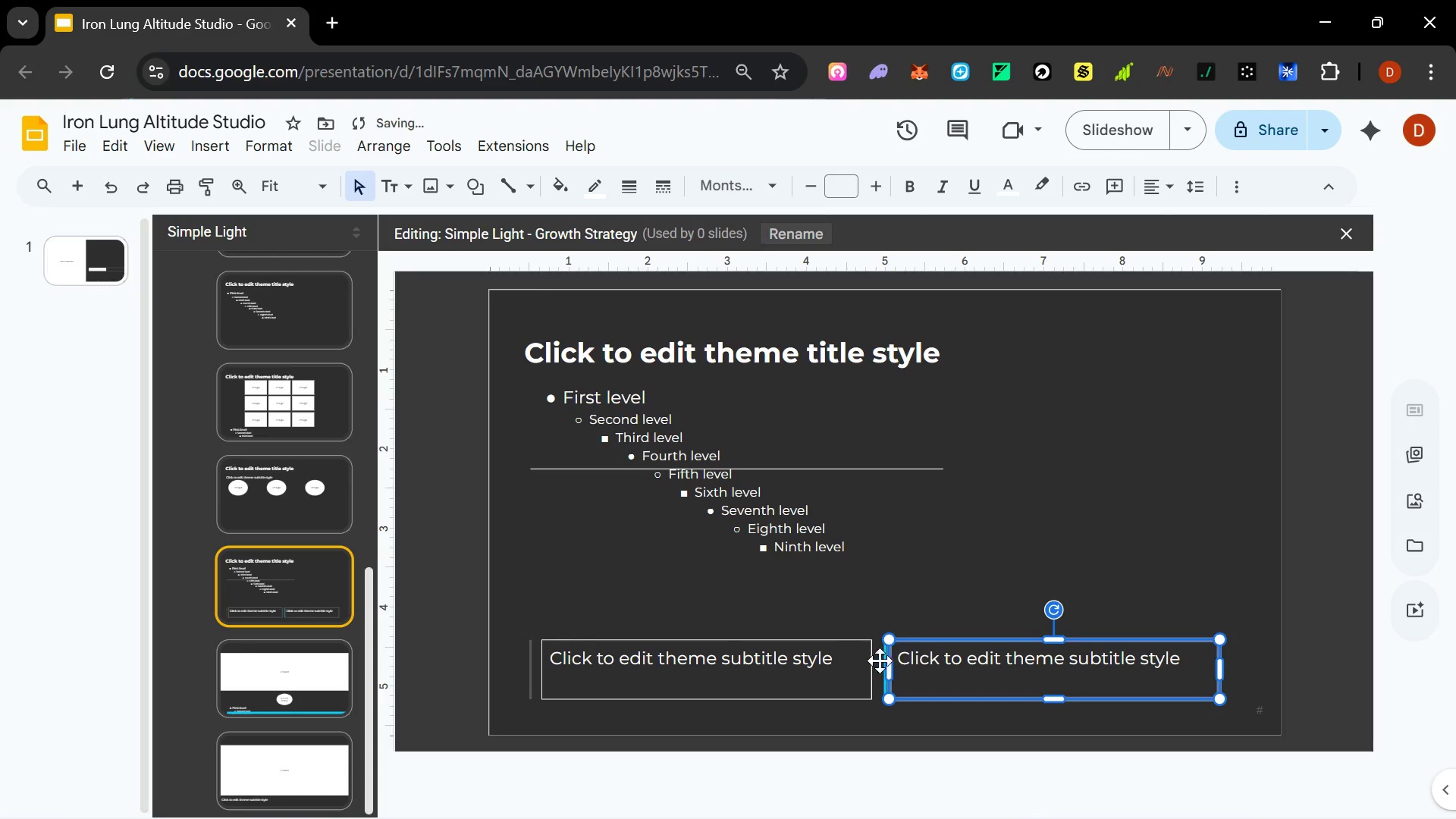 
key(ArrowRight)
 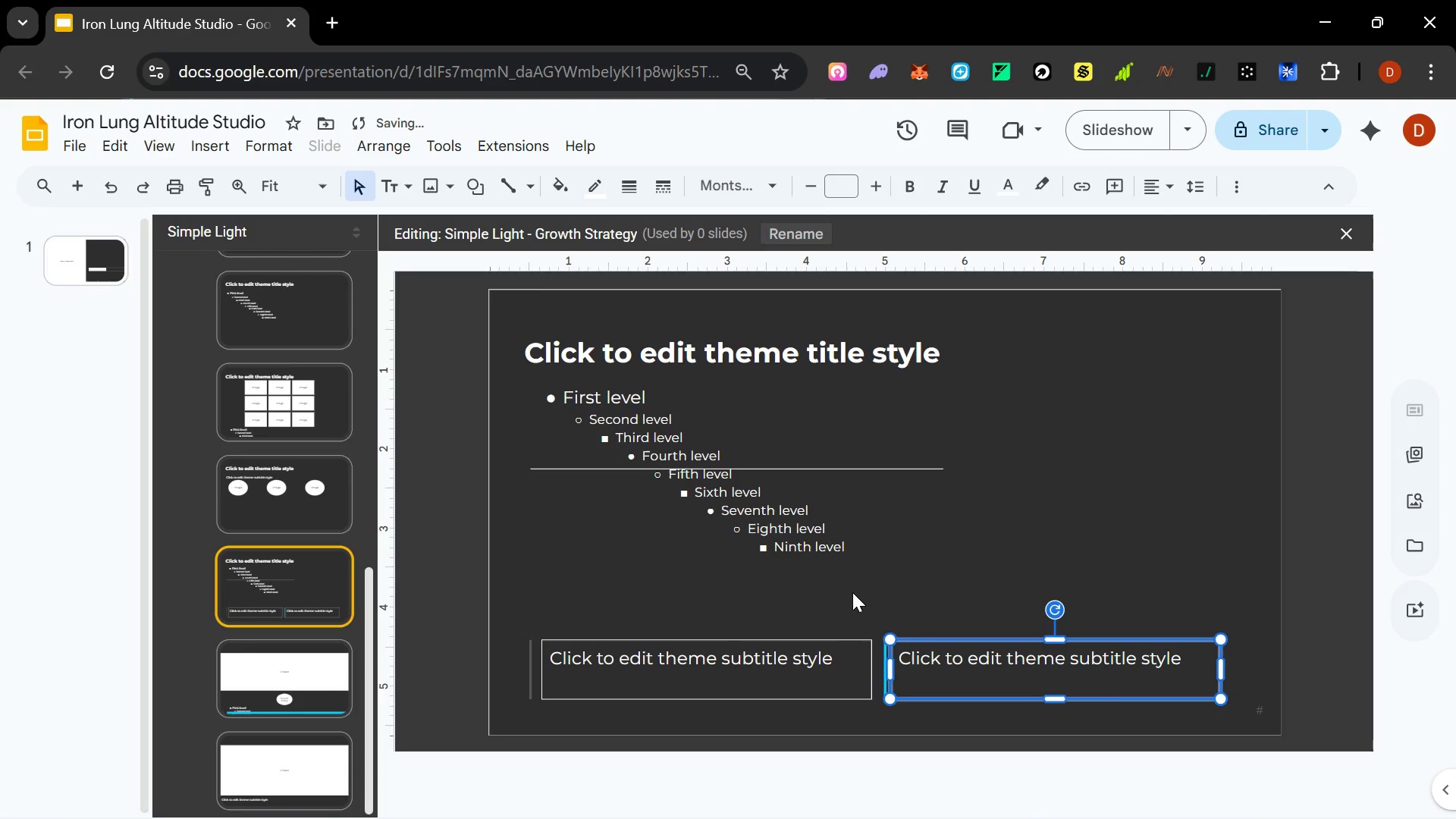 
left_click([852, 592])
 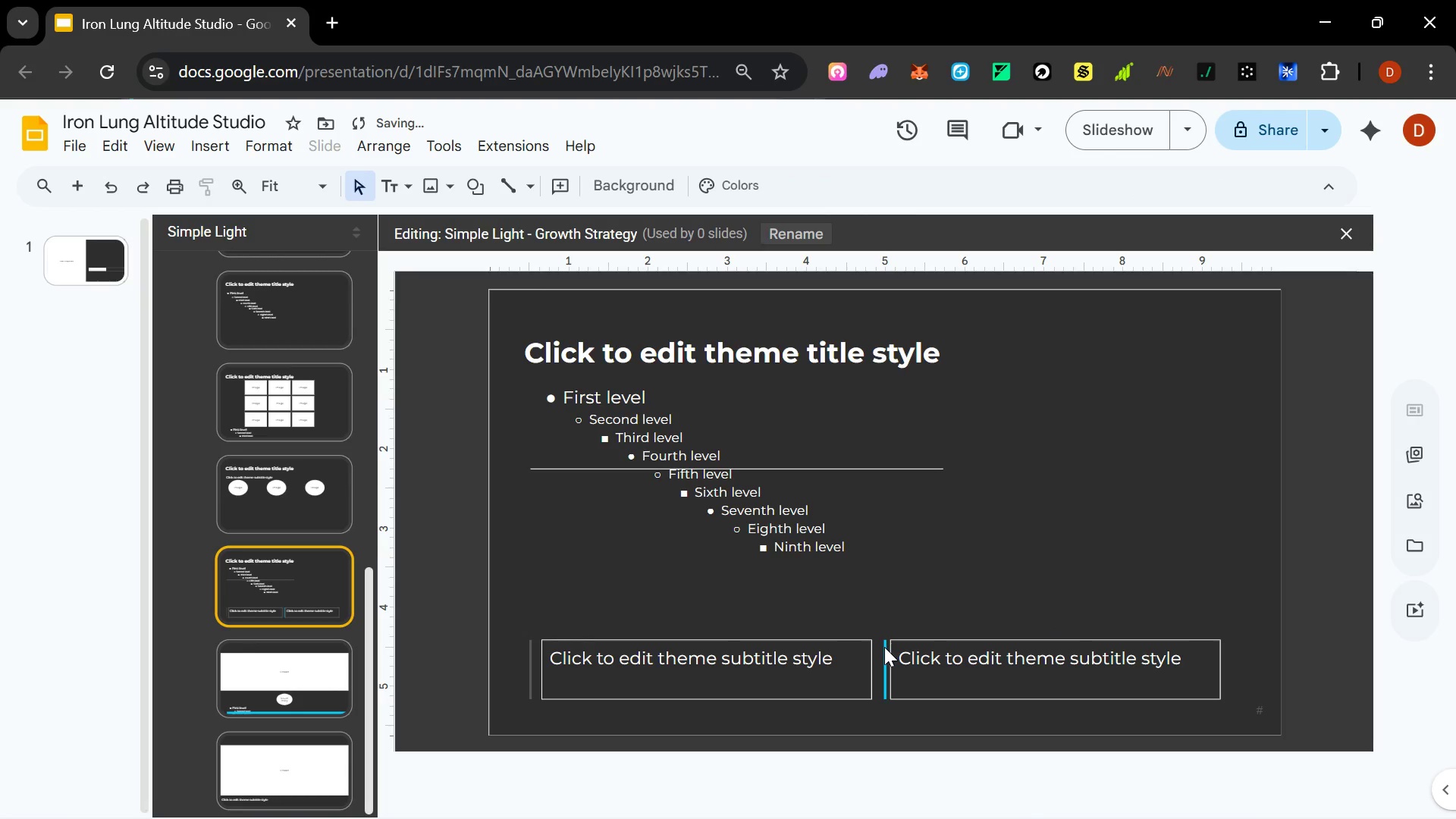 
left_click([885, 651])
 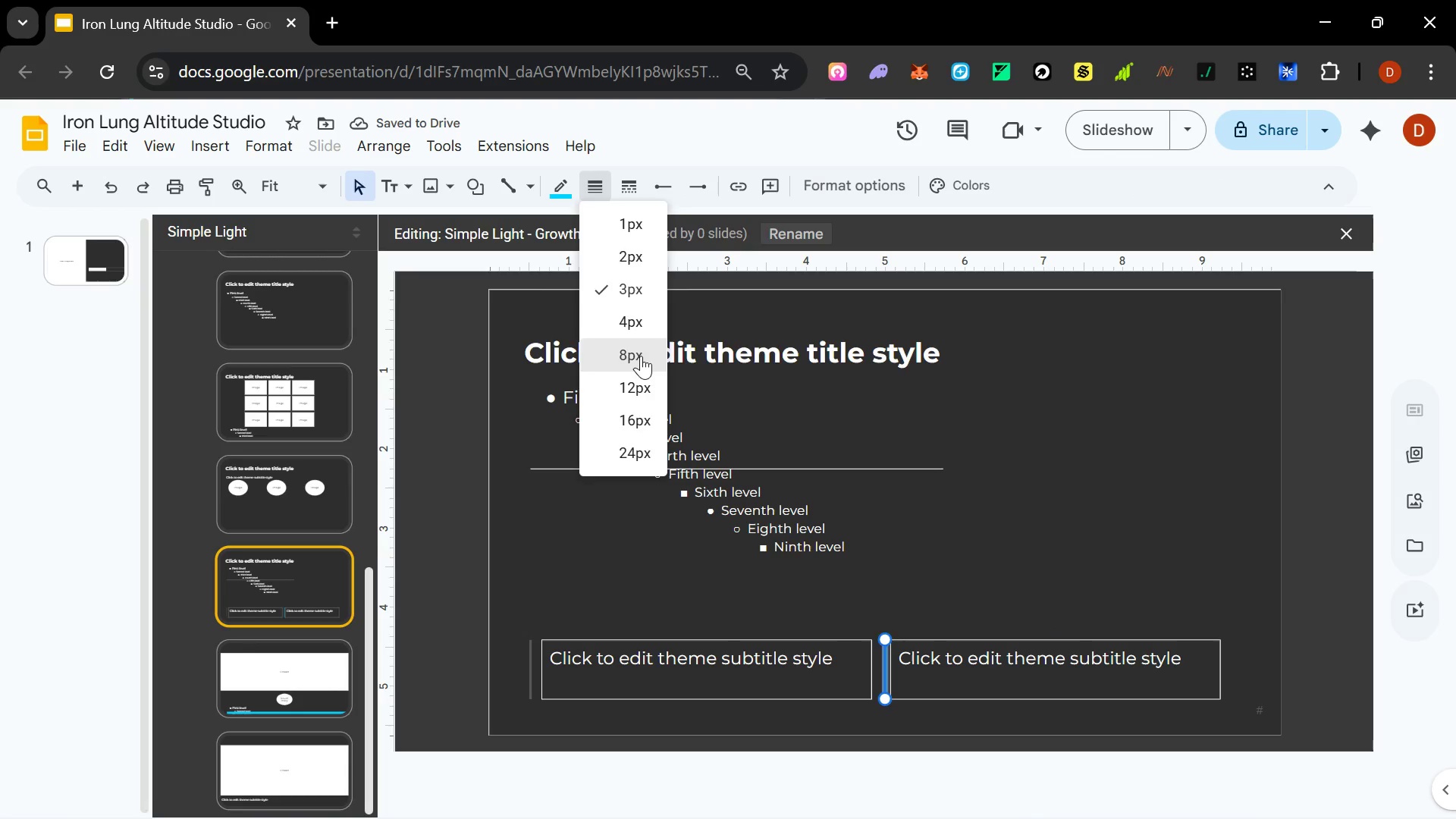 
left_click([1065, 563])
 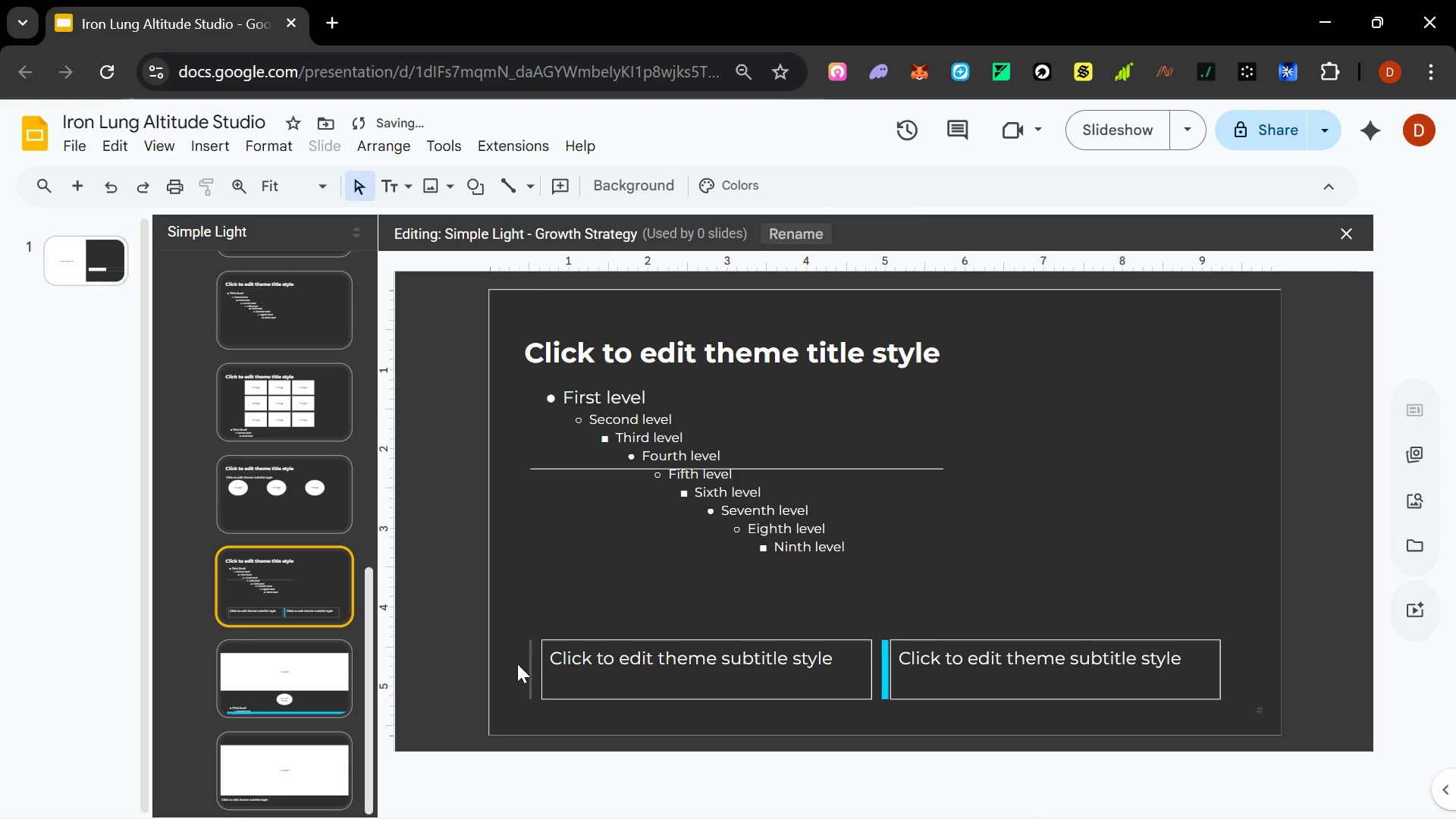 
left_click([527, 664])
 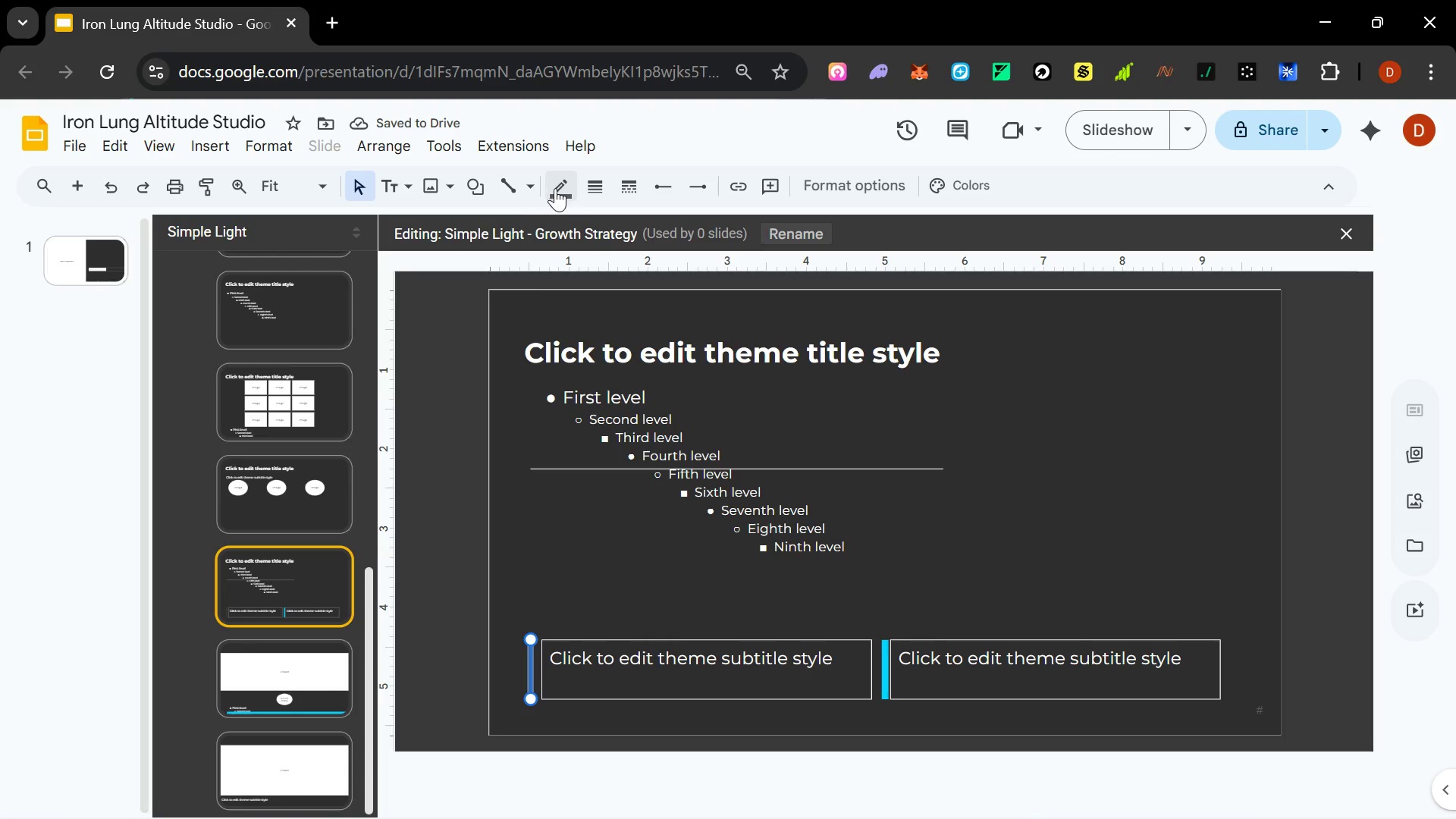 
left_click([559, 187])
 